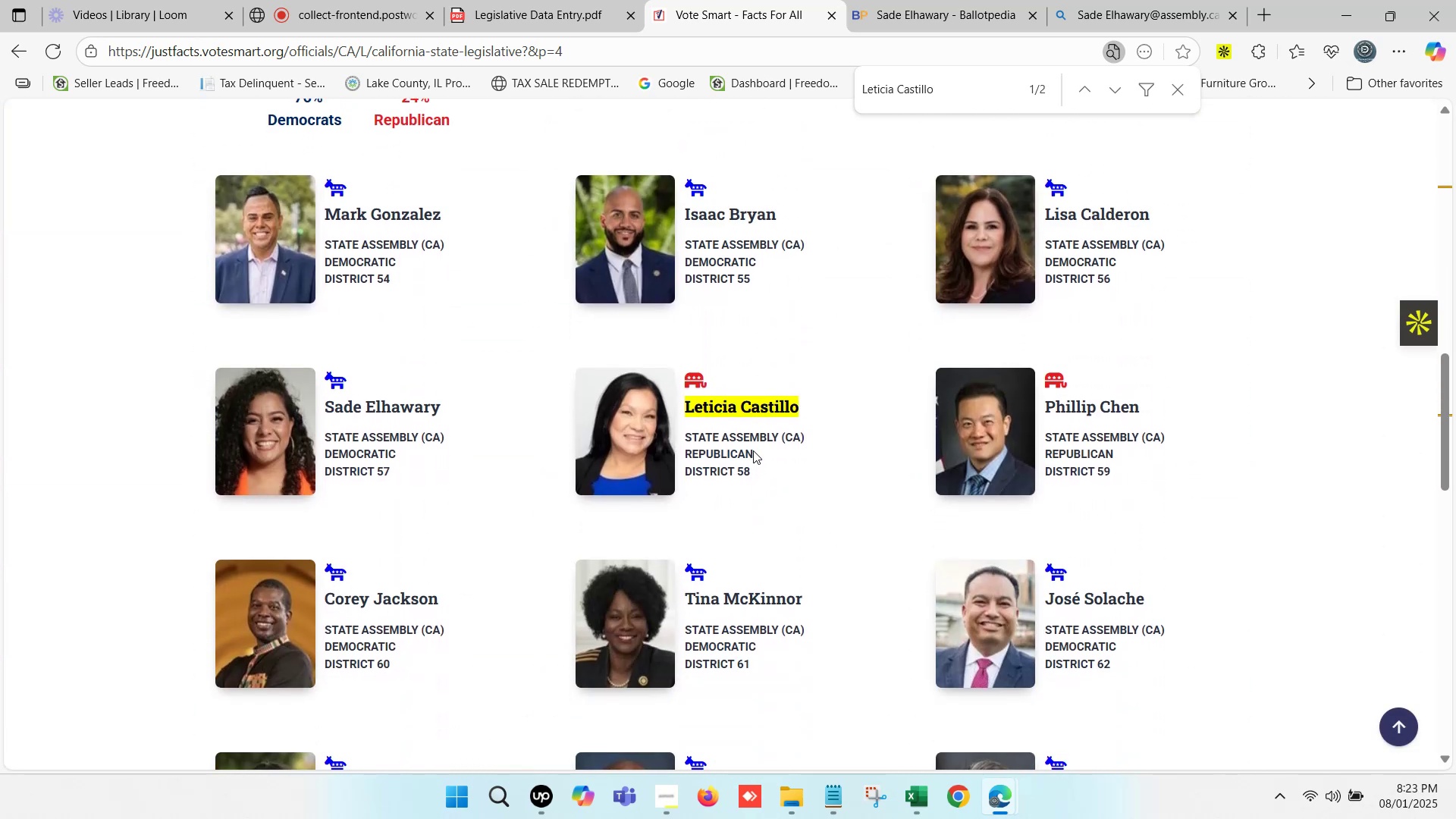 
left_click([931, 0])
 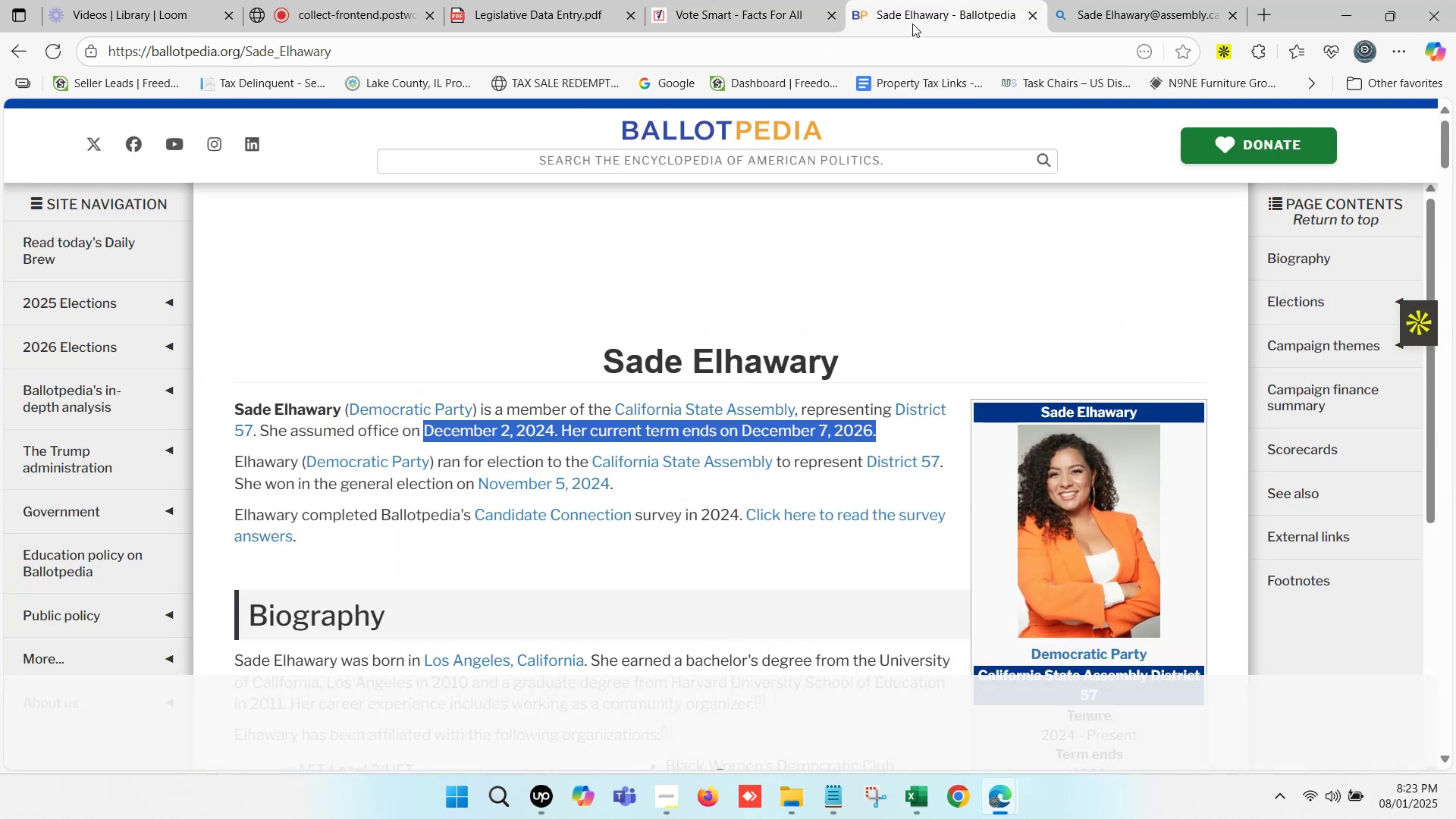 
scroll: coordinate [789, 226], scroll_direction: up, amount: 4.0
 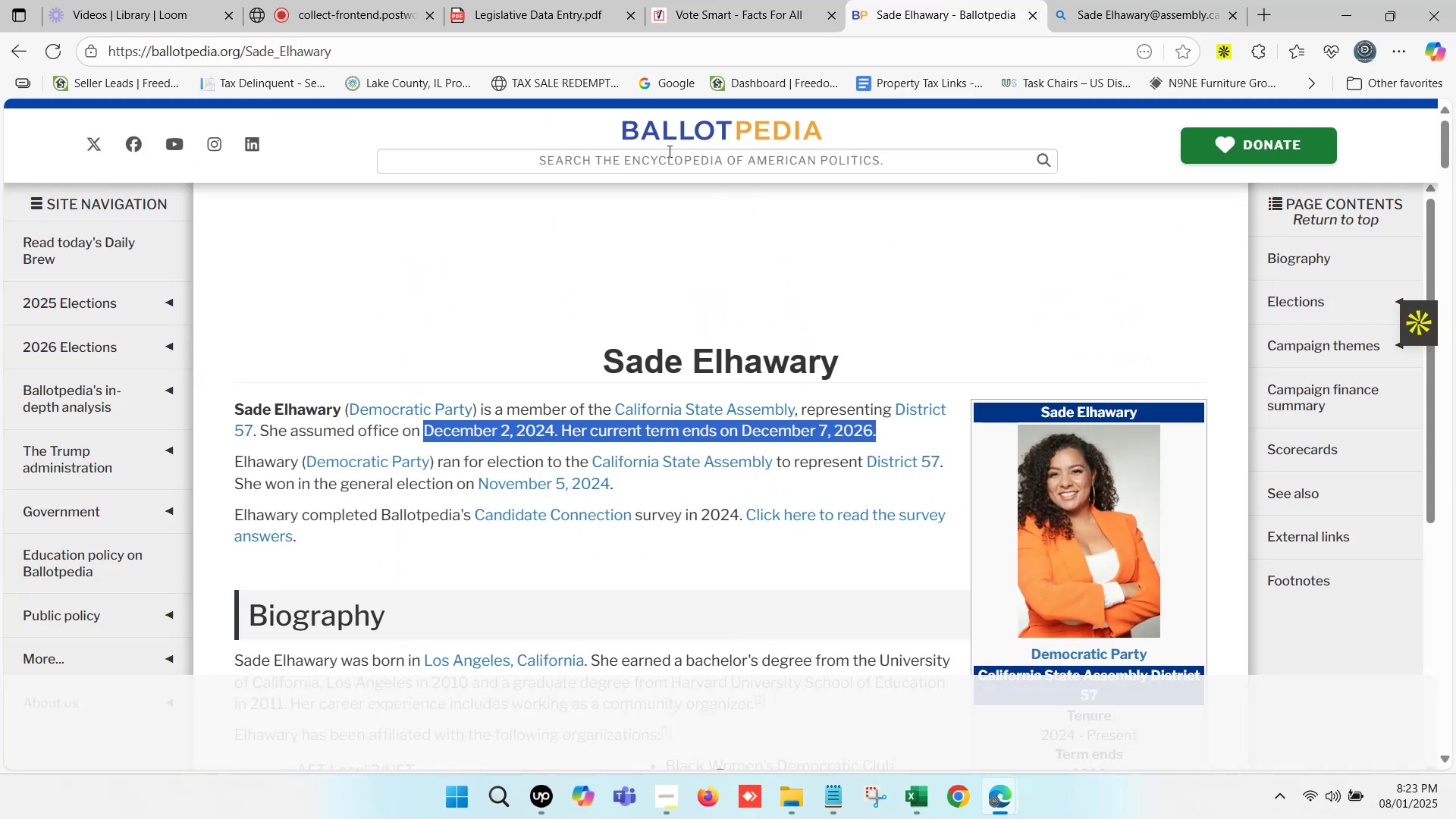 
left_click([668, 151])
 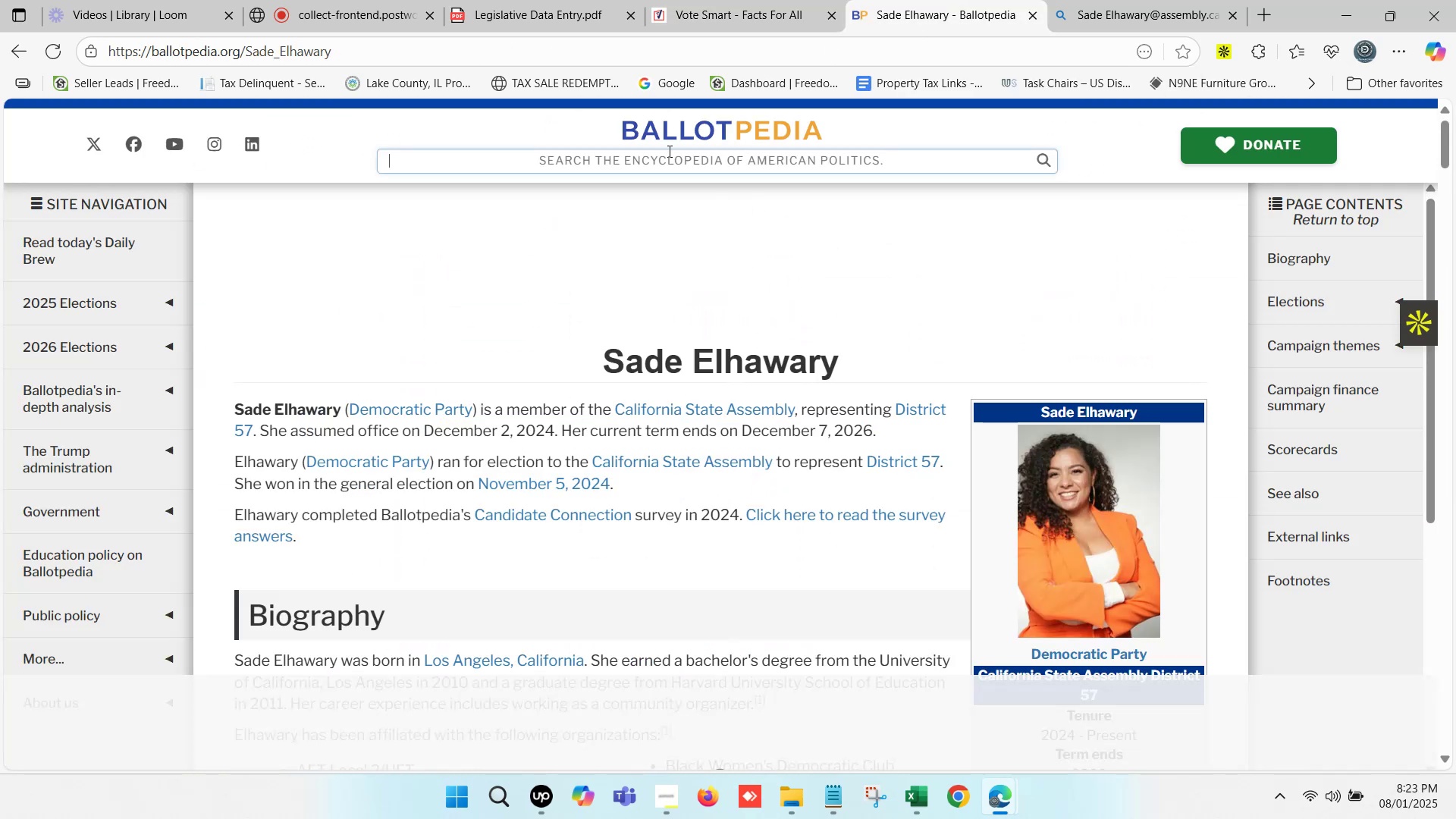 
key(Control+V)
 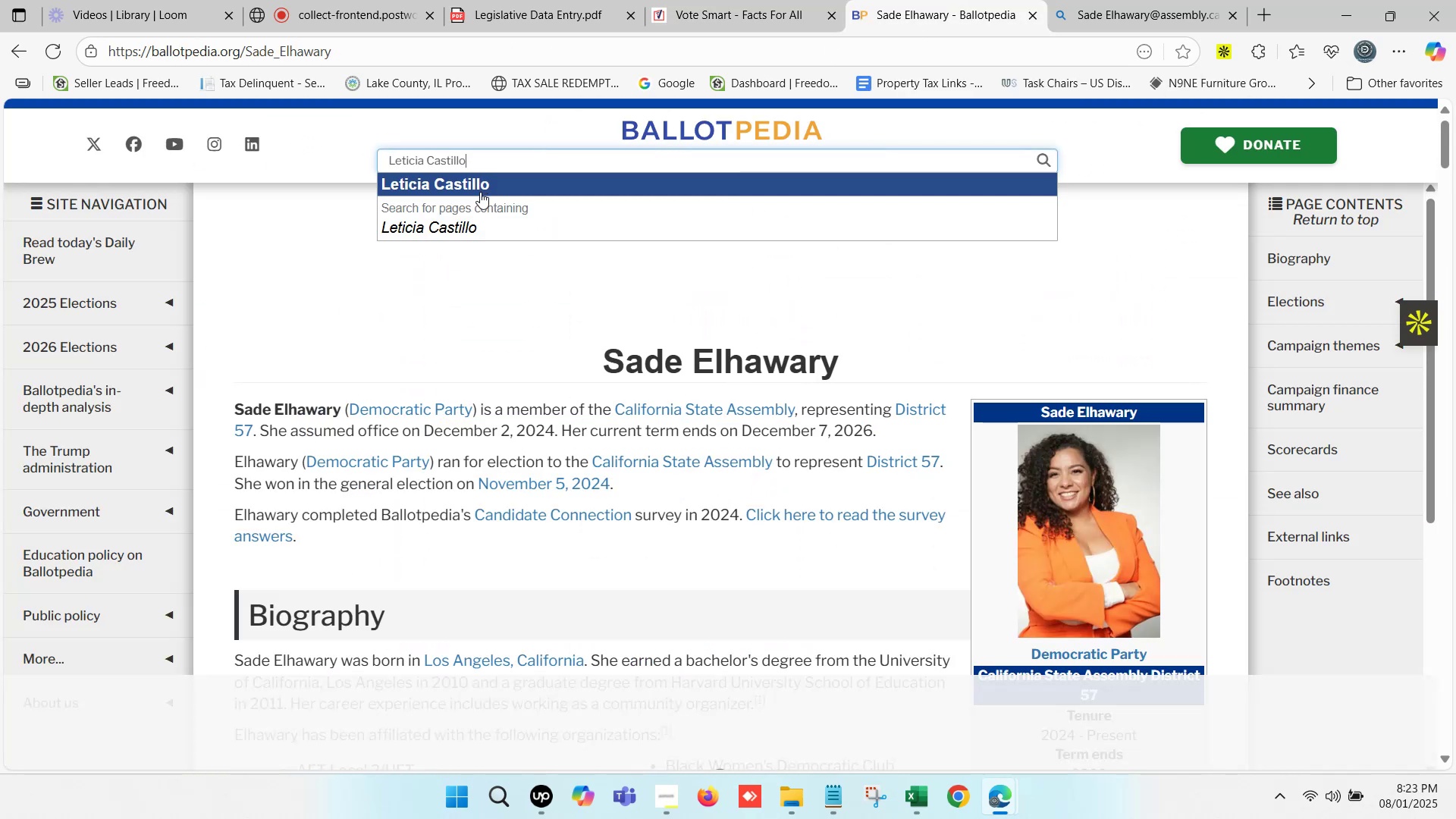 
left_click([482, 190])
 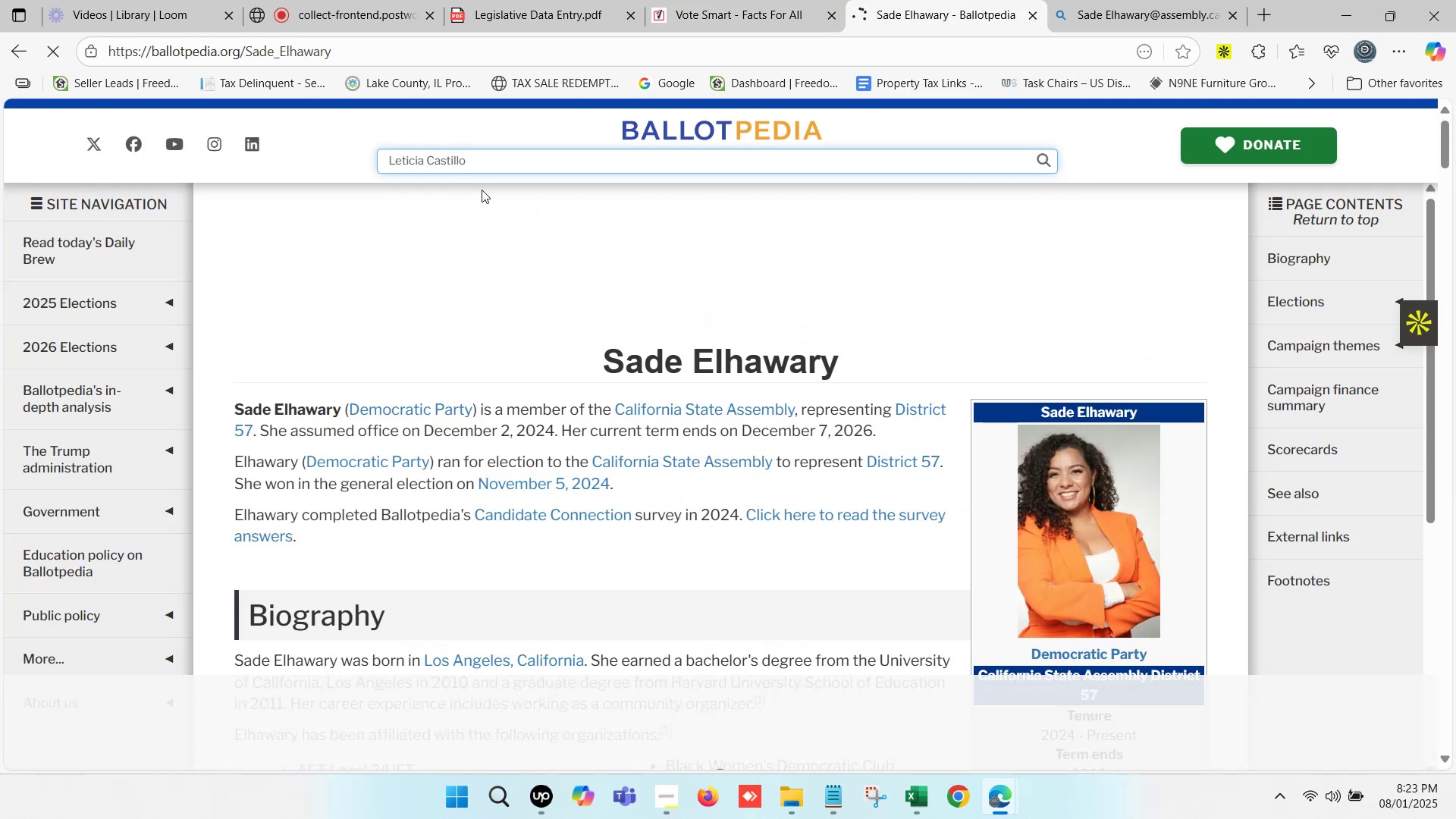 
left_click([1131, 0])
 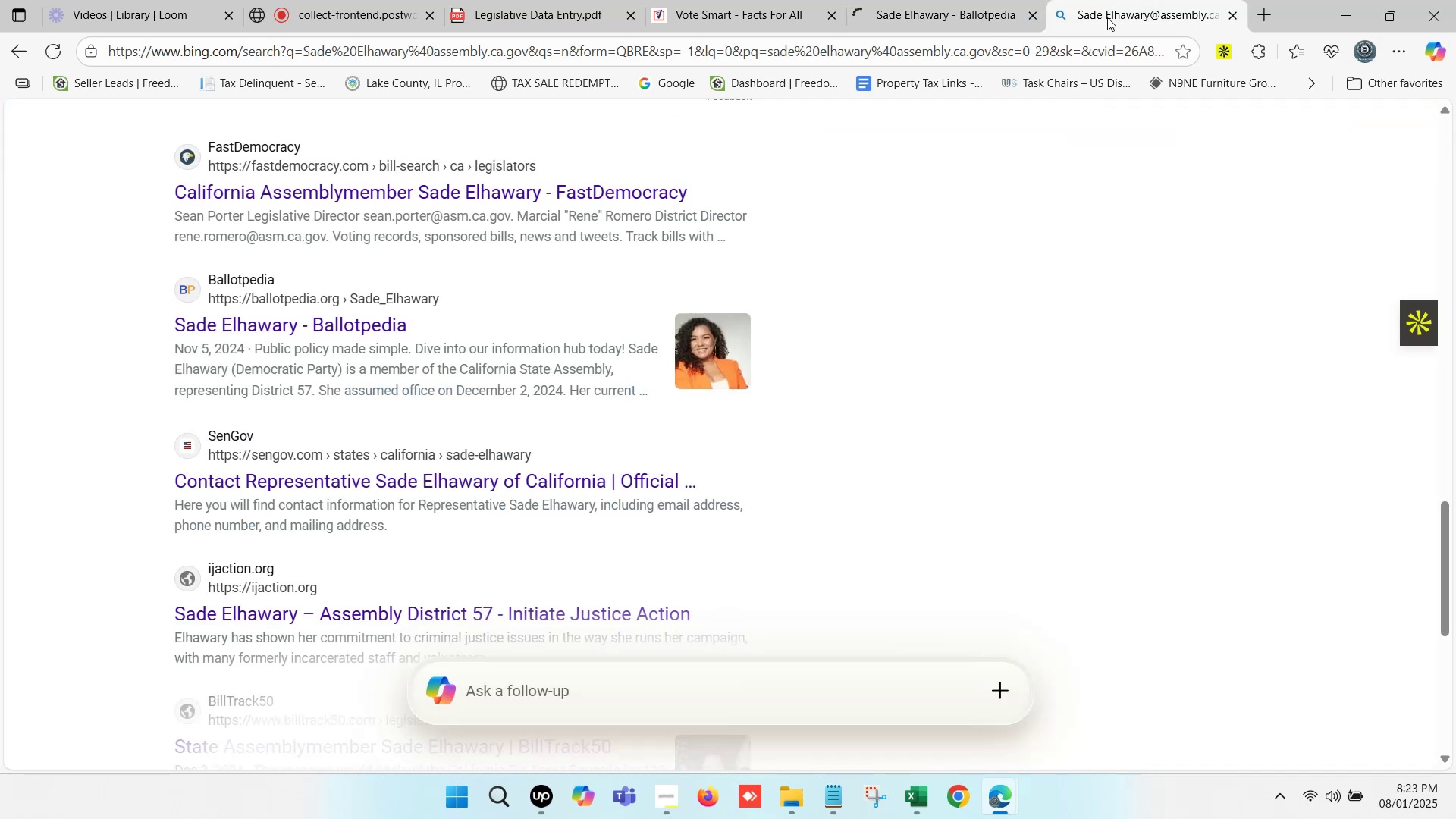 
scroll: coordinate [457, 258], scroll_direction: up, amount: 21.0
 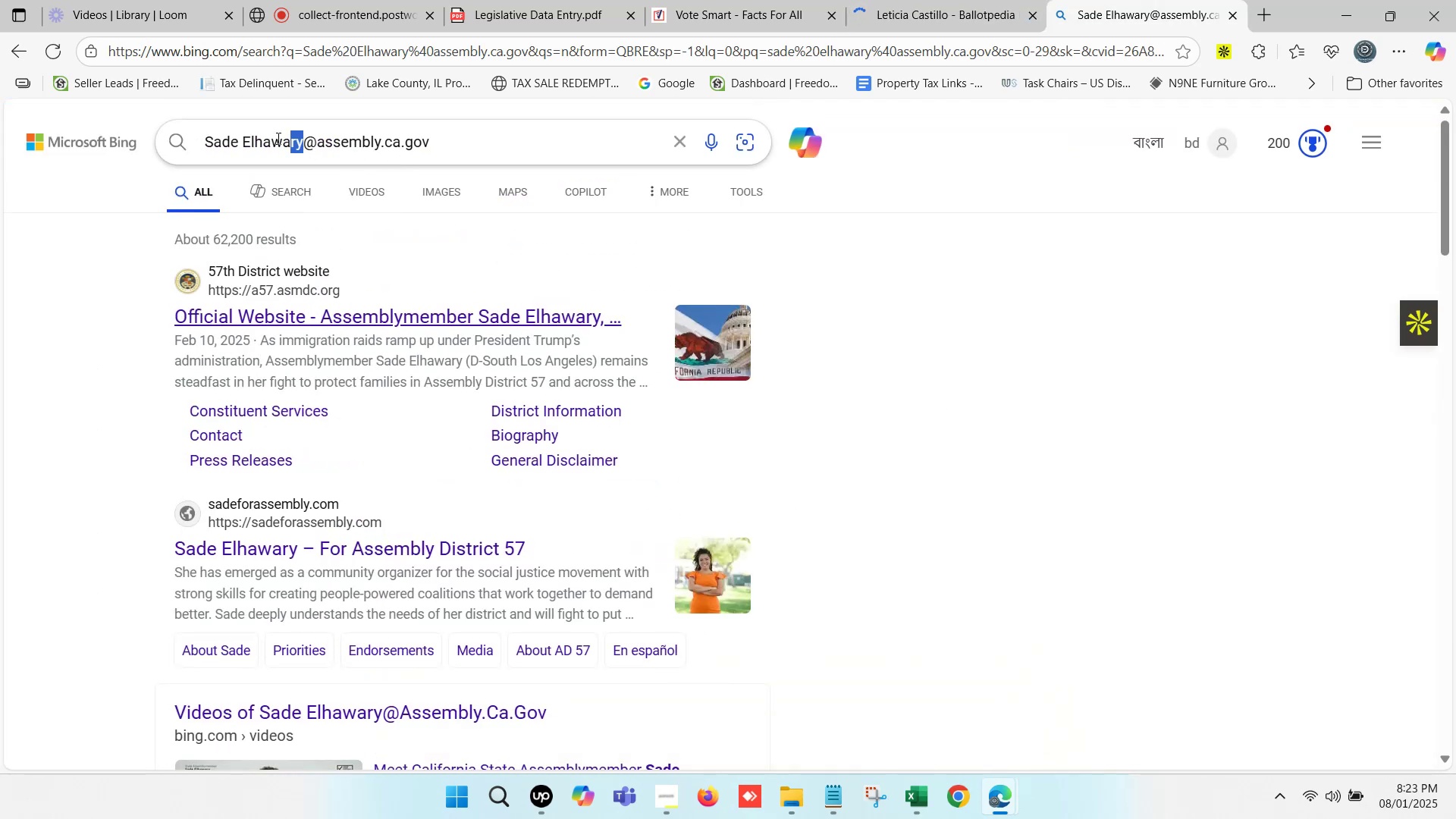 
key(Control+ControlLeft)
 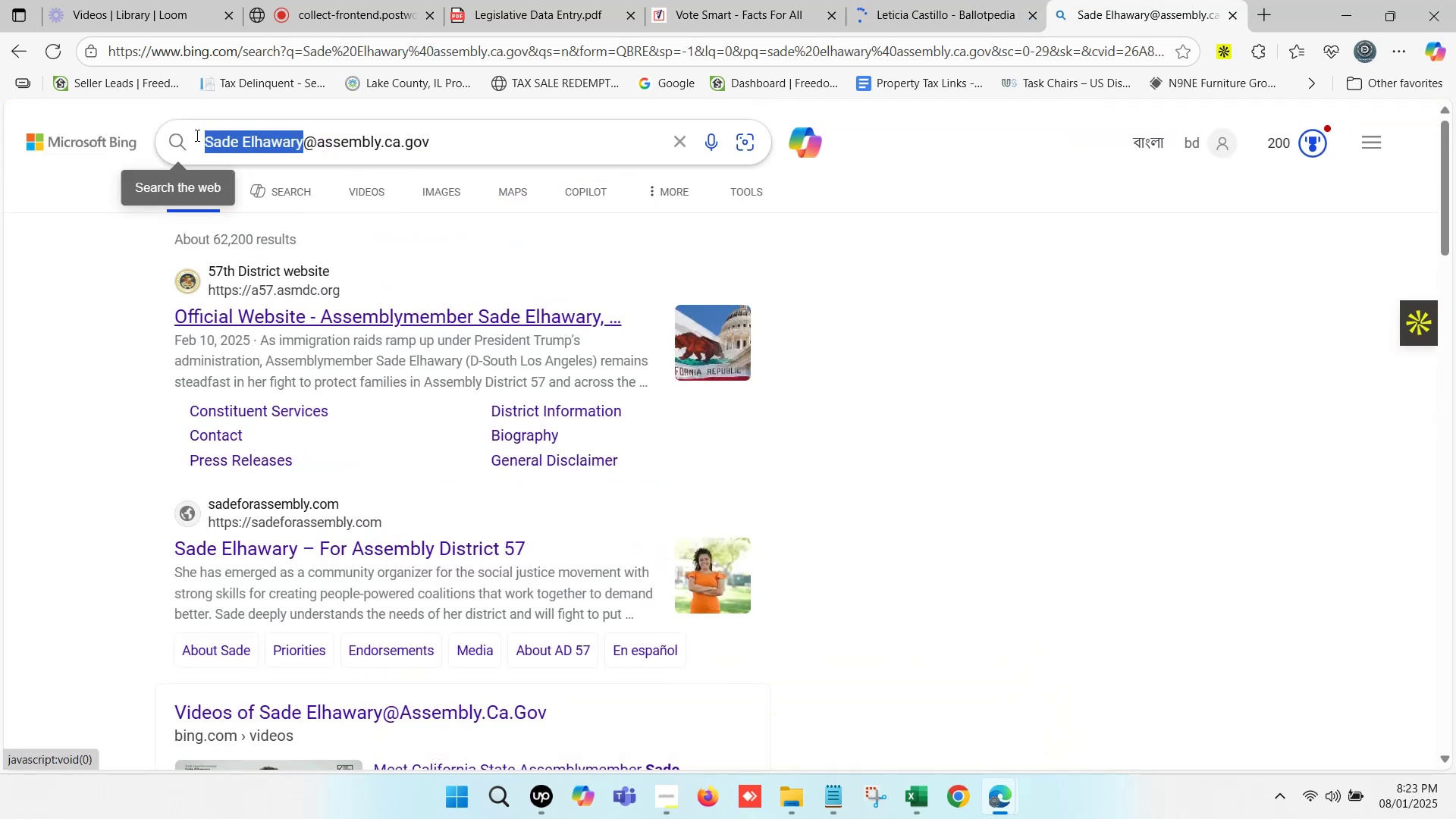 
key(Control+V)
 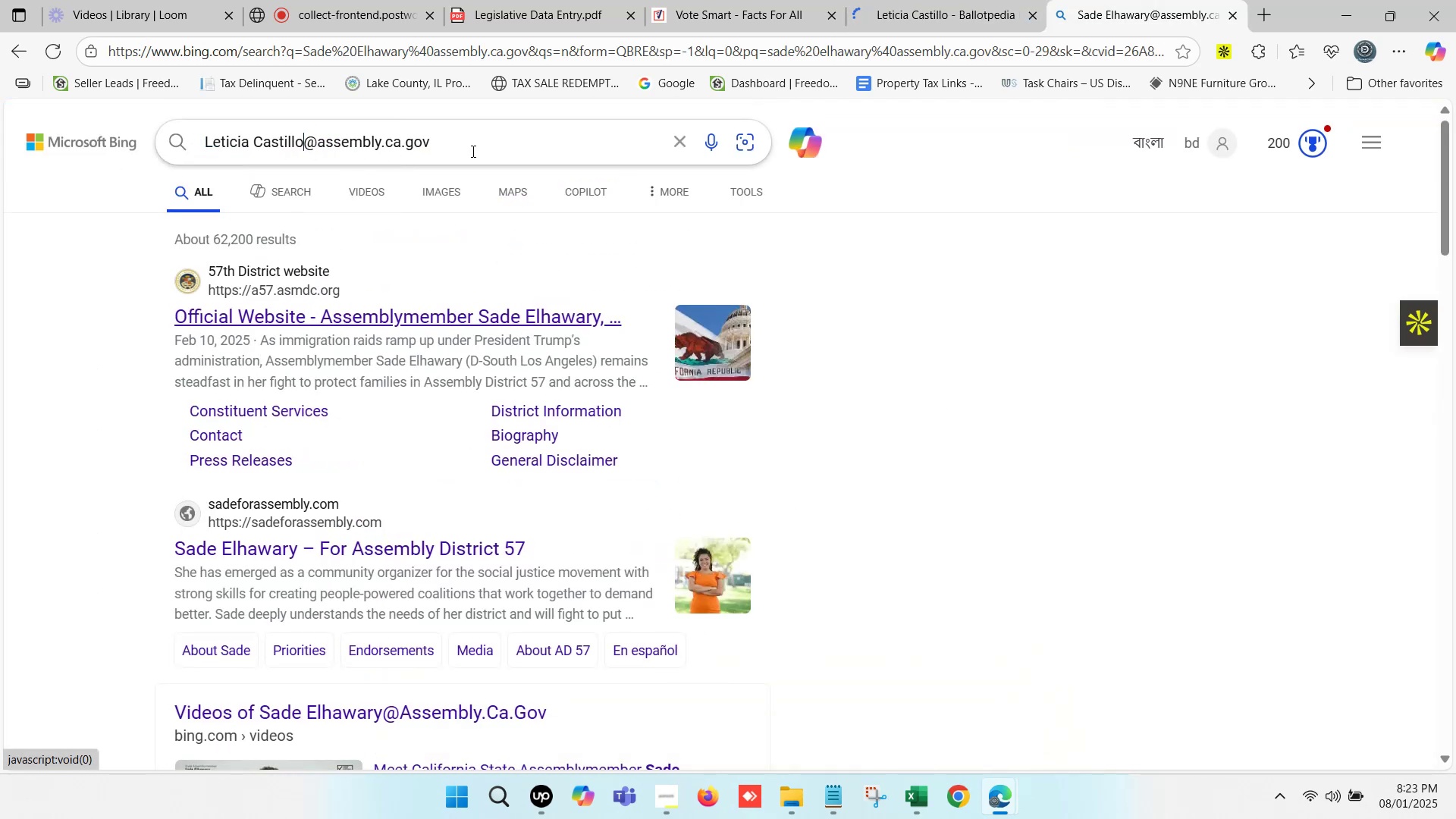 
key(Enter)
 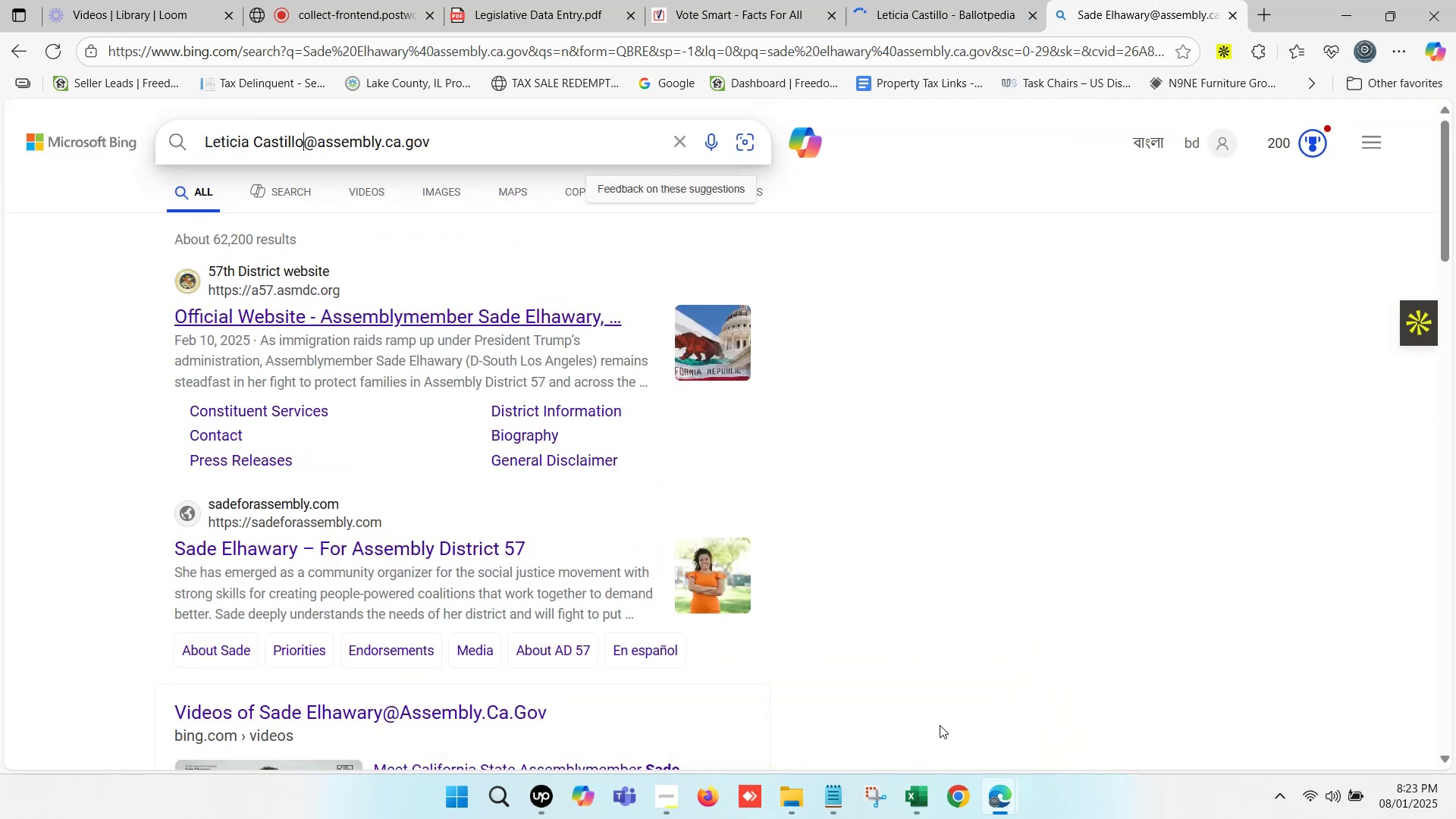 
left_click([929, 807])
 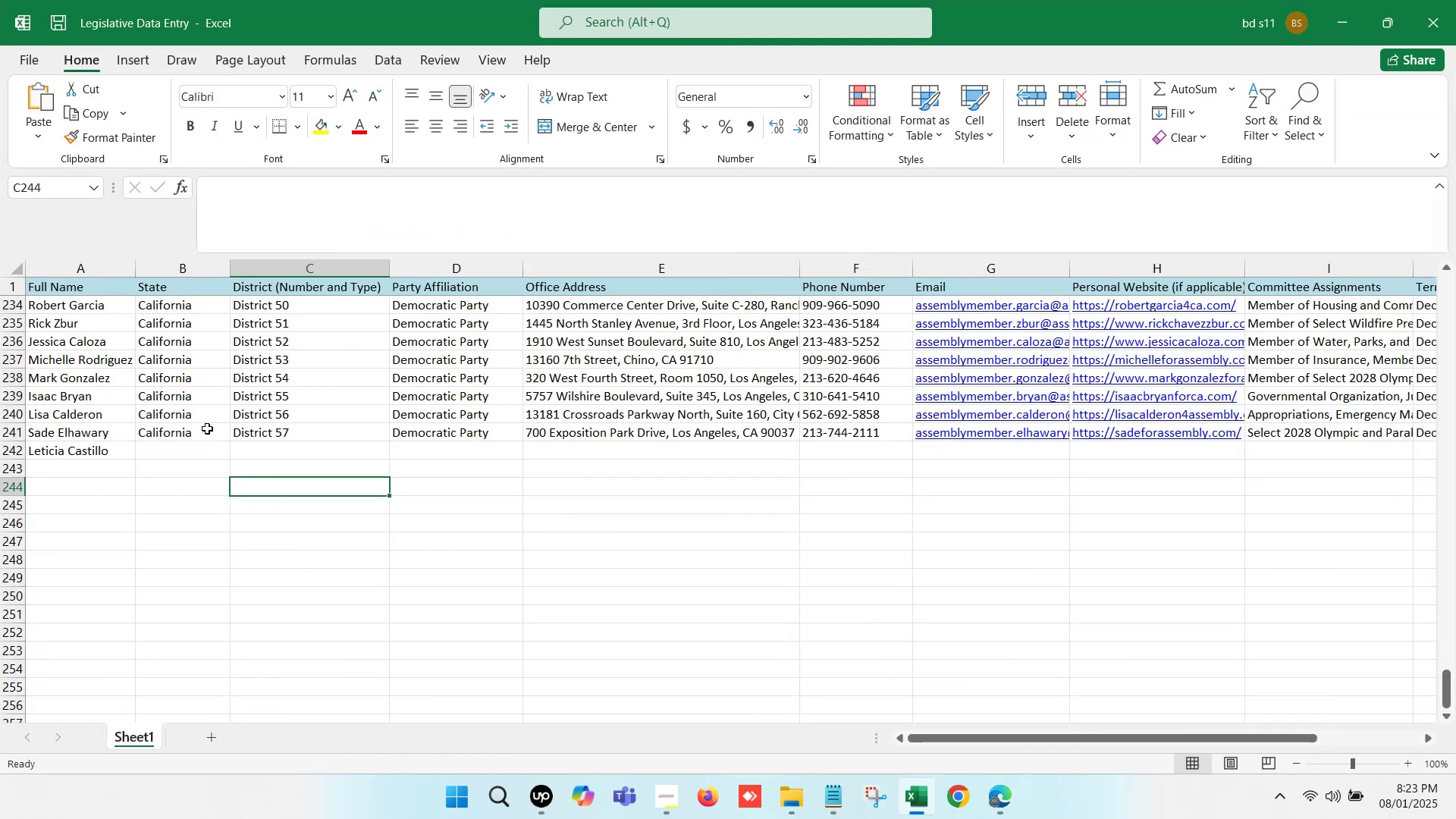 
key(Control+C)
 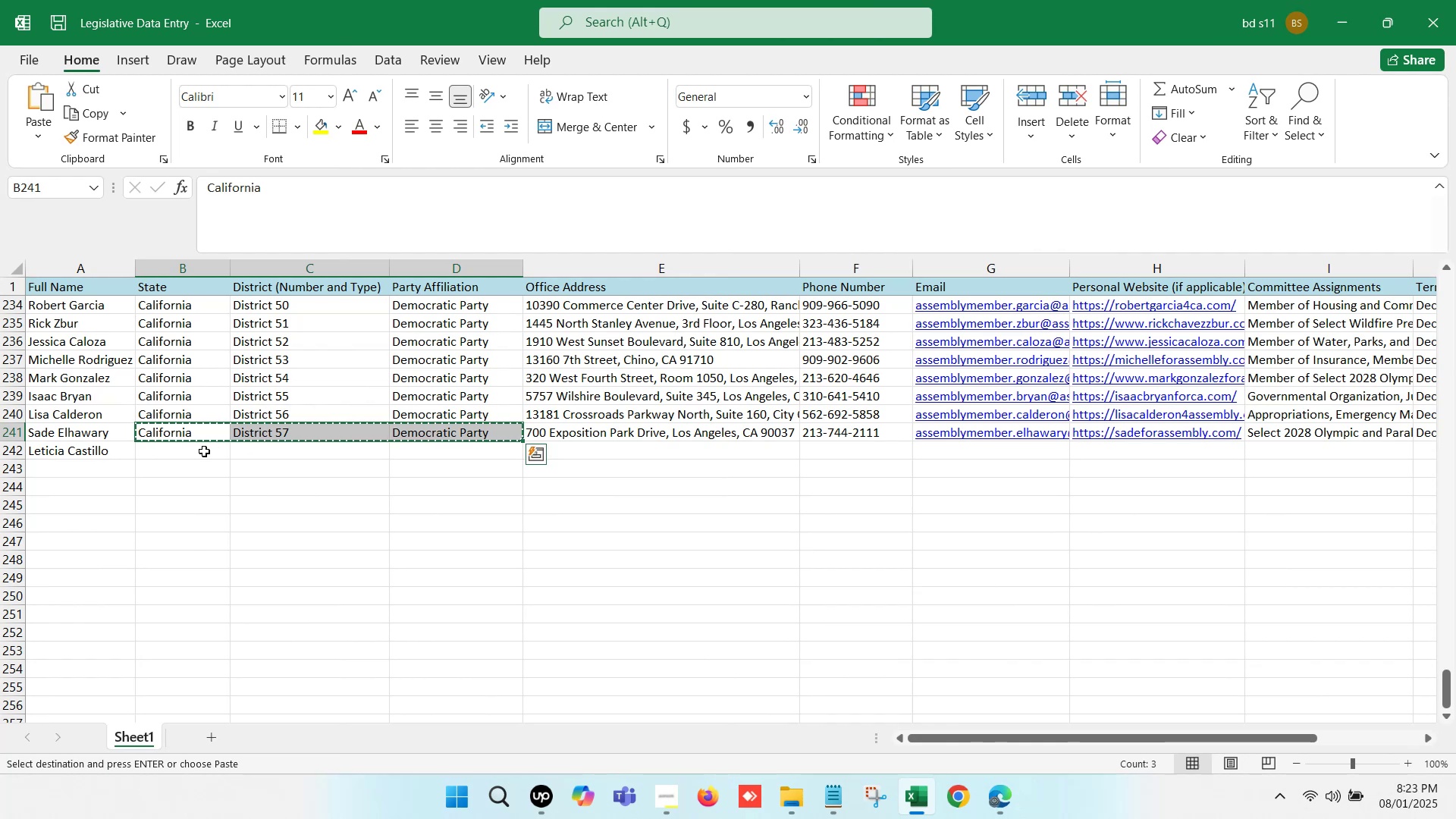 
left_click([204, 451])
 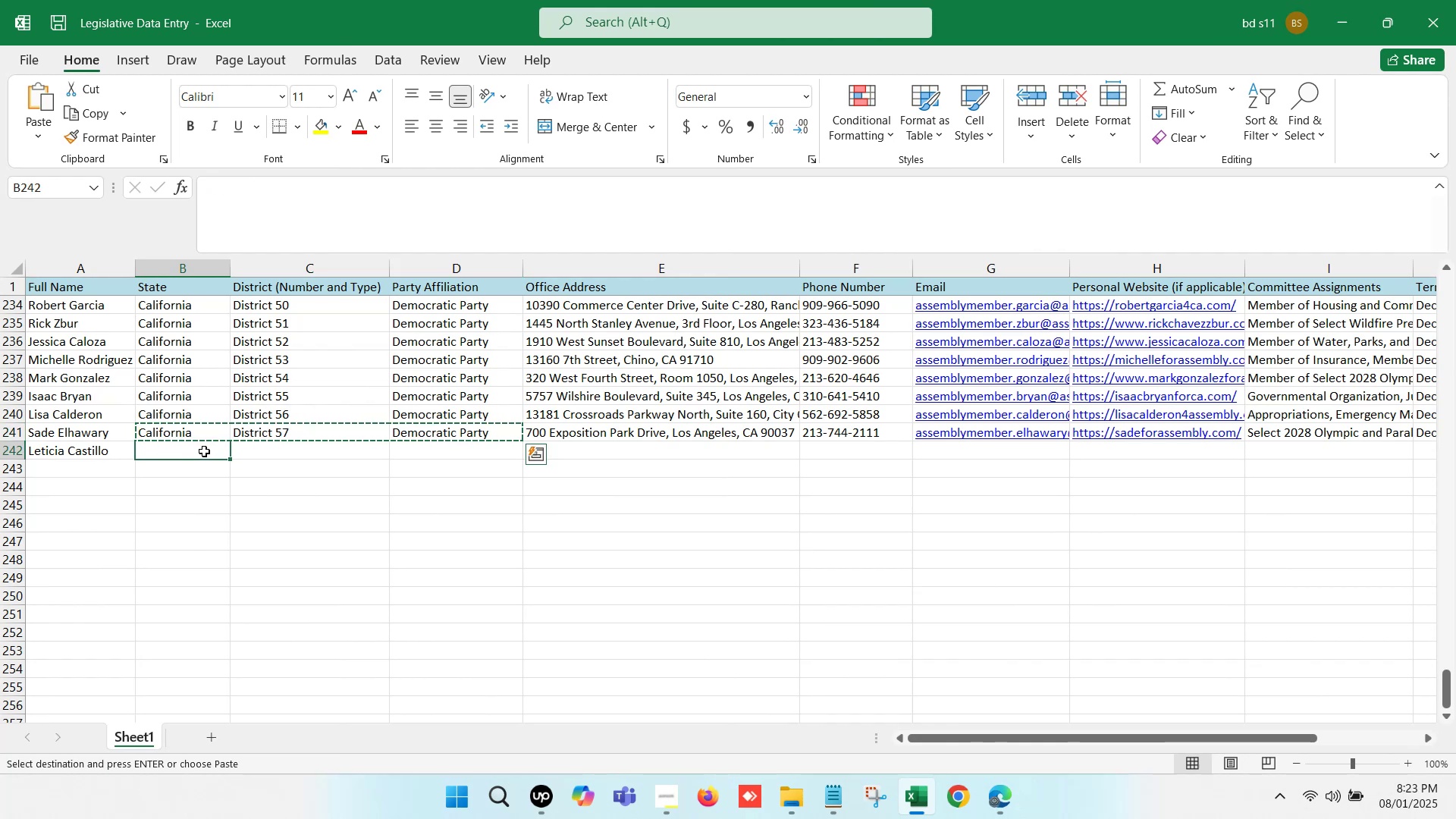 
key(Control+V)
 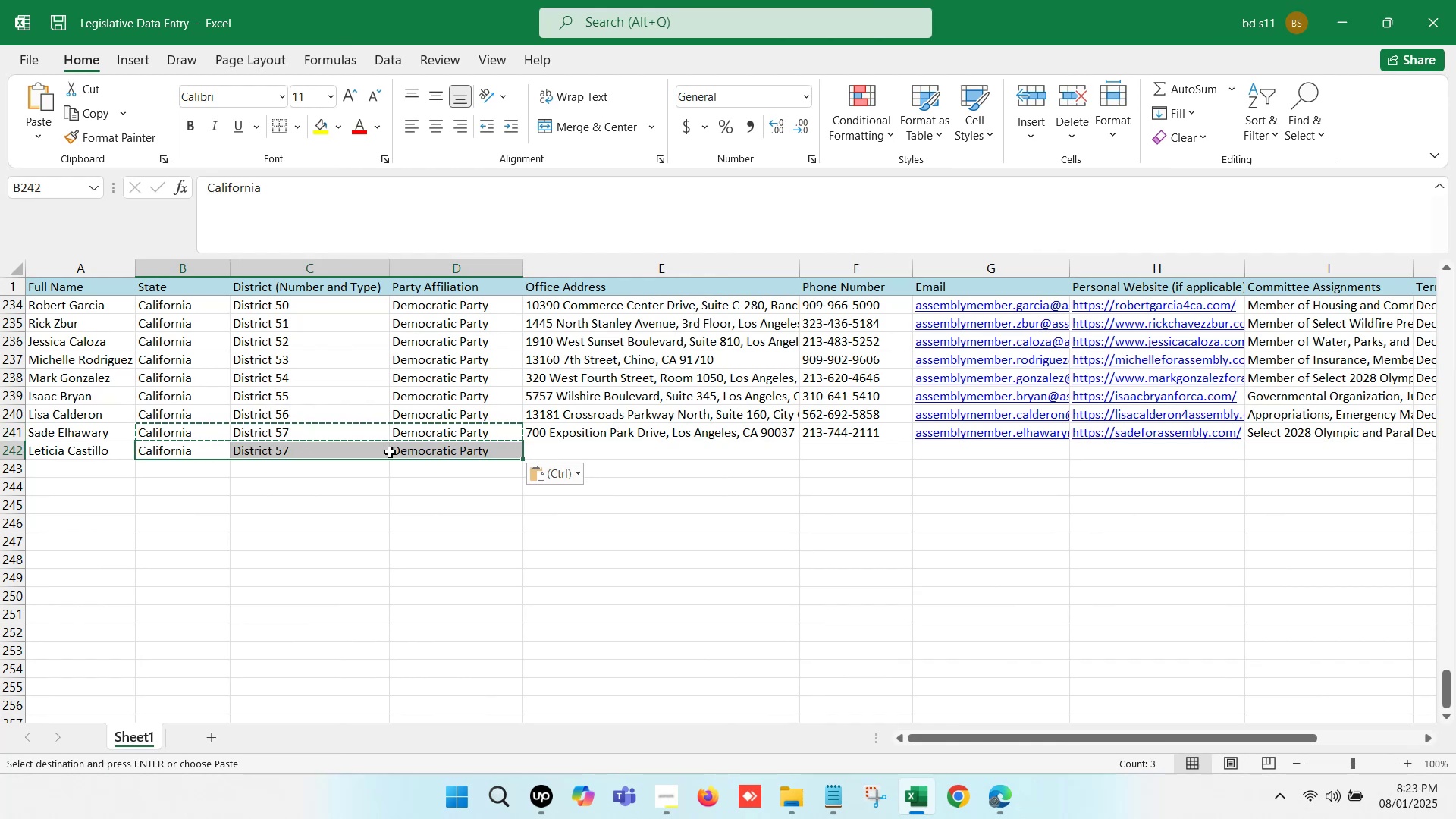 
left_click([436, 457])
 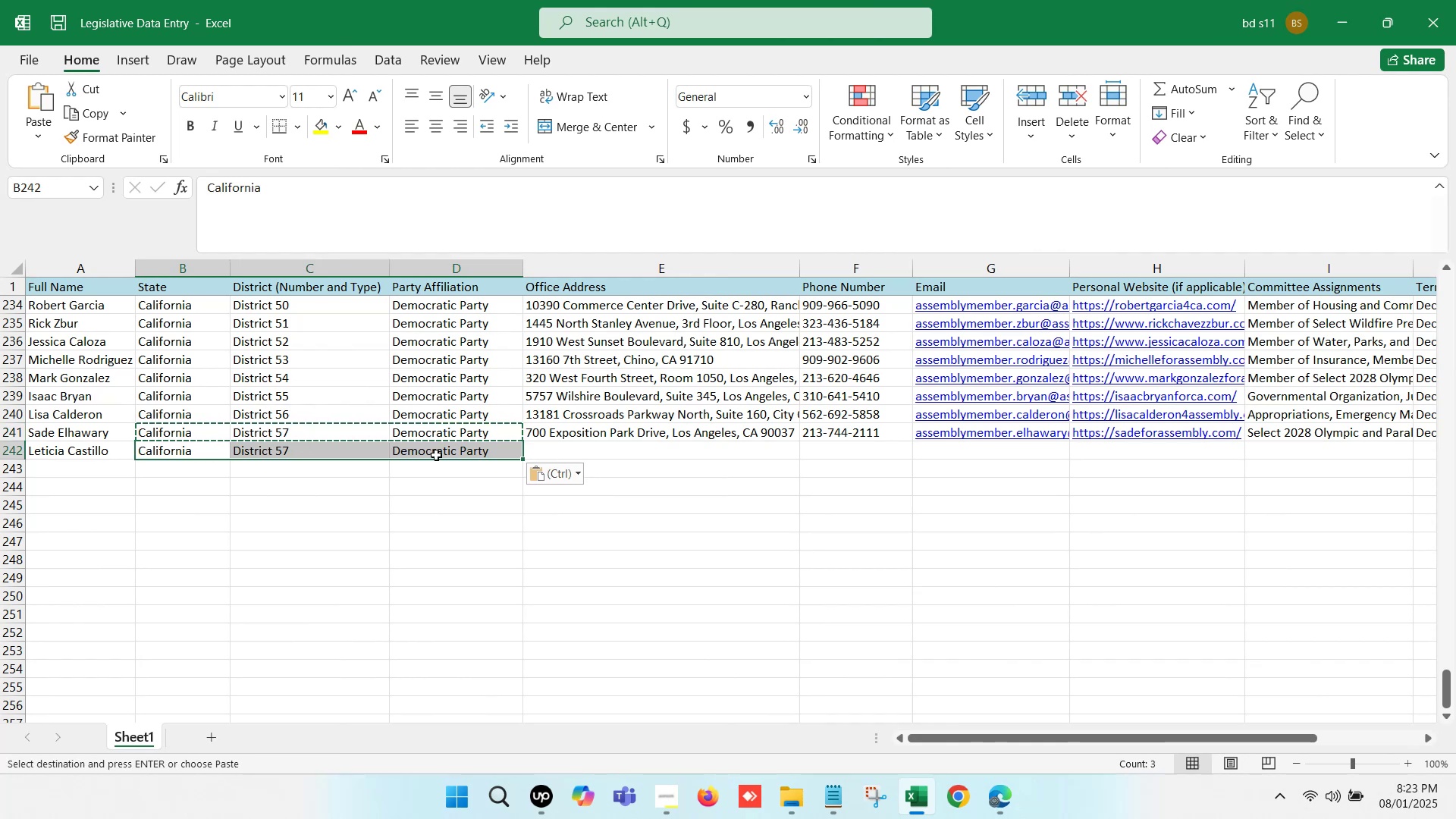 
left_click([438, 453])
 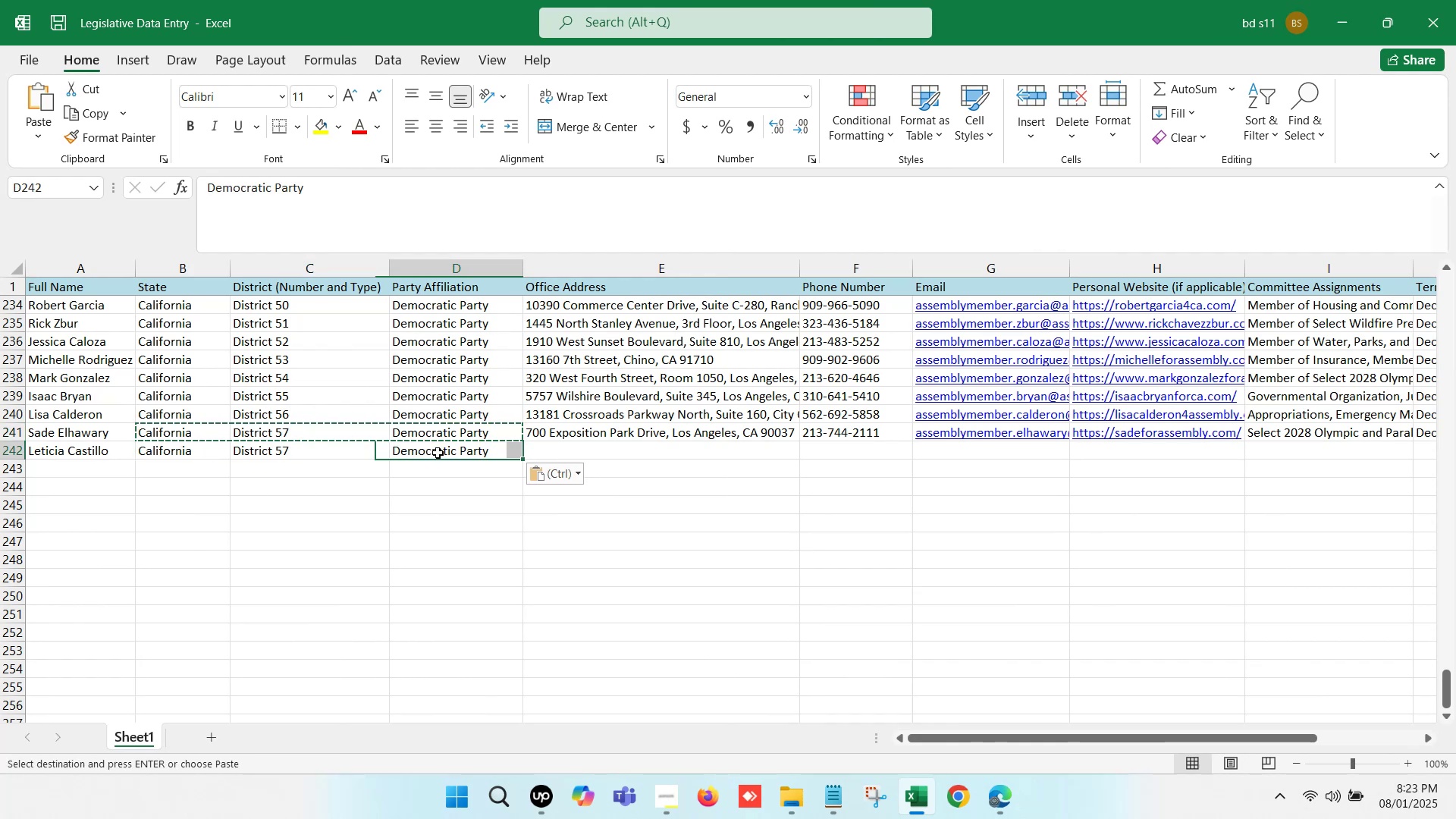 
key(Backspace)
 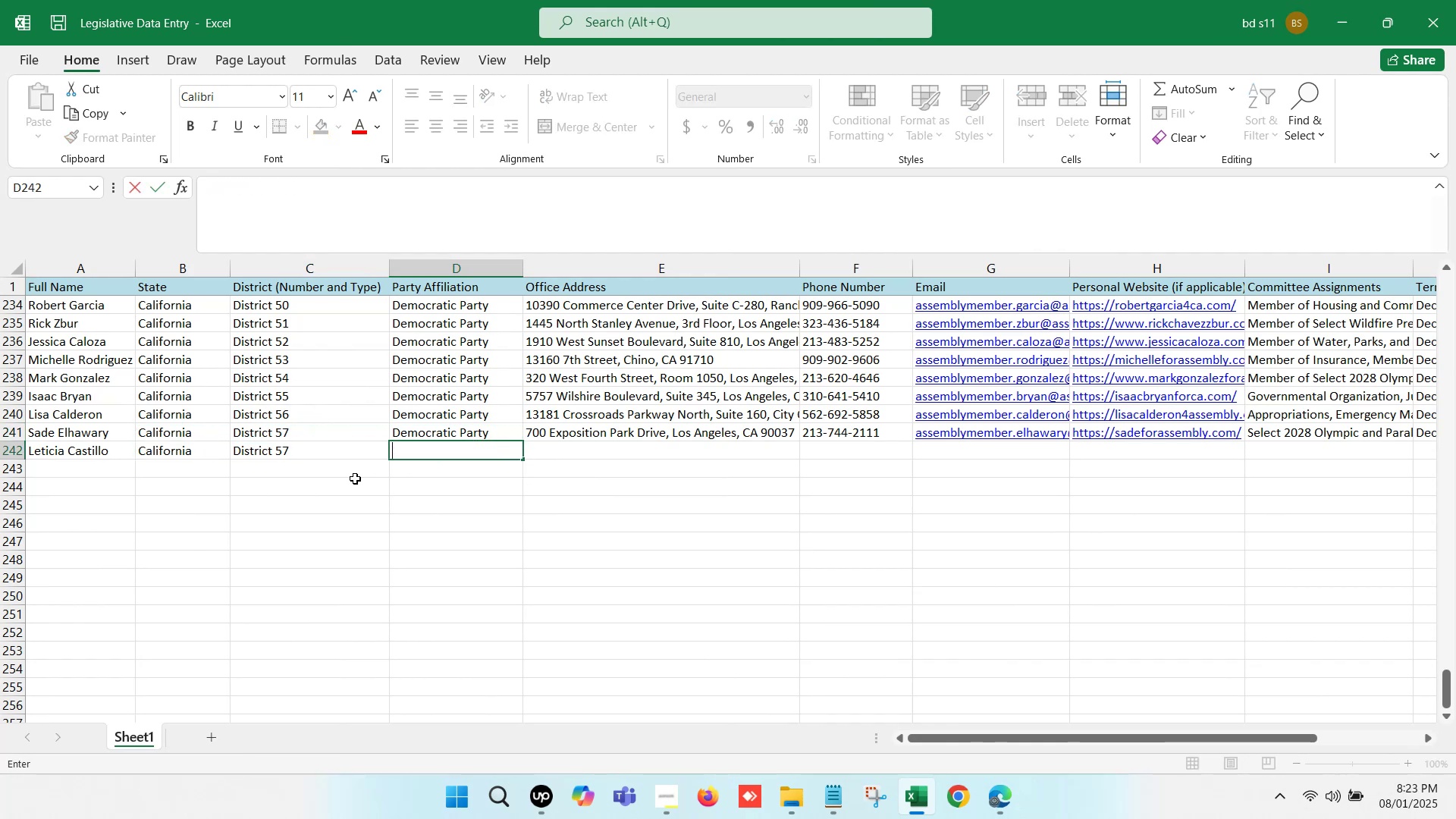 
left_click([349, 479])
 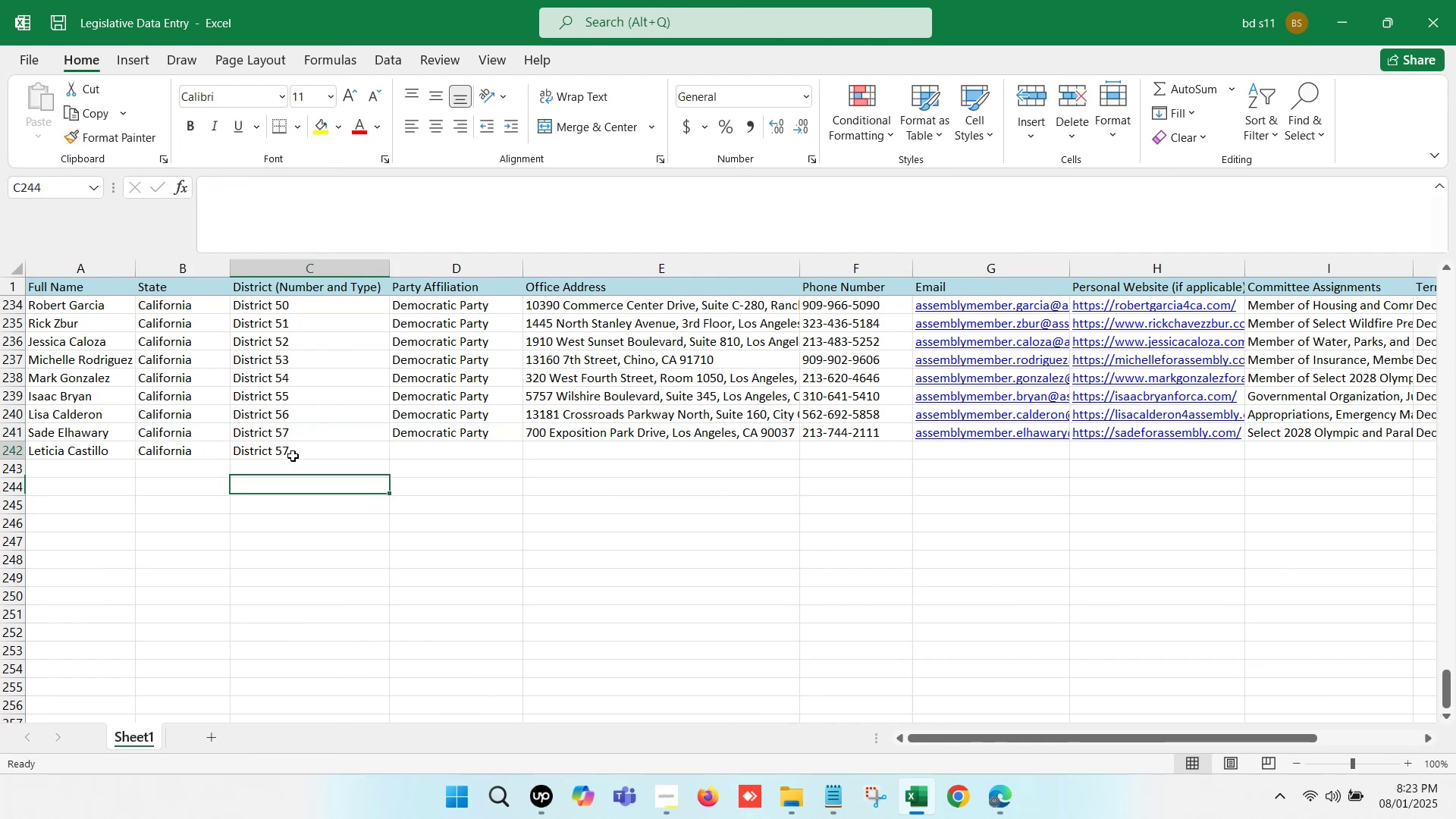 
double_click([293, 456])
 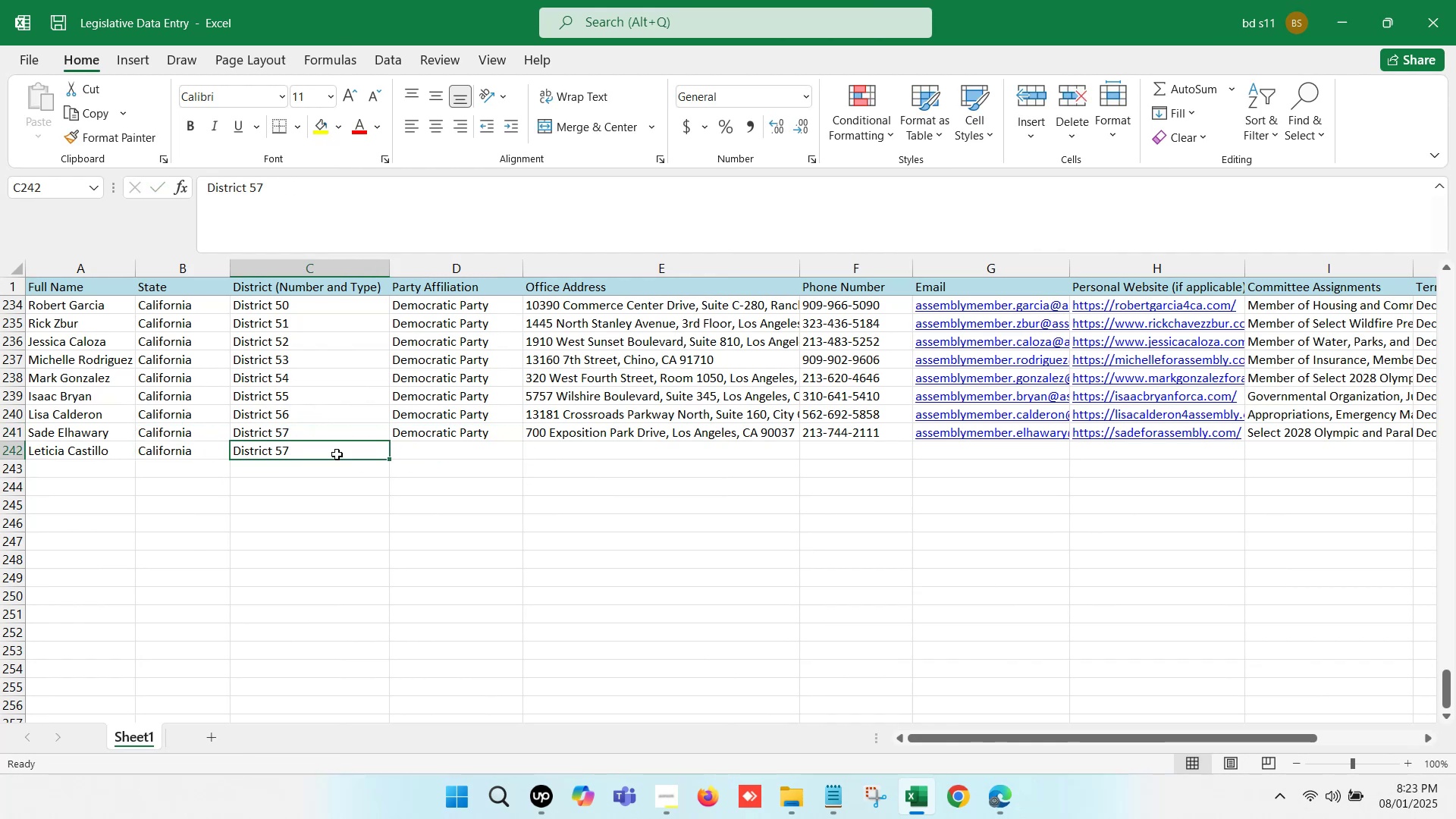 
double_click([337, 454])
 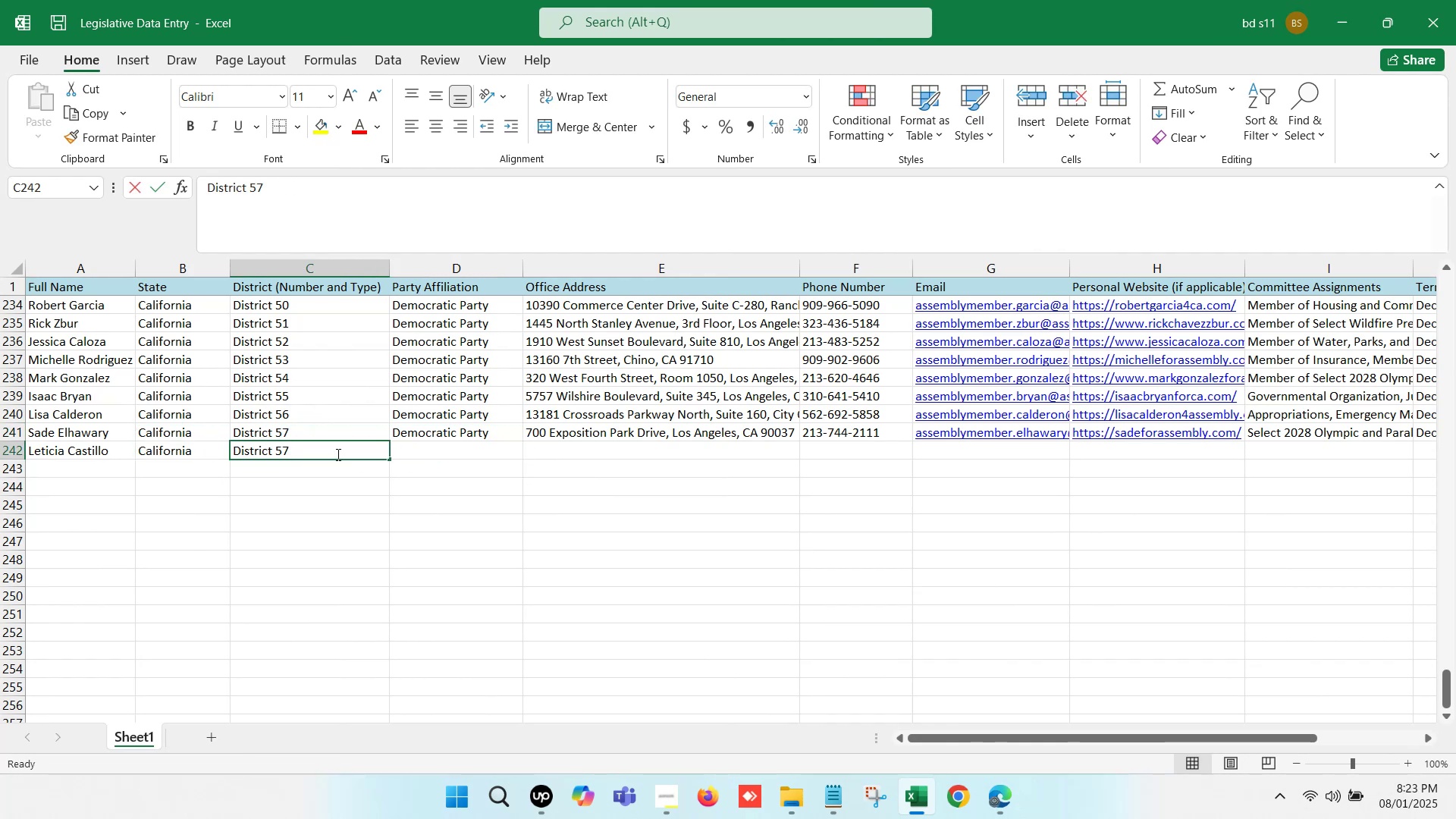 
key(Backspace)
 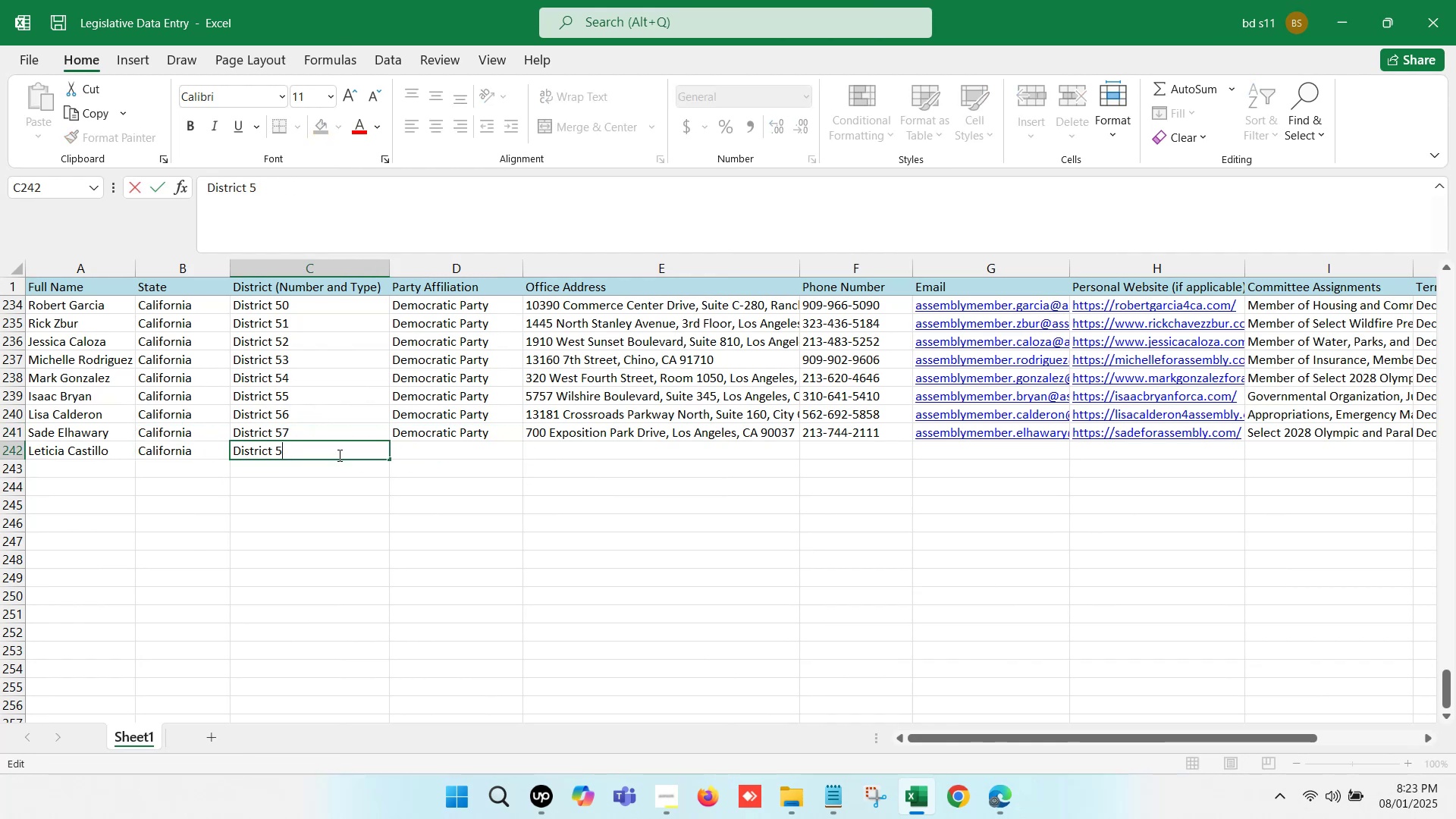 
key(8)
 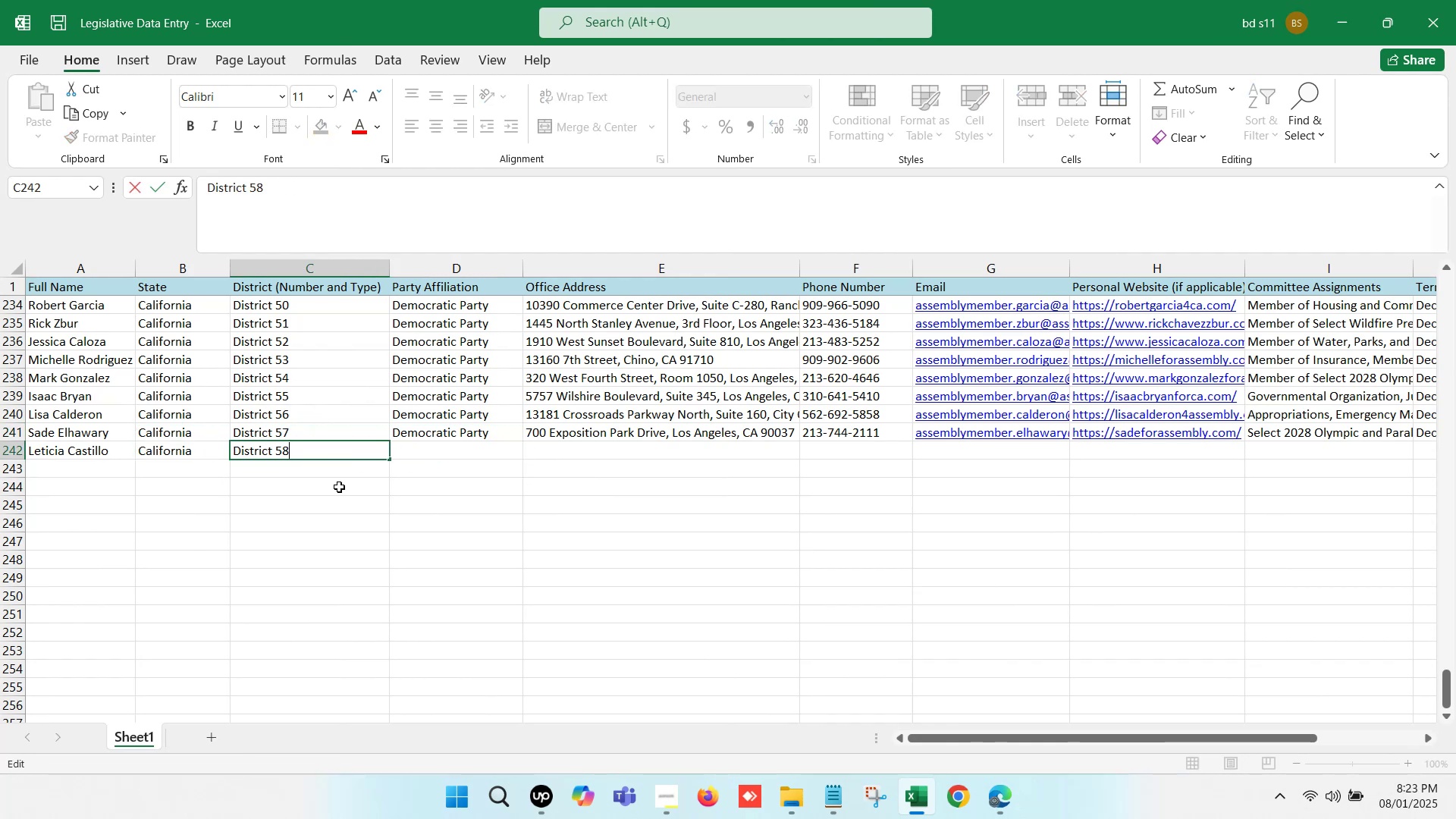 
left_click([340, 498])
 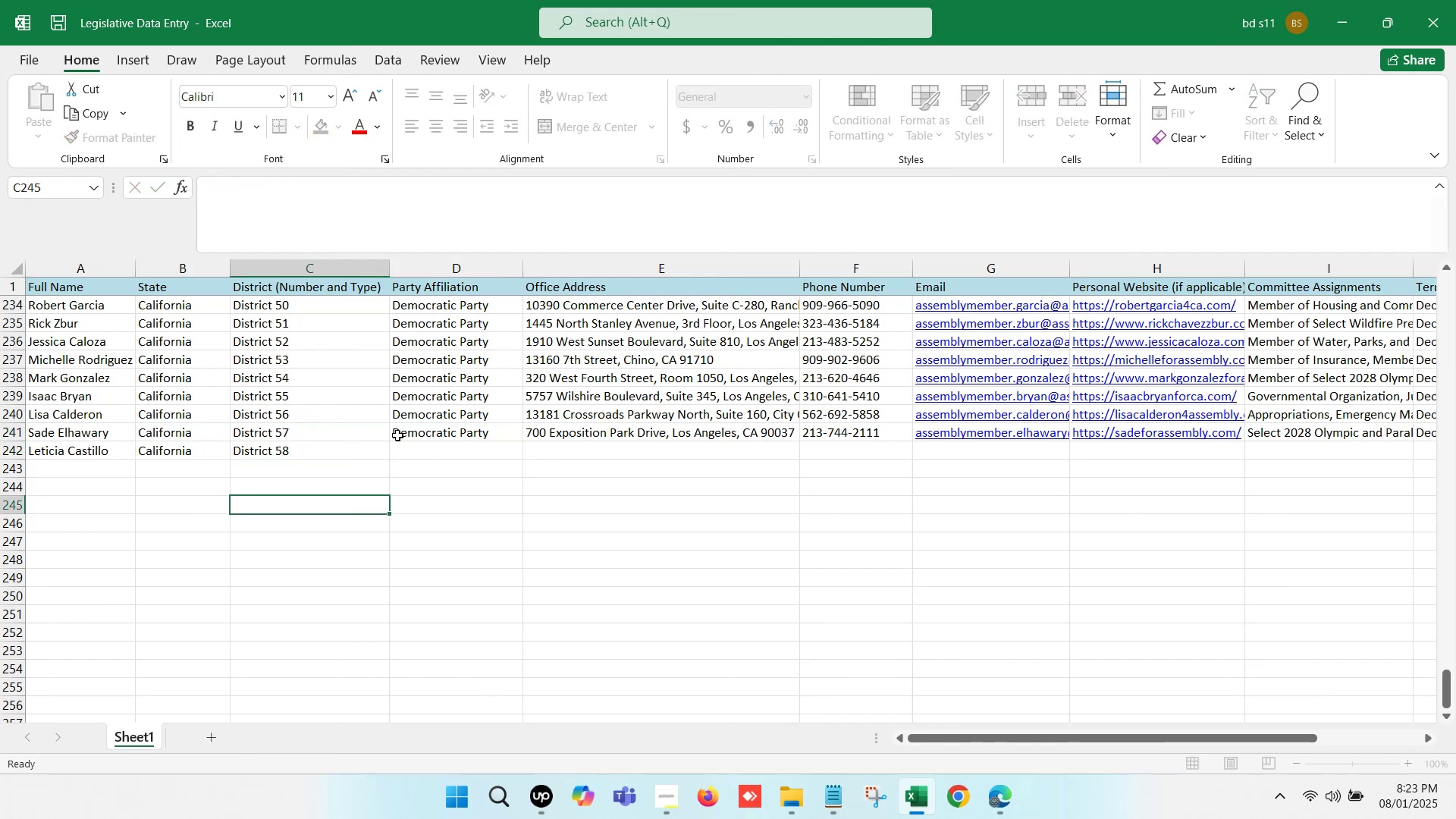 
scroll: coordinate [440, 379], scroll_direction: up, amount: 1.0
 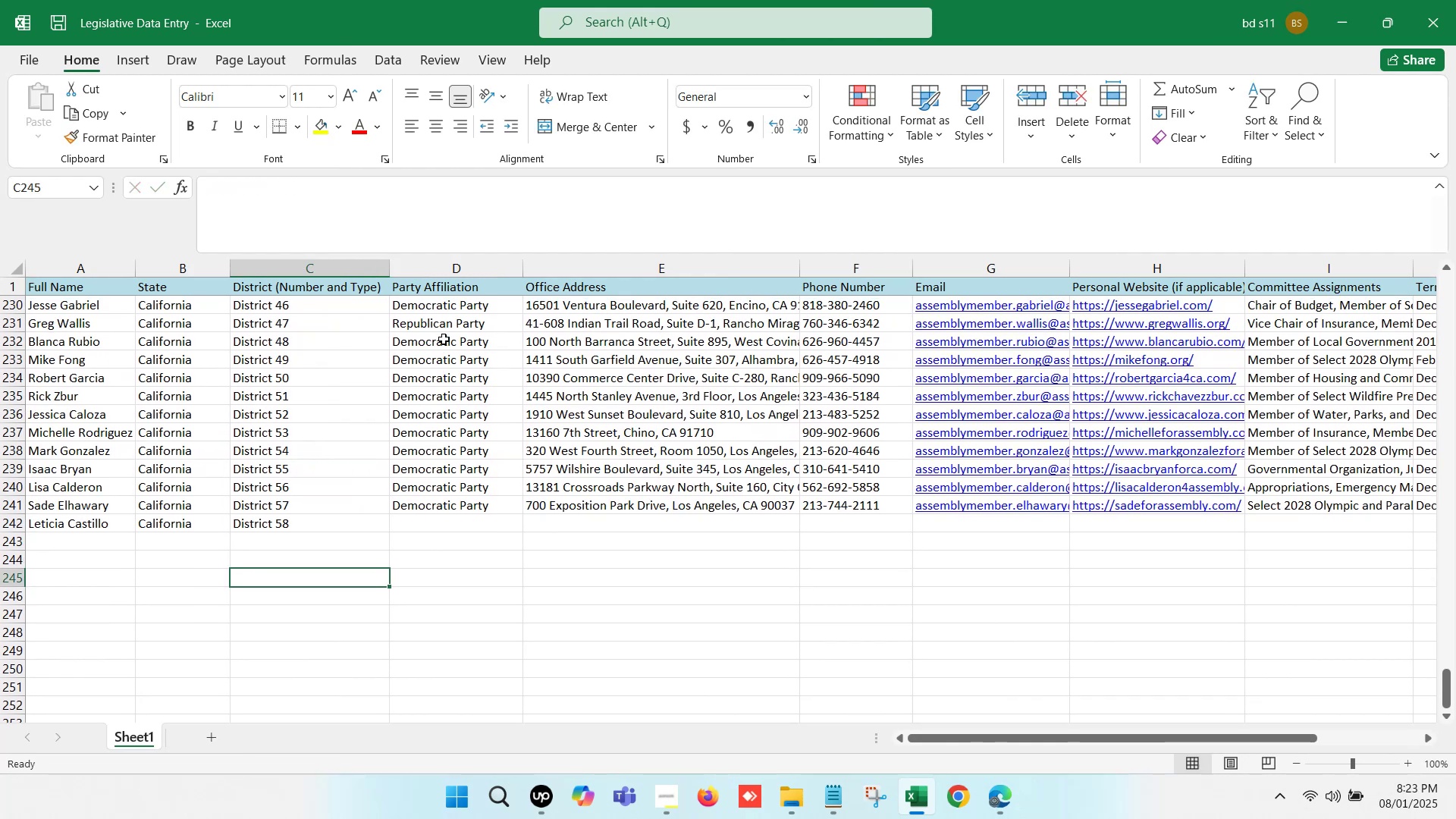 
left_click([444, 326])
 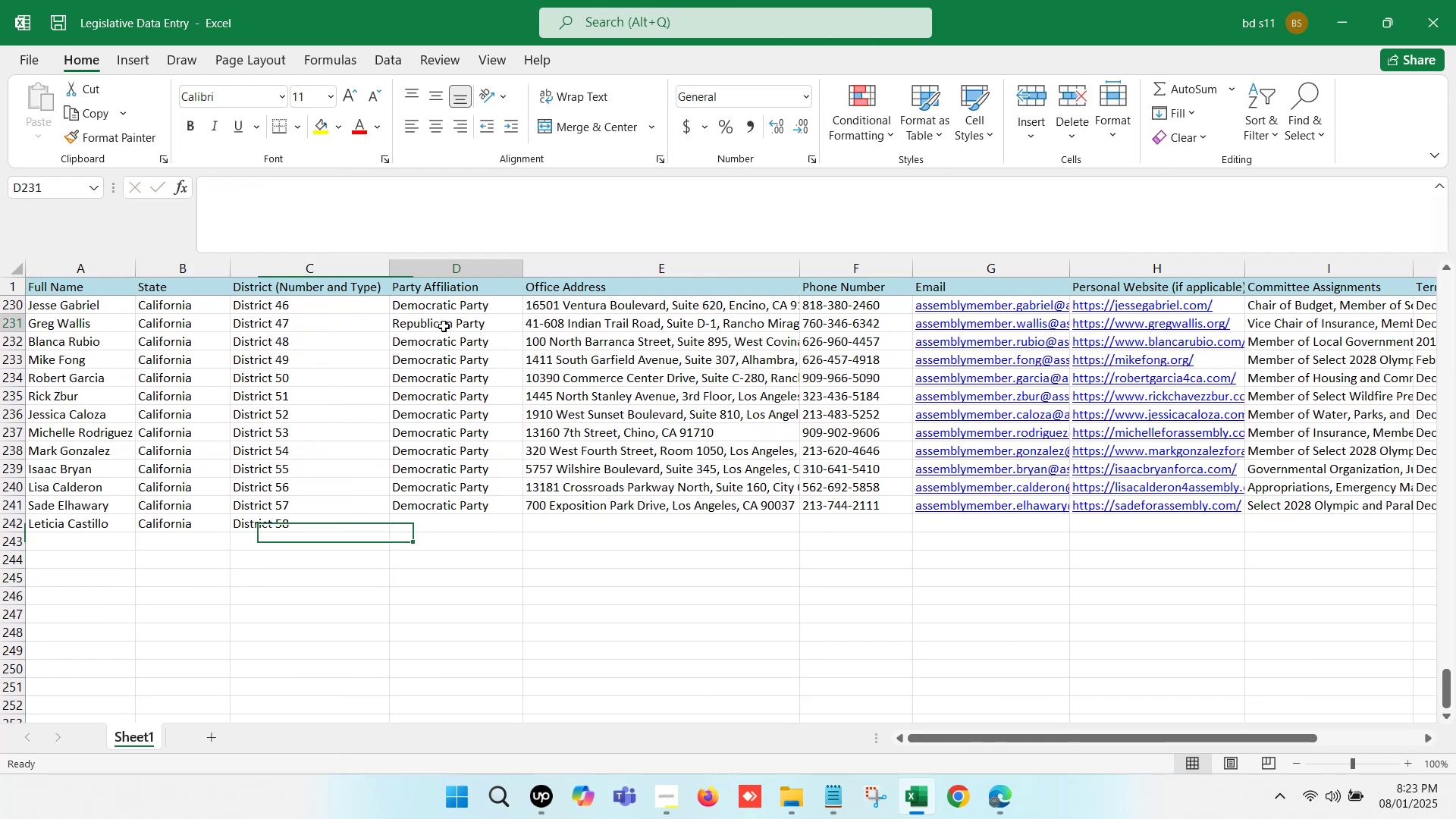 
key(Control+C)
 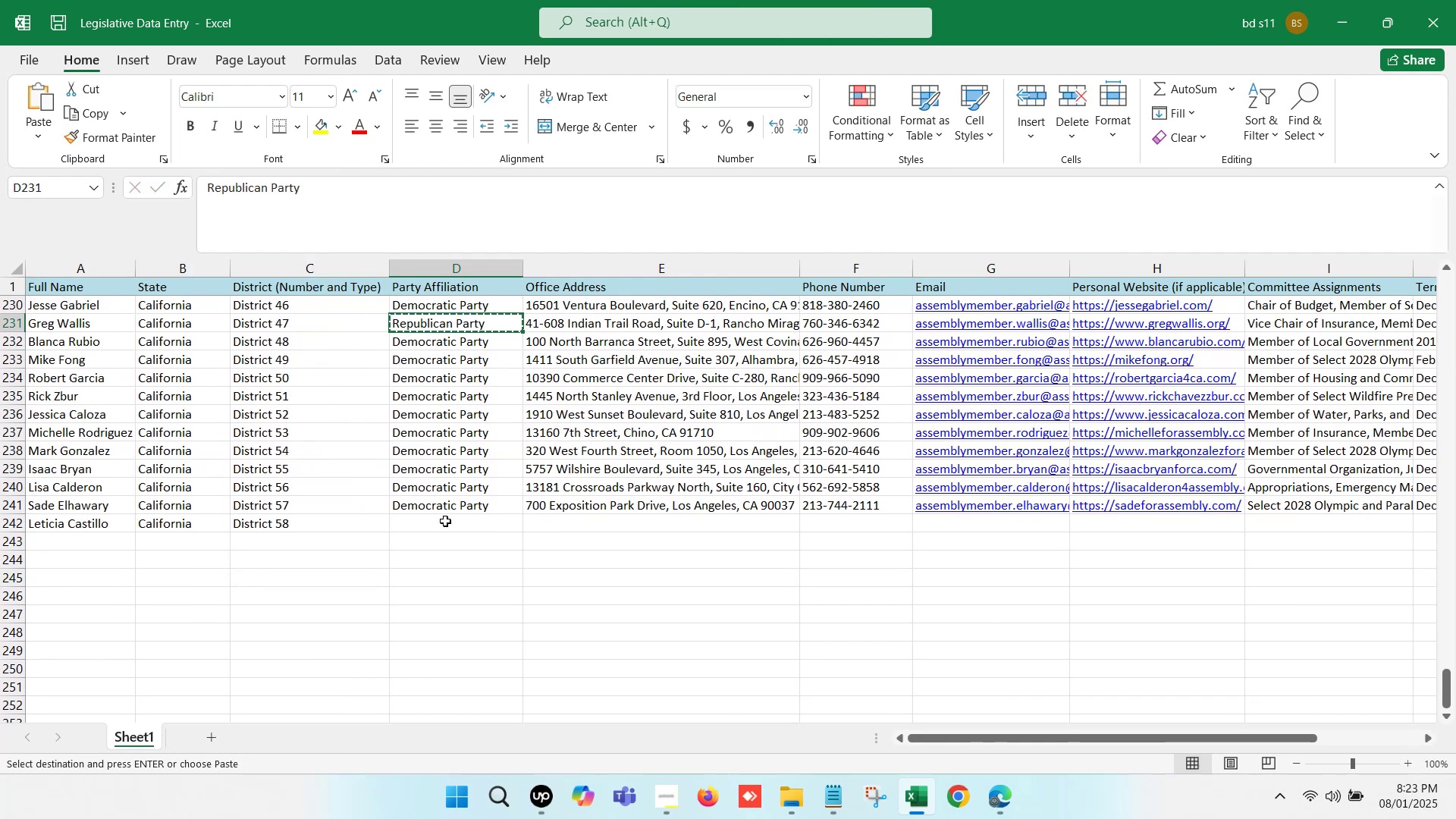 
left_click([444, 531])
 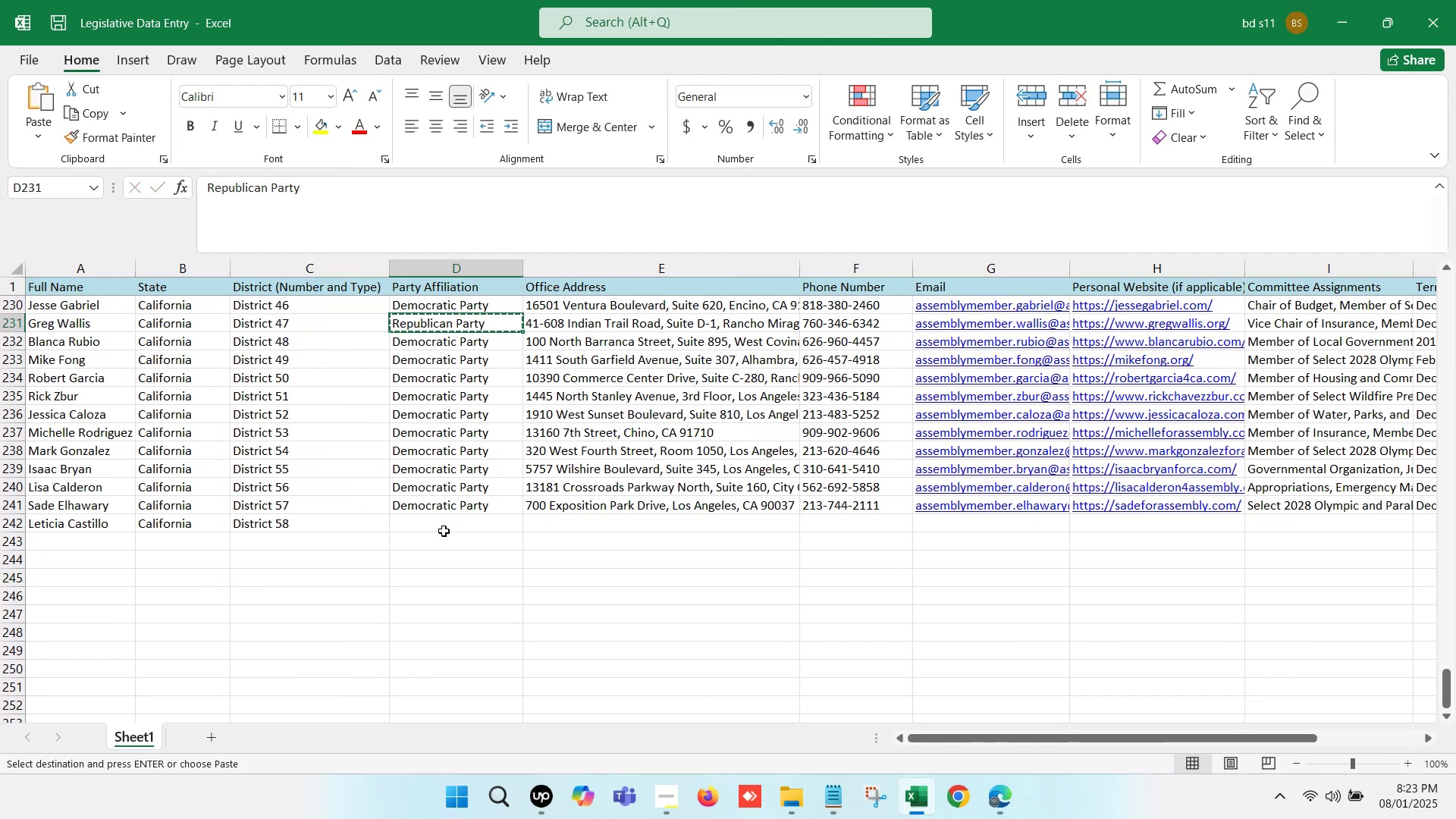 
key(Control+V)
 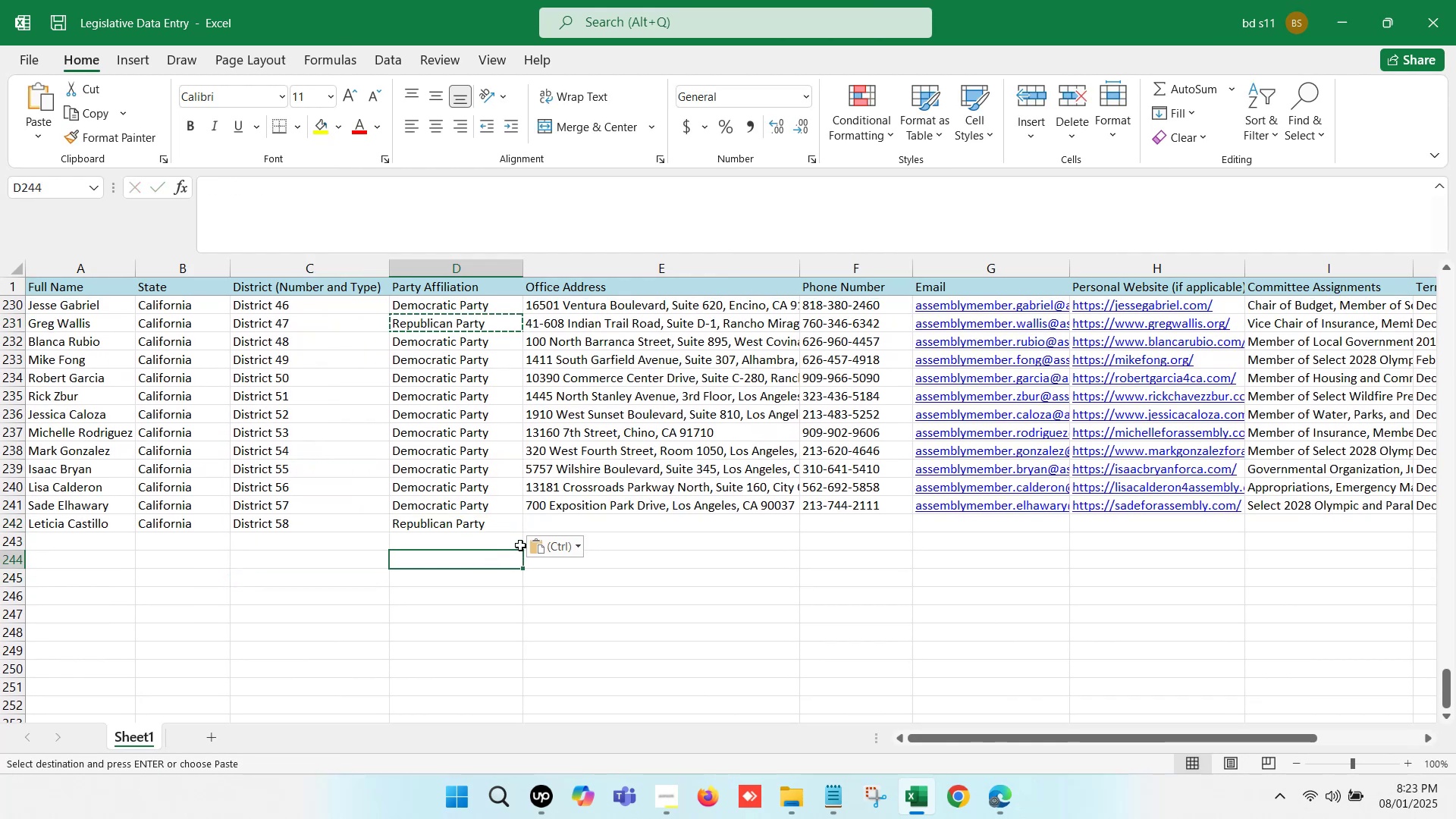 
left_click([593, 522])
 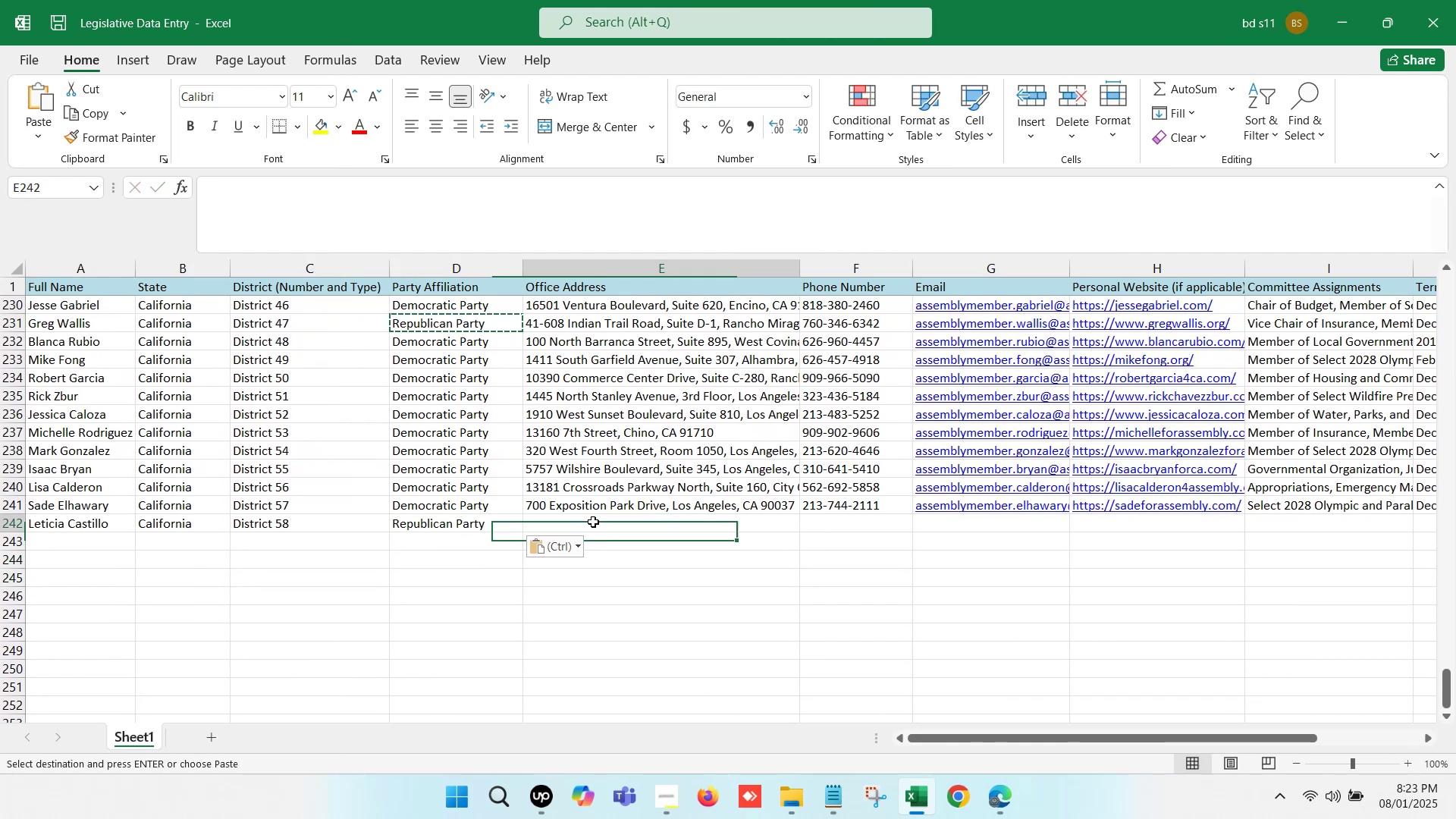 
key(Control+S)
 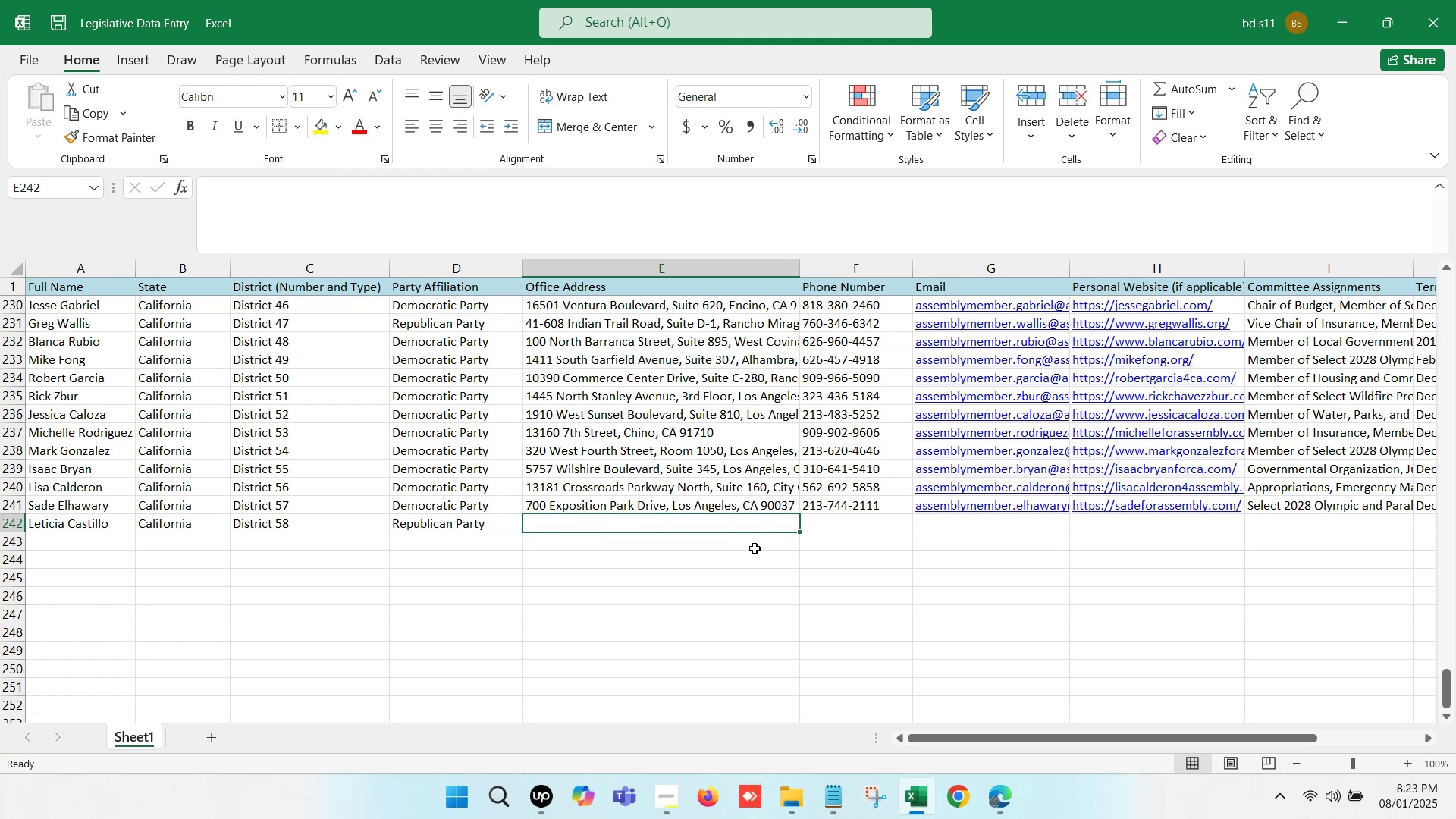 
scroll: coordinate [1060, 462], scroll_direction: down, amount: 1.0
 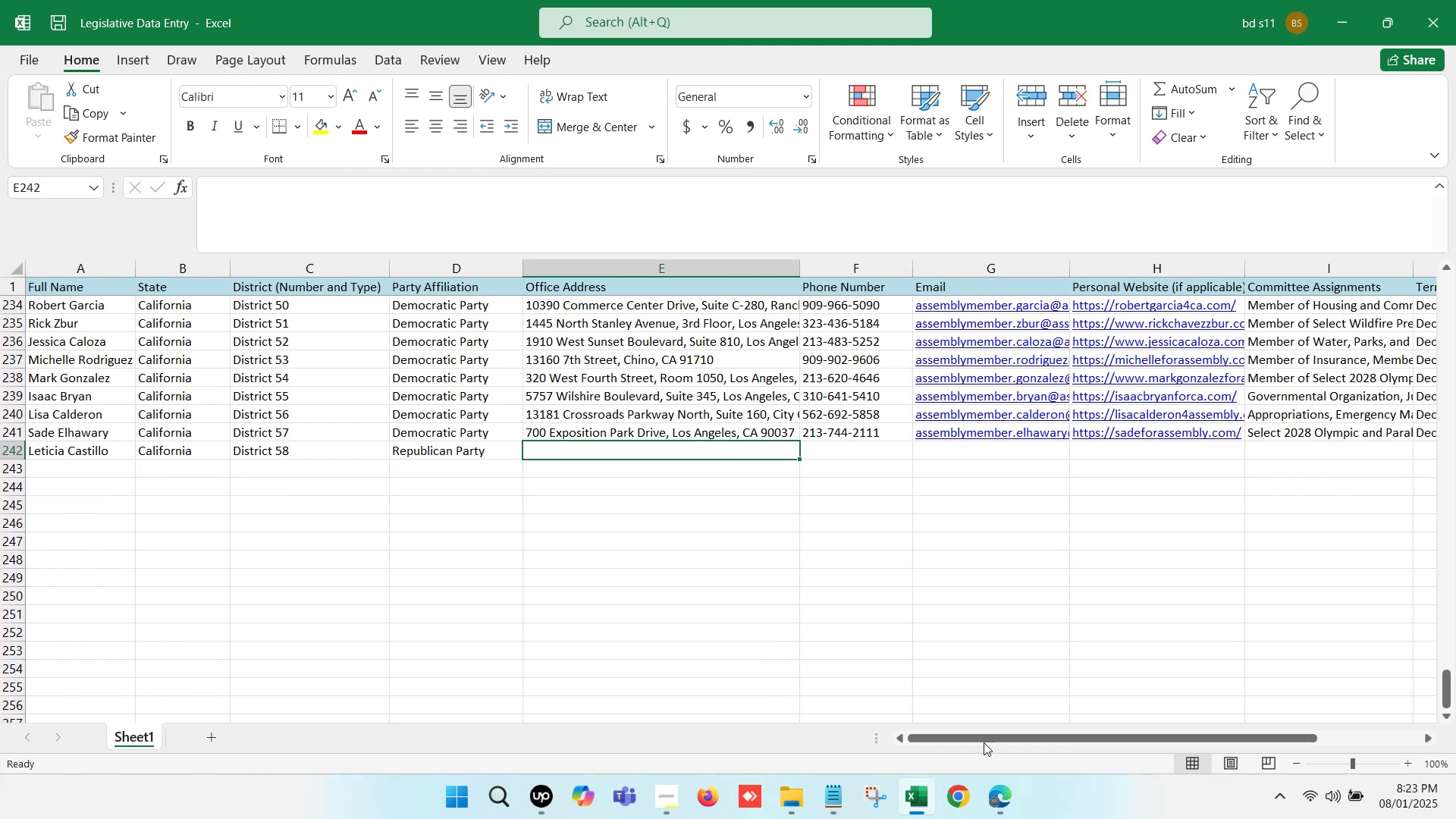 
left_click([992, 814])
 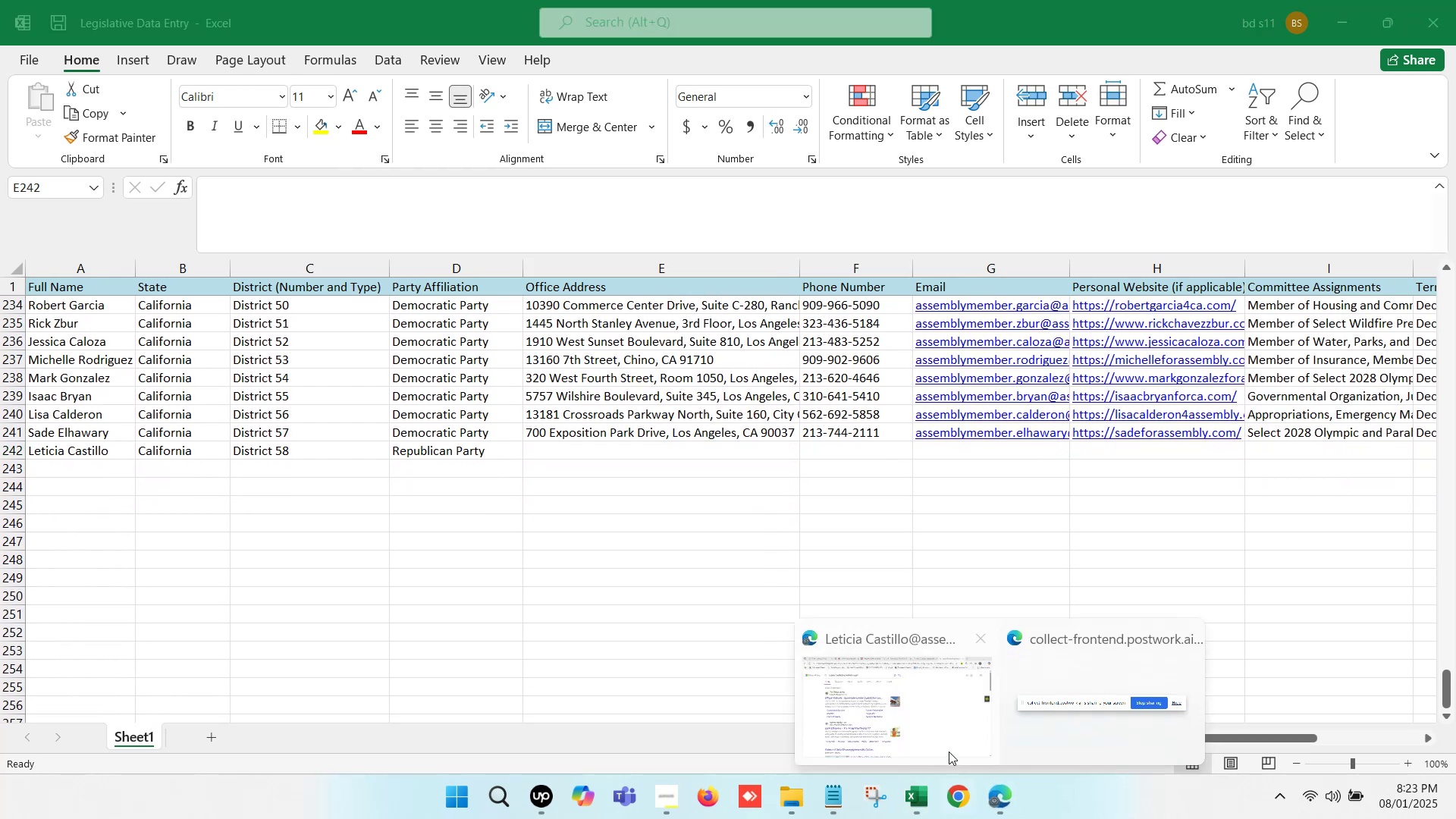 
left_click([912, 703])
 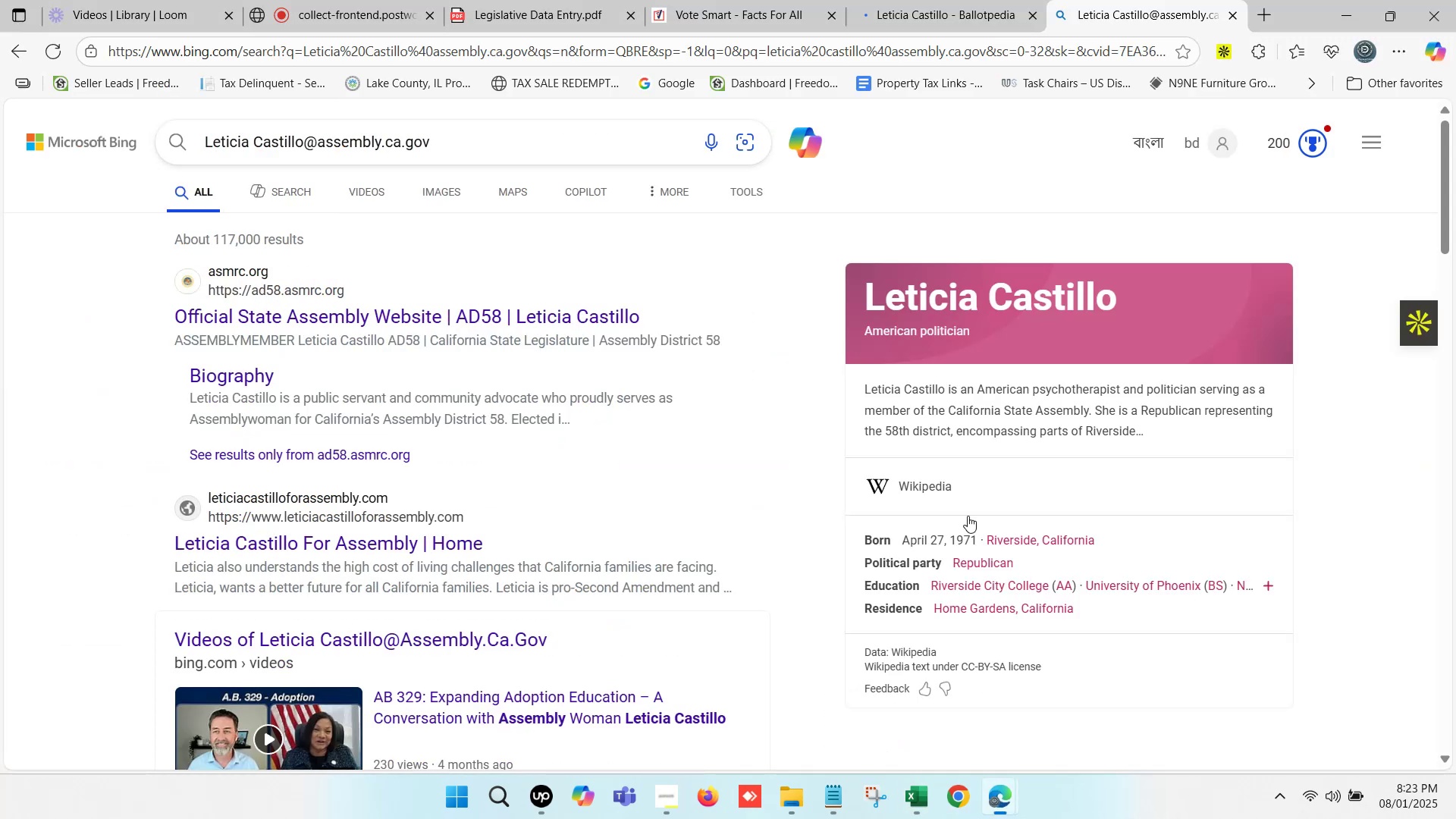 
left_click([1207, 0])
 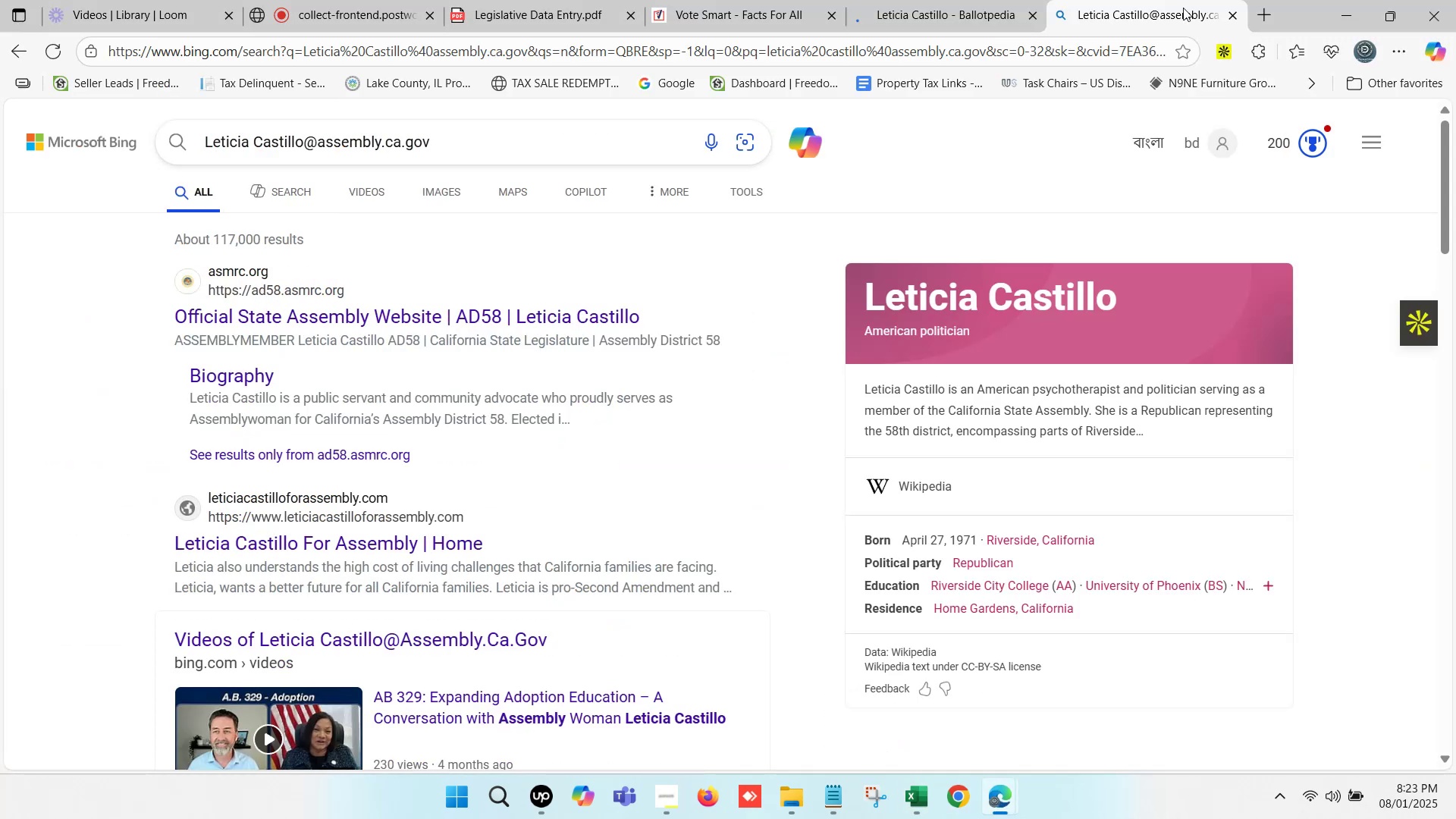 
scroll: coordinate [388, 390], scroll_direction: down, amount: 12.0
 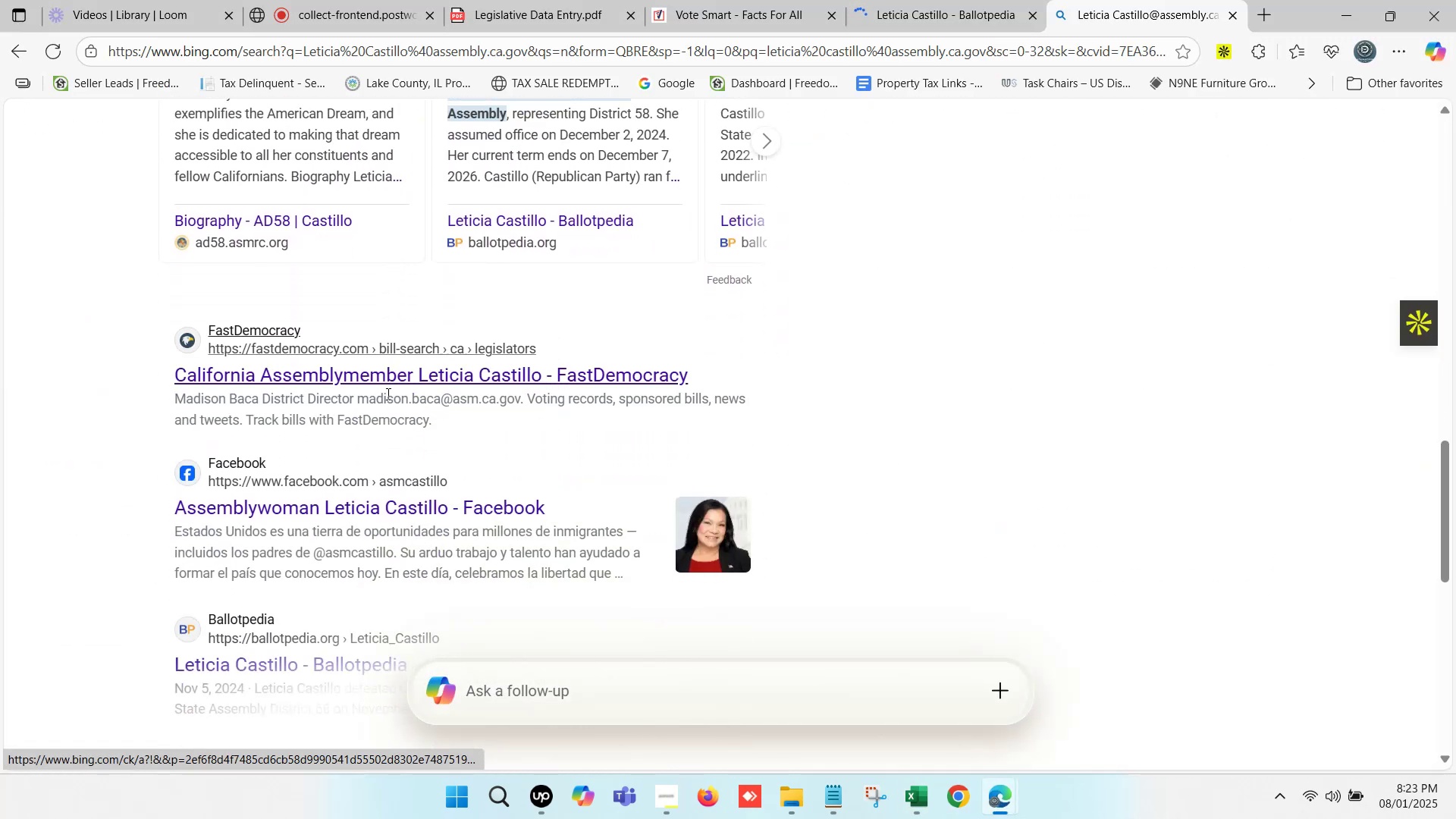 
hold_key(key=ControlLeft, duration=0.55)
left_click([387, 374])
 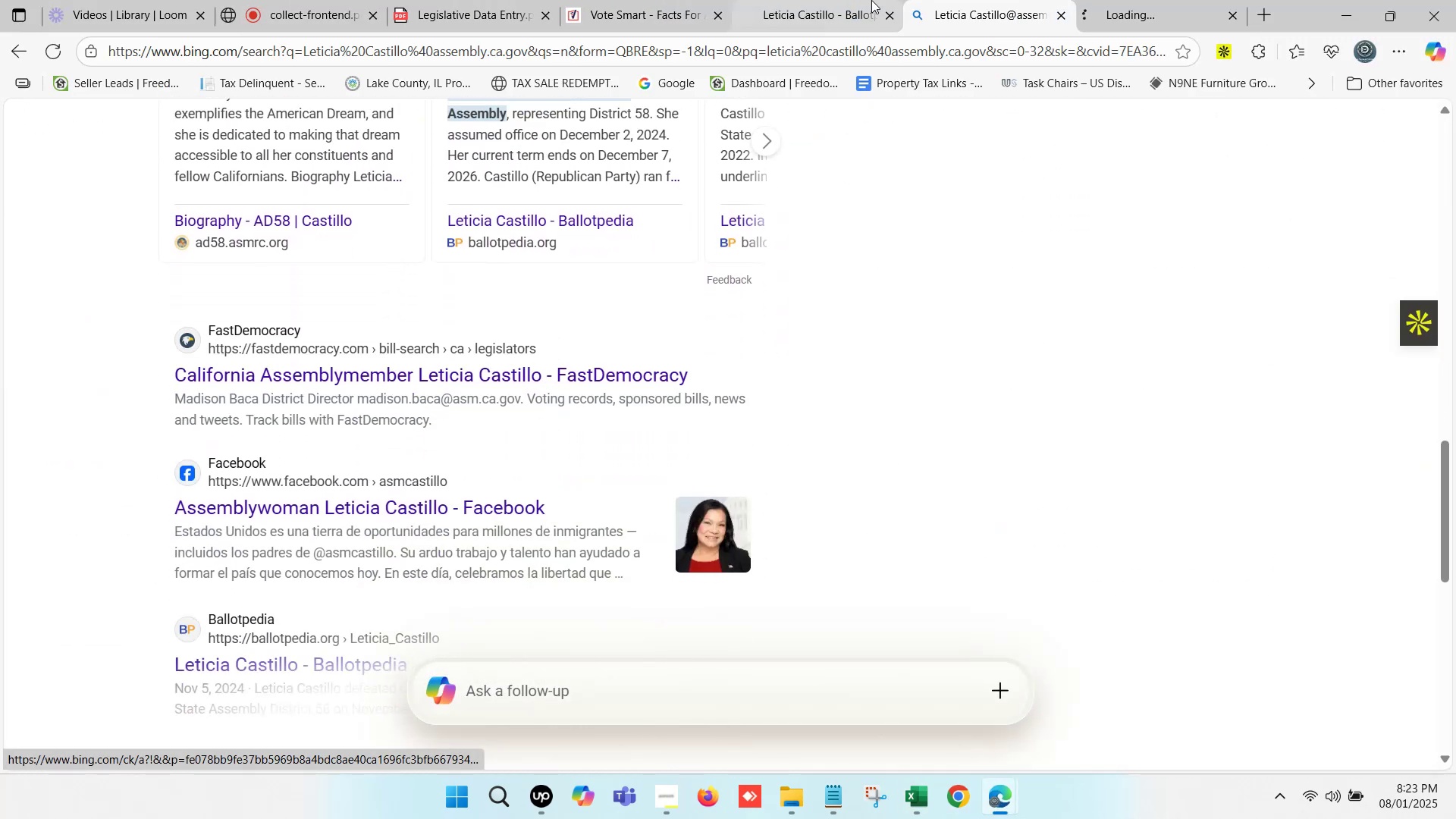 
left_click([868, 0])
 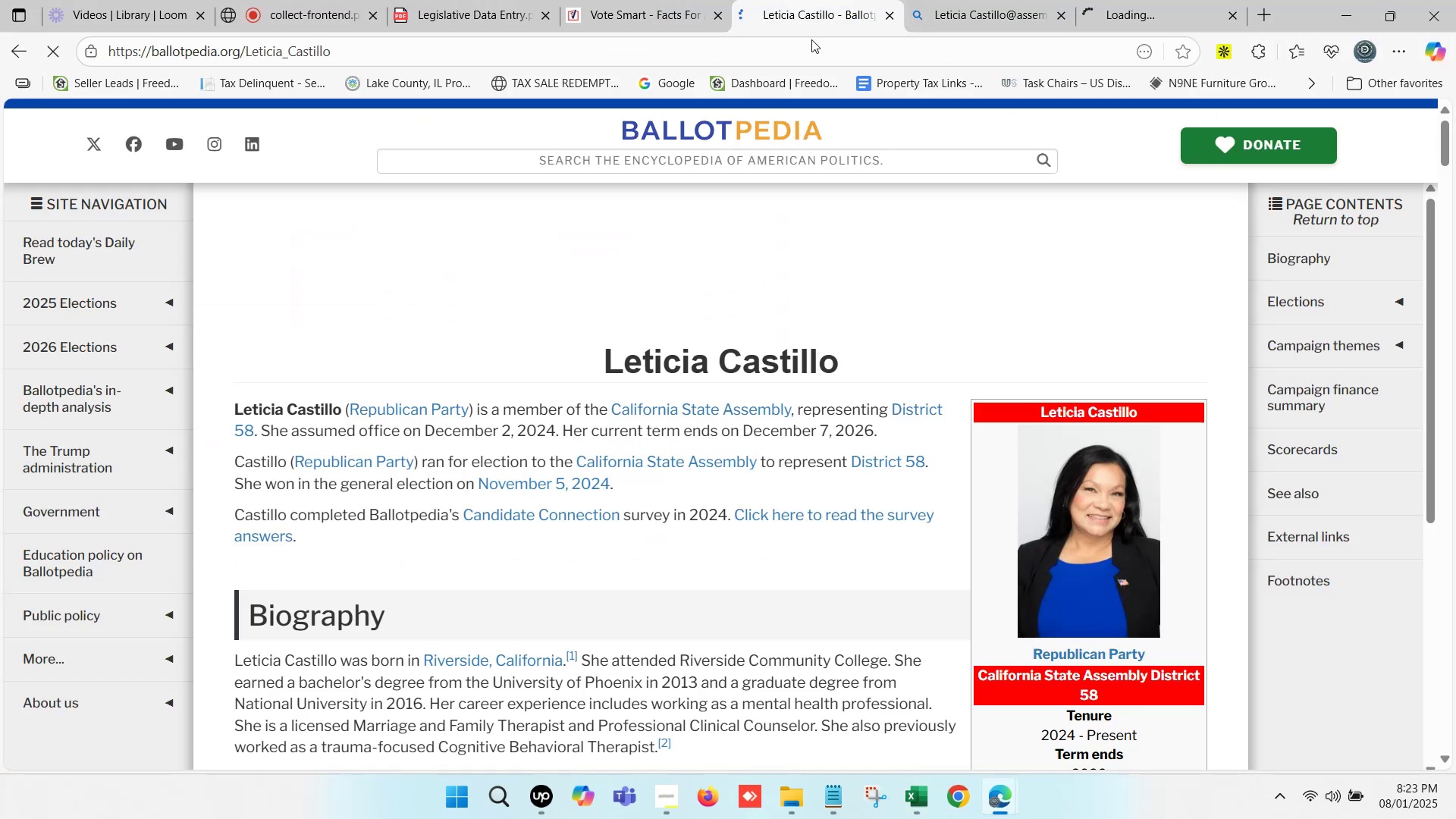 
scroll: coordinate [694, 366], scroll_direction: down, amount: 1.0
 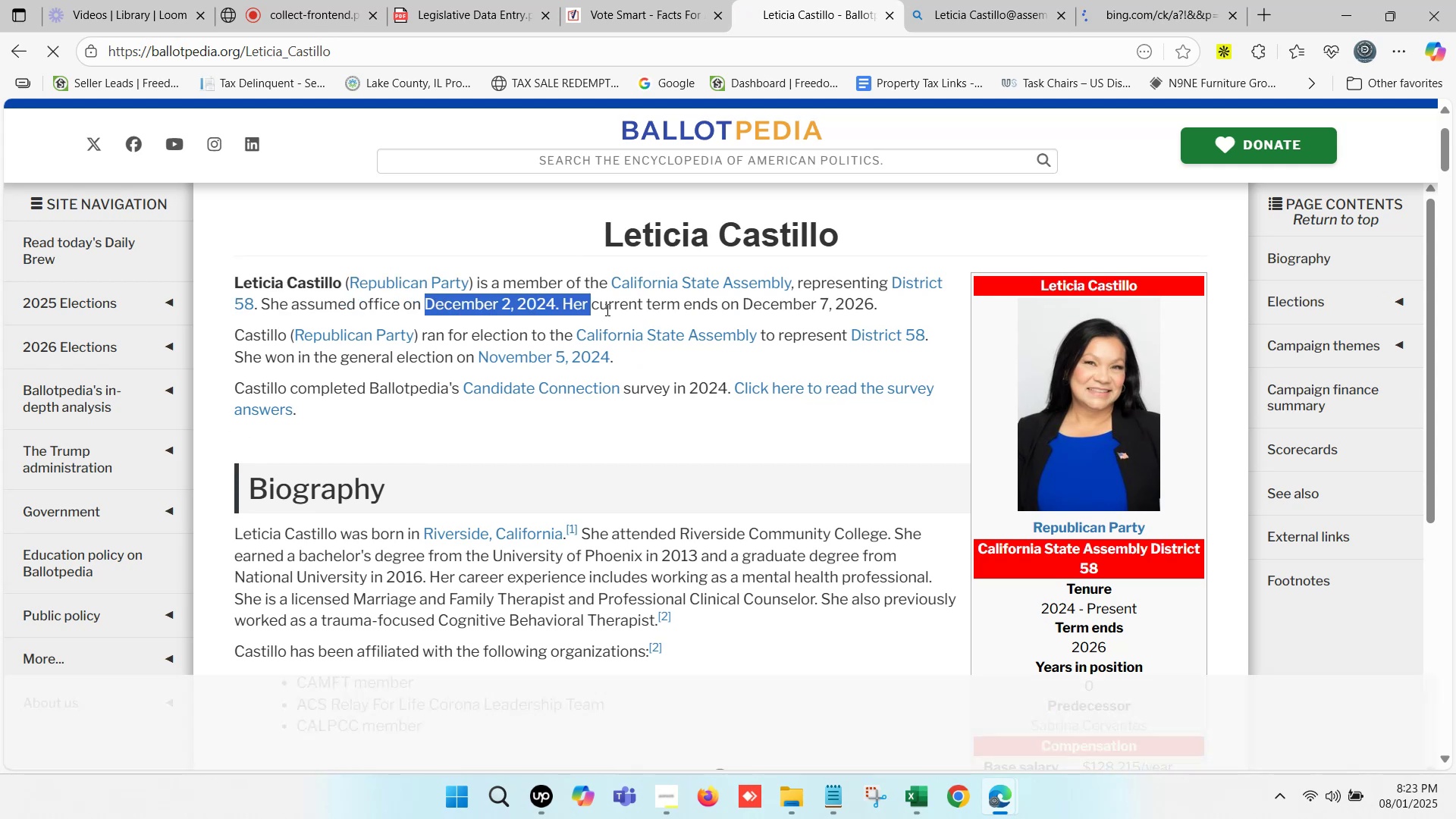 
key(Control+C)
 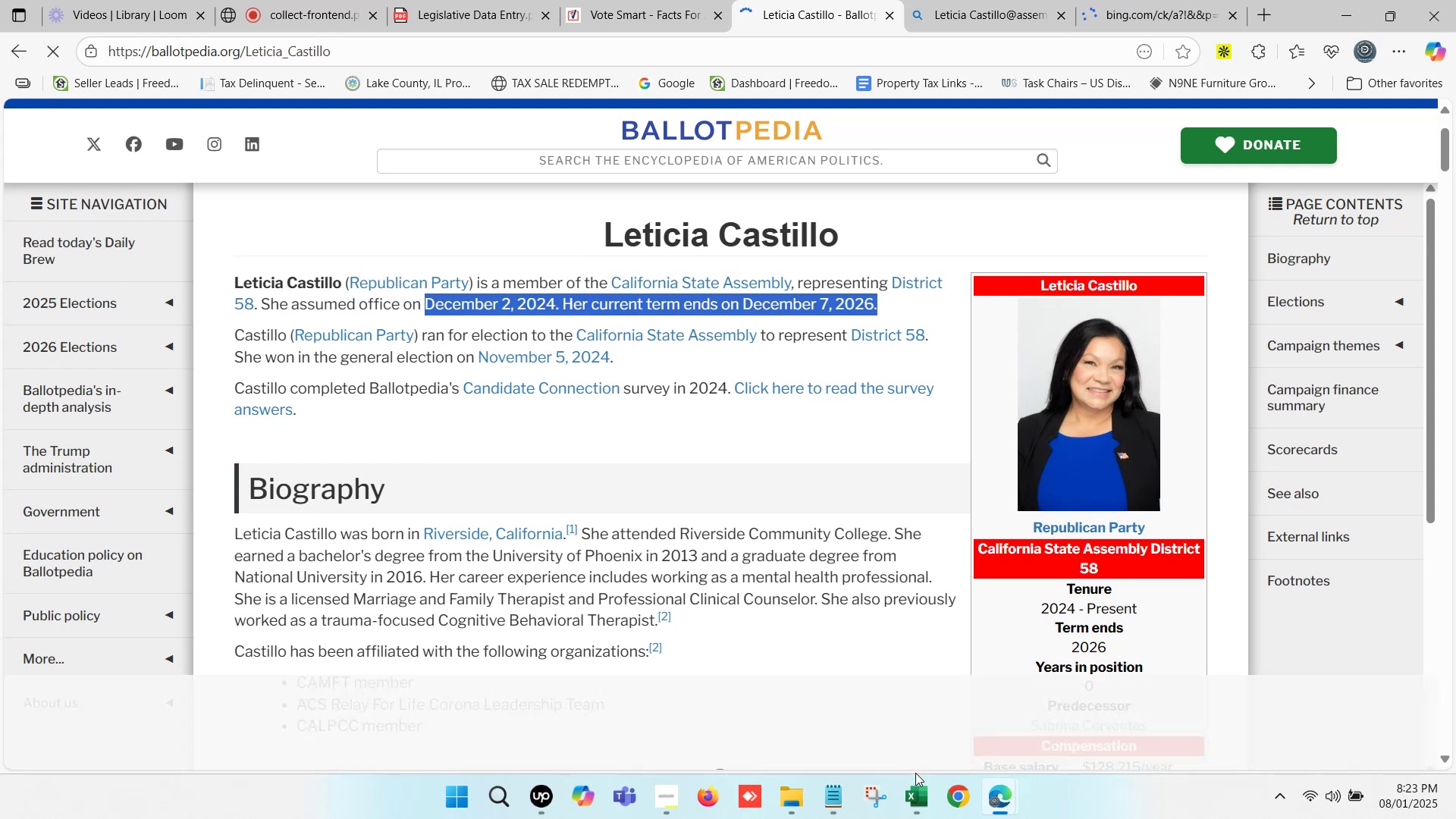 
key(Control+ControlLeft)
 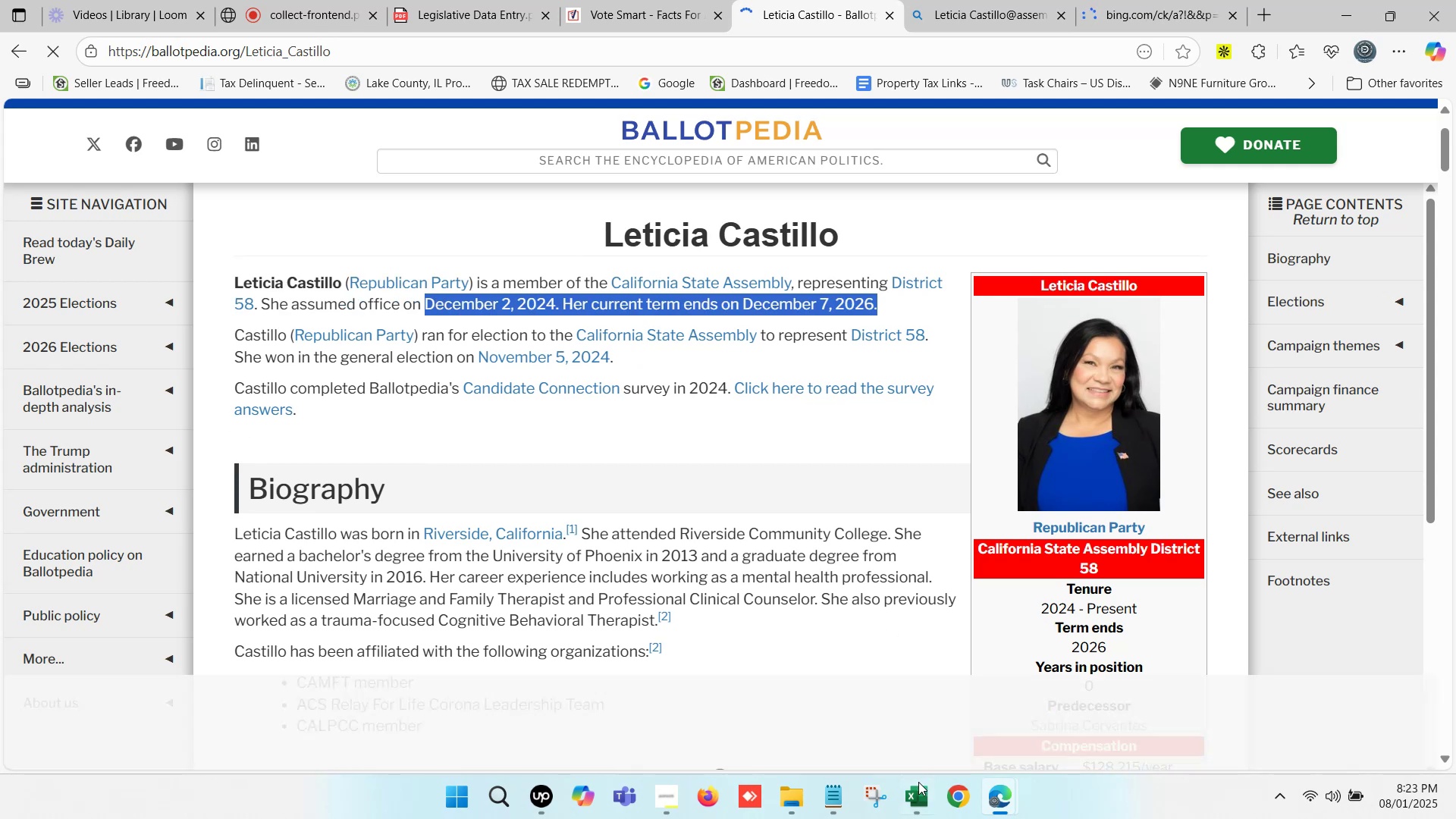 
left_click([921, 790])
 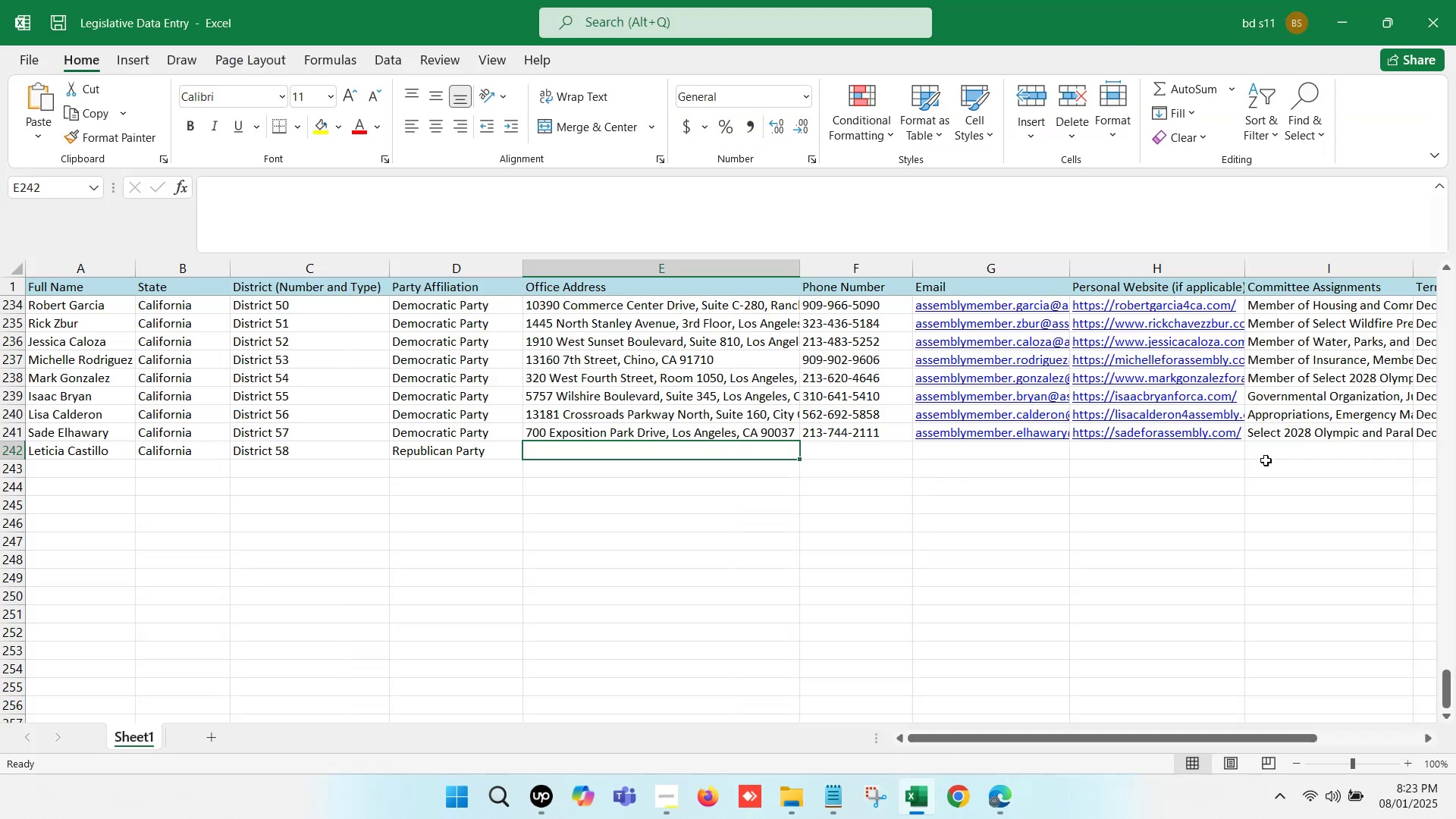 
left_click([1276, 449])
 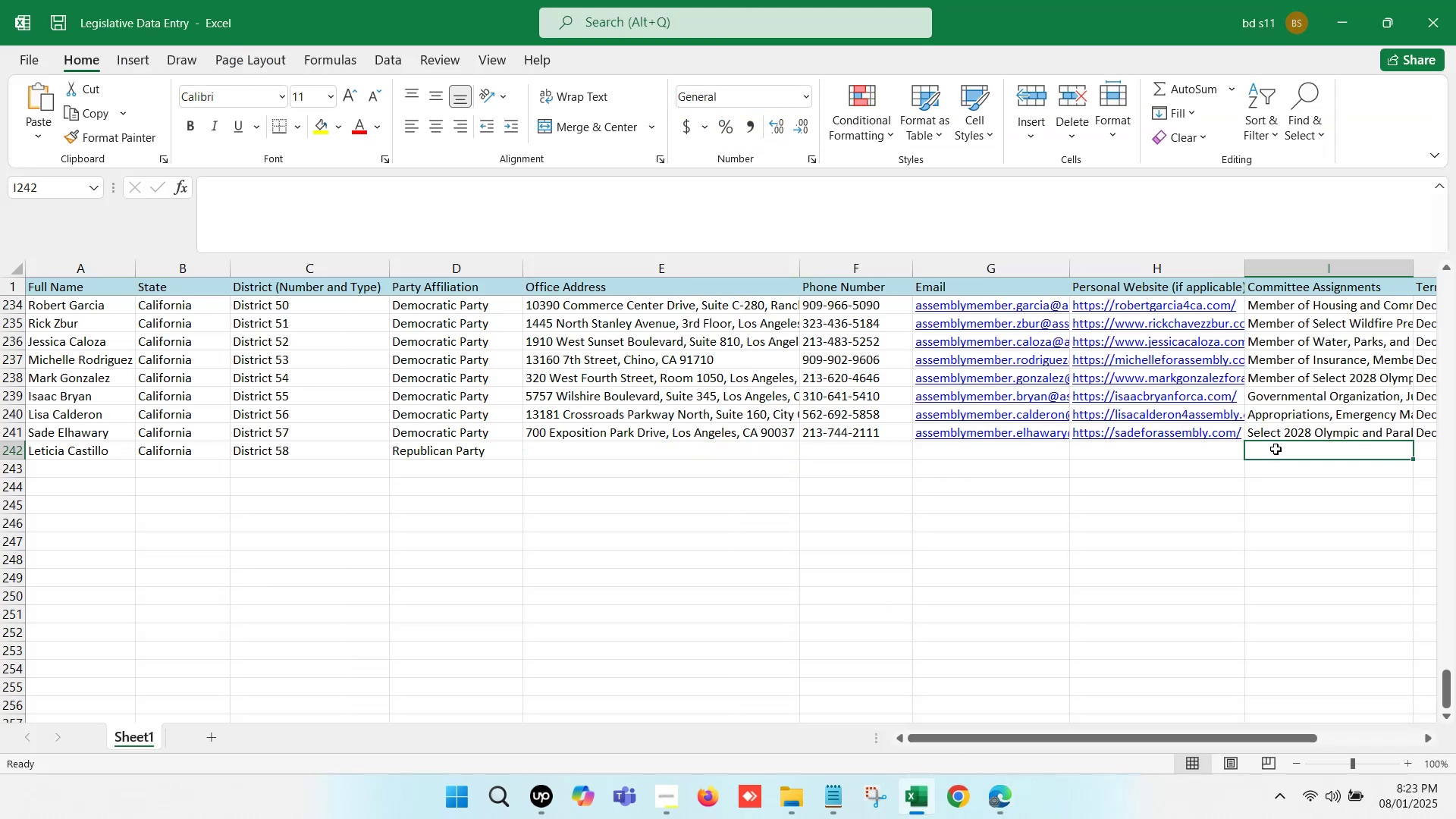 
key(ArrowRight)
 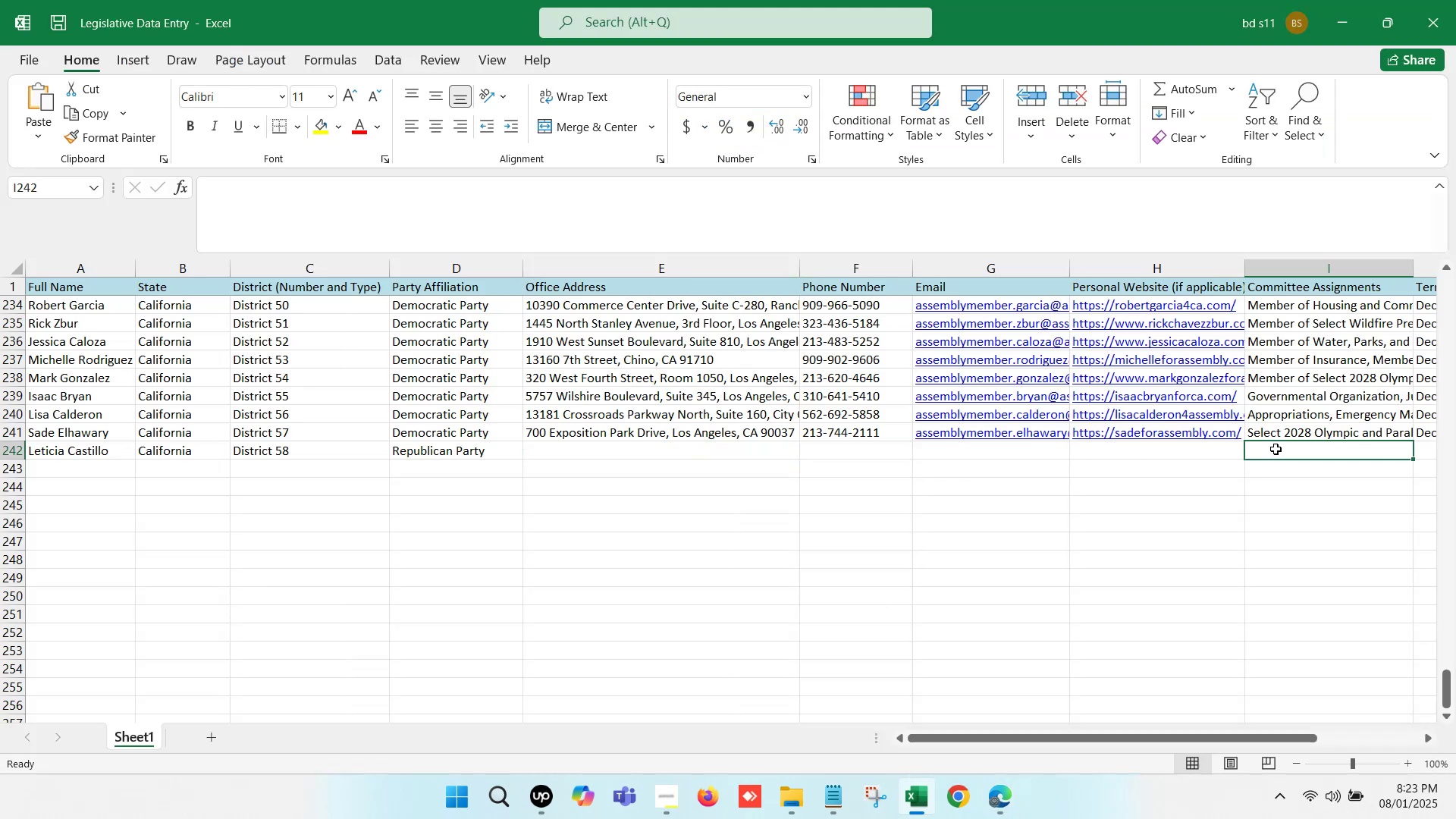 
key(ArrowRight)
 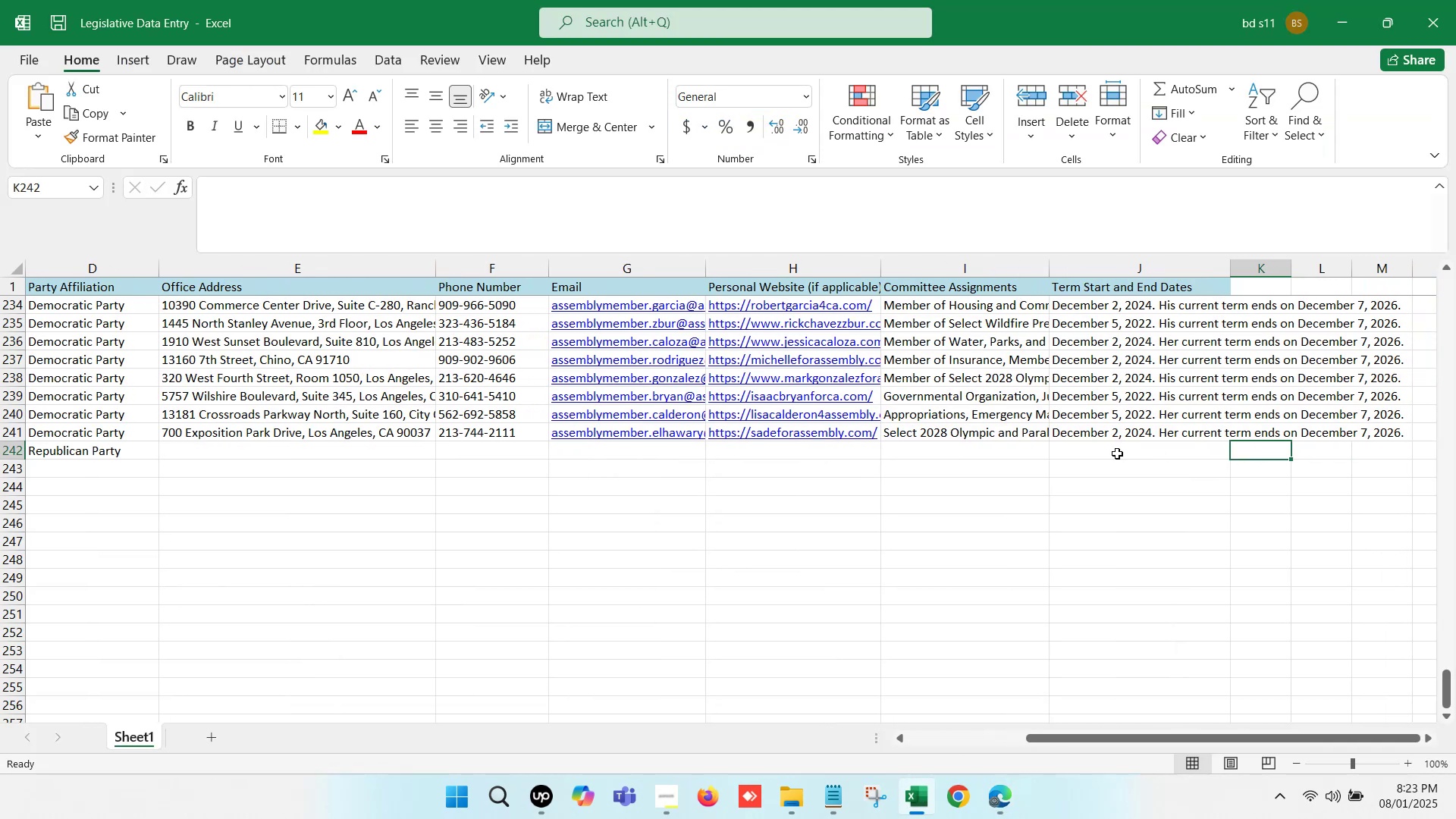 
double_click([1117, 453])
 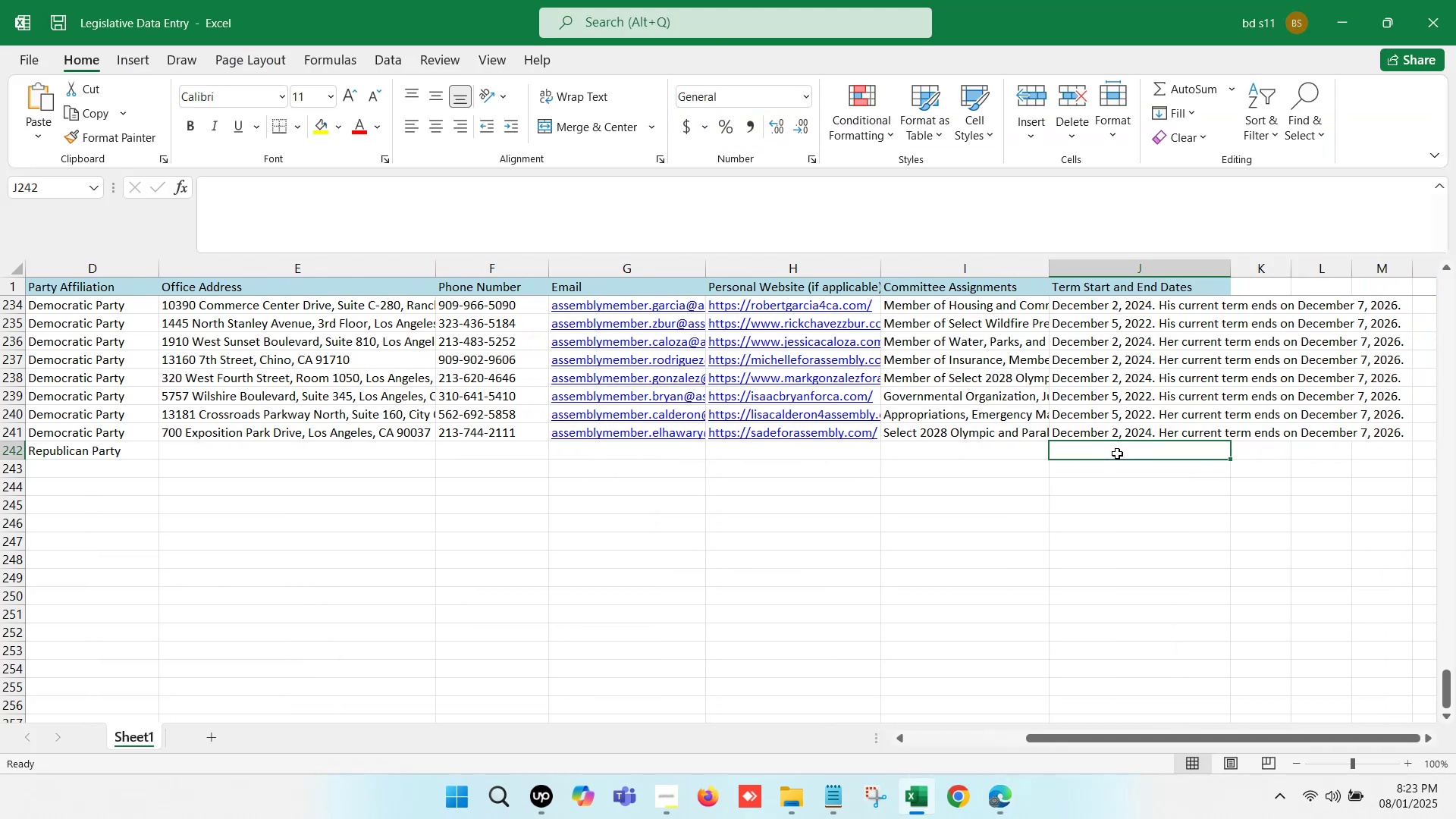 
key(Control+V)
 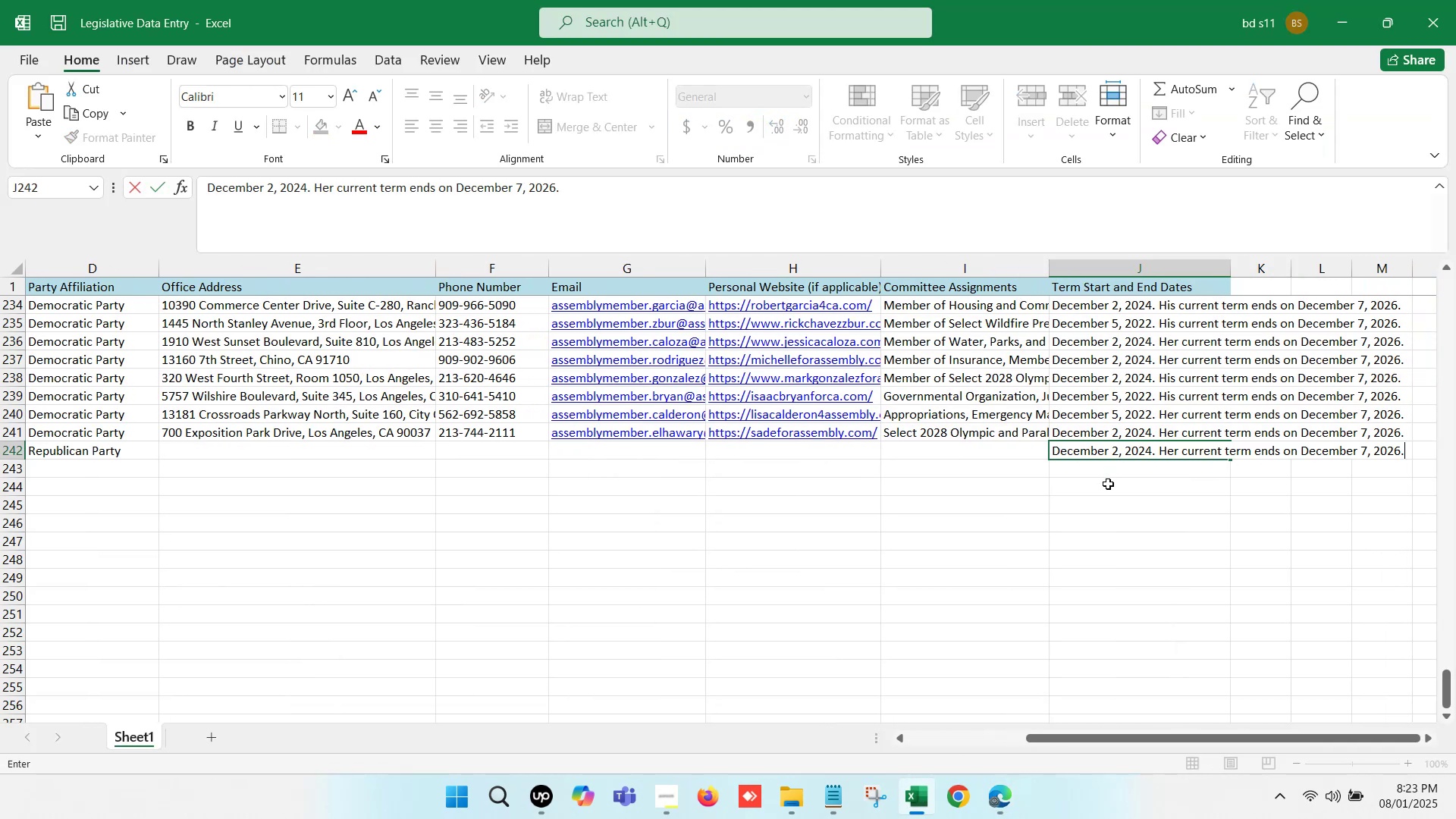 
left_click([1107, 485])
 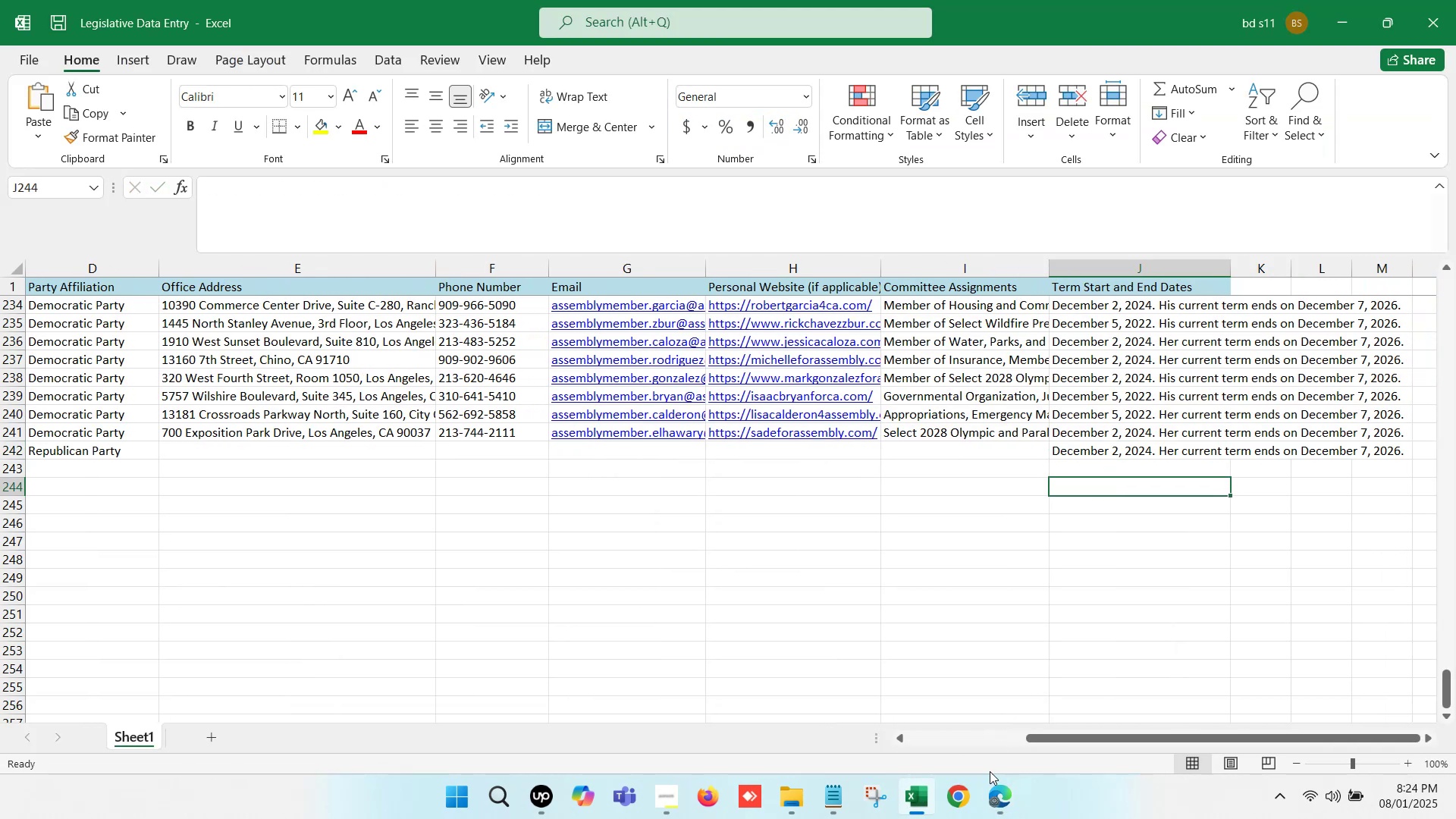 
left_click([987, 798])
 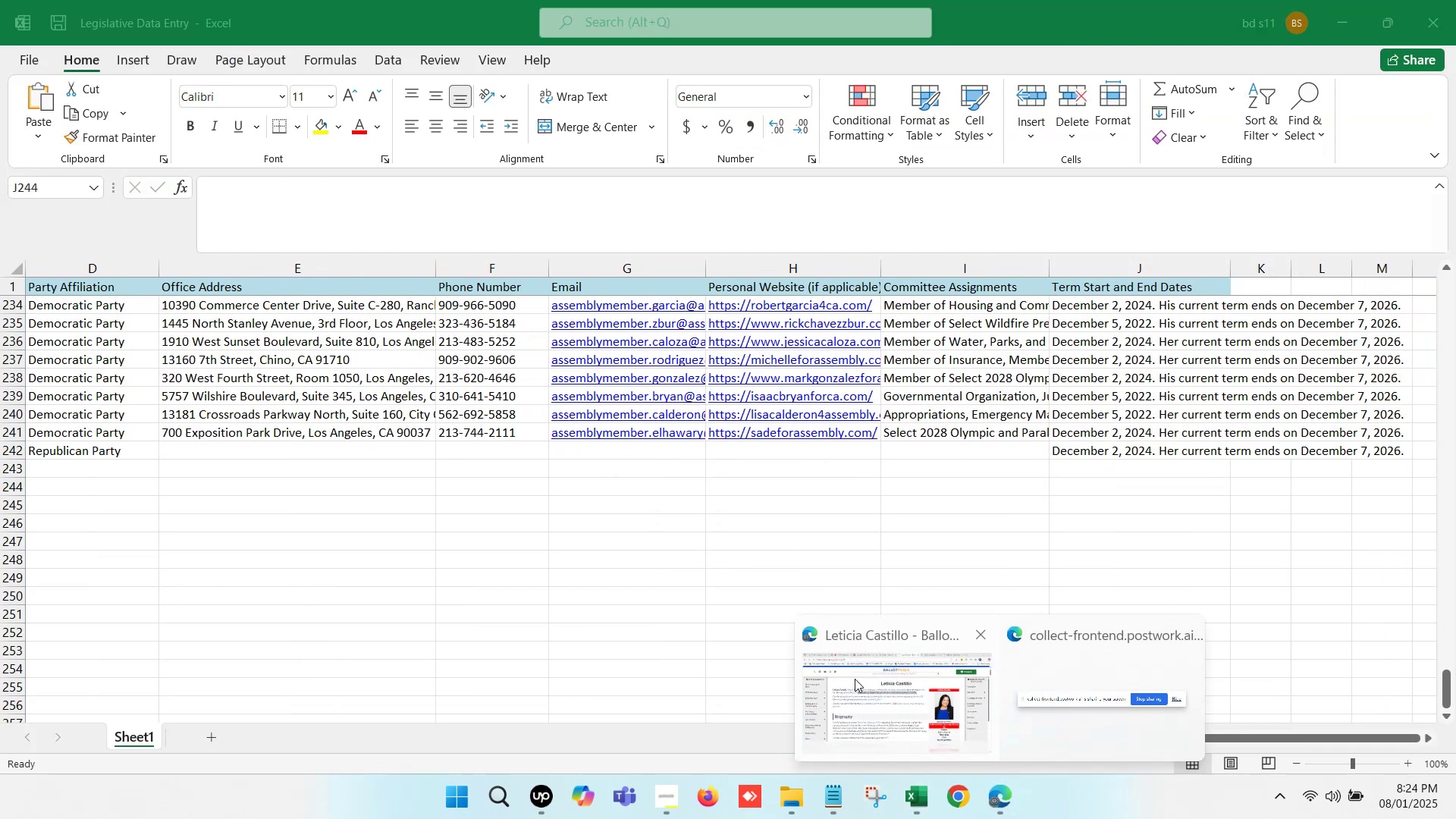 
left_click([854, 679])
 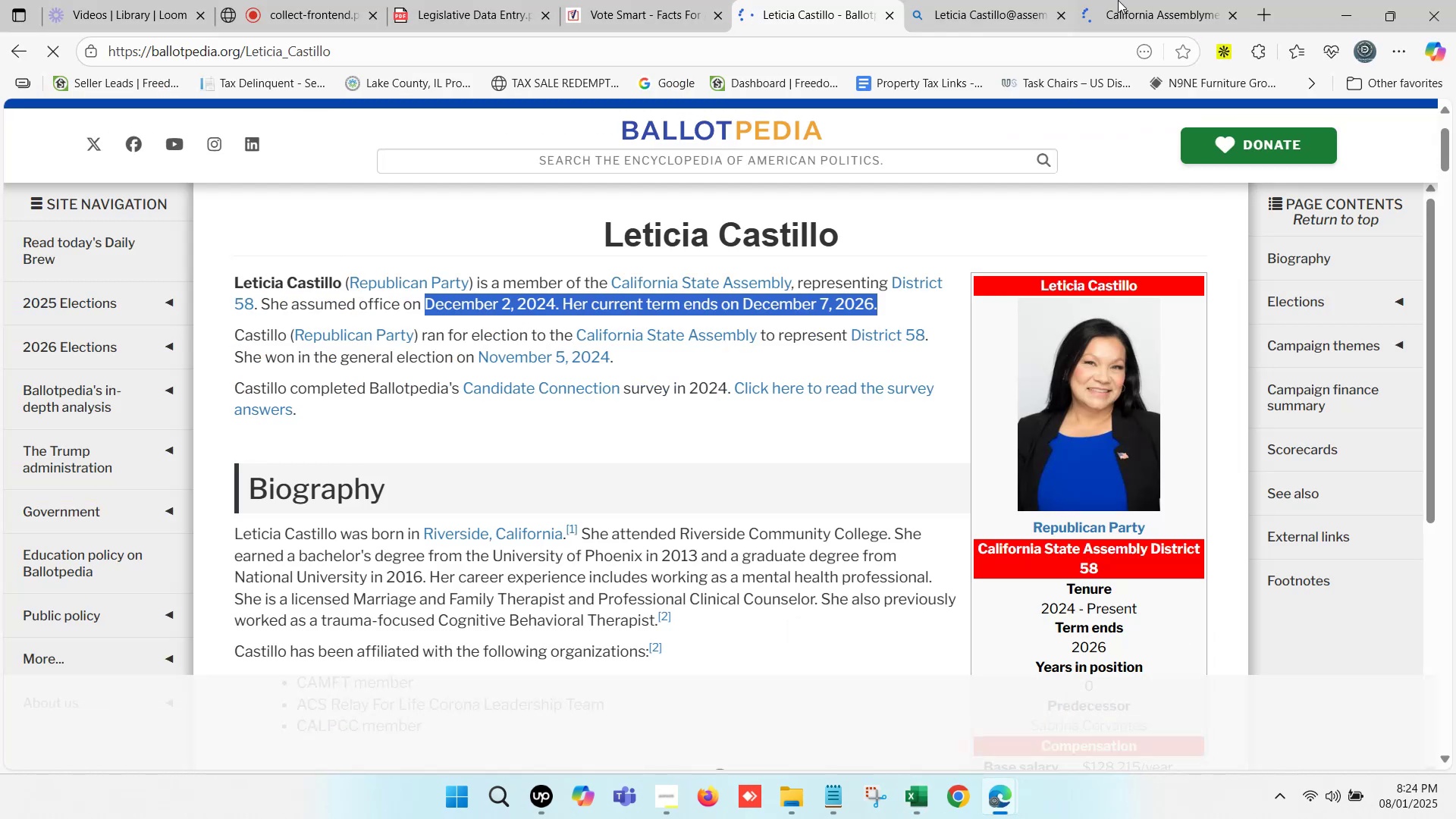 
left_click([1158, 0])
 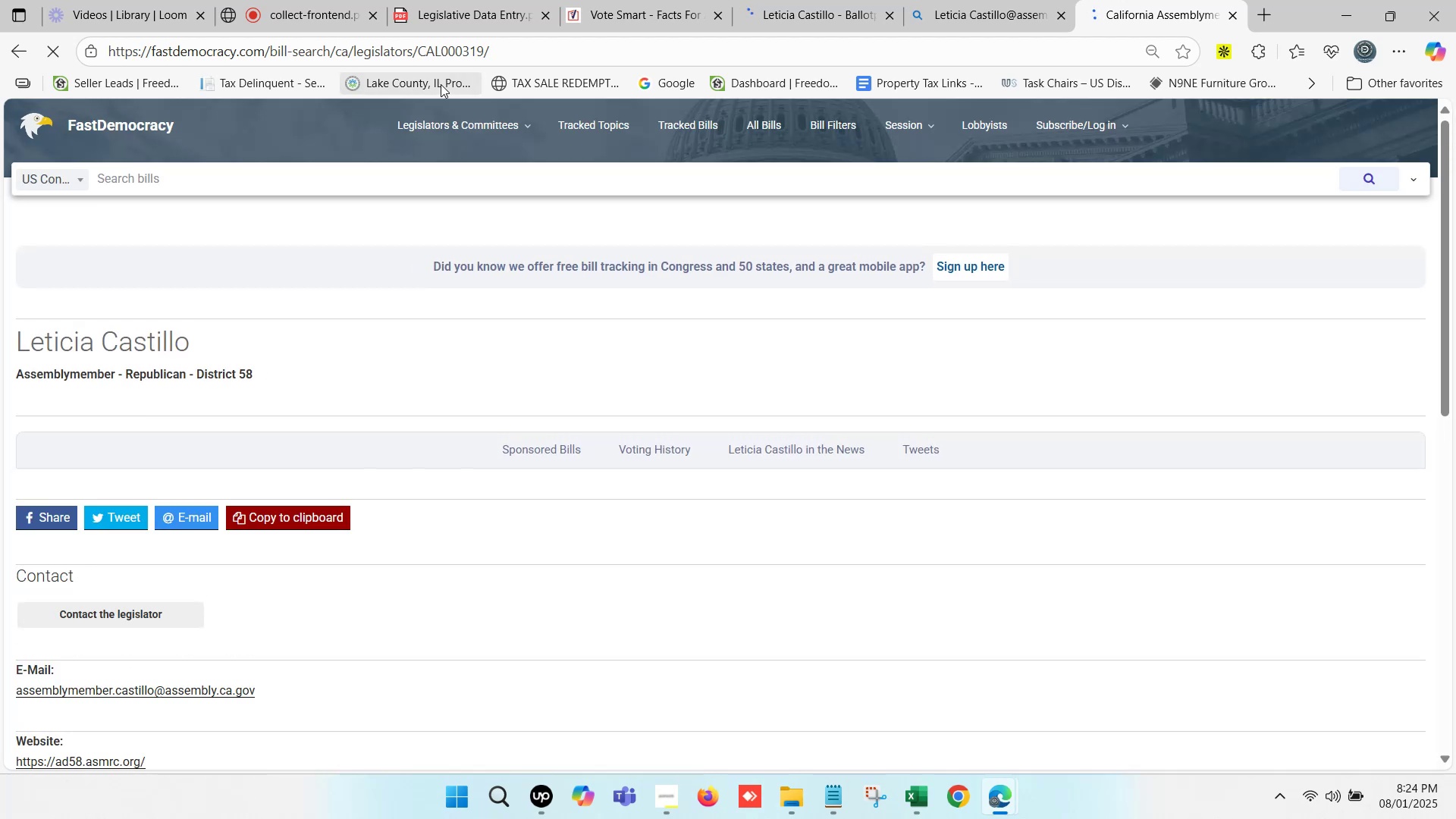 
scroll: coordinate [234, 388], scroll_direction: down, amount: 4.0
 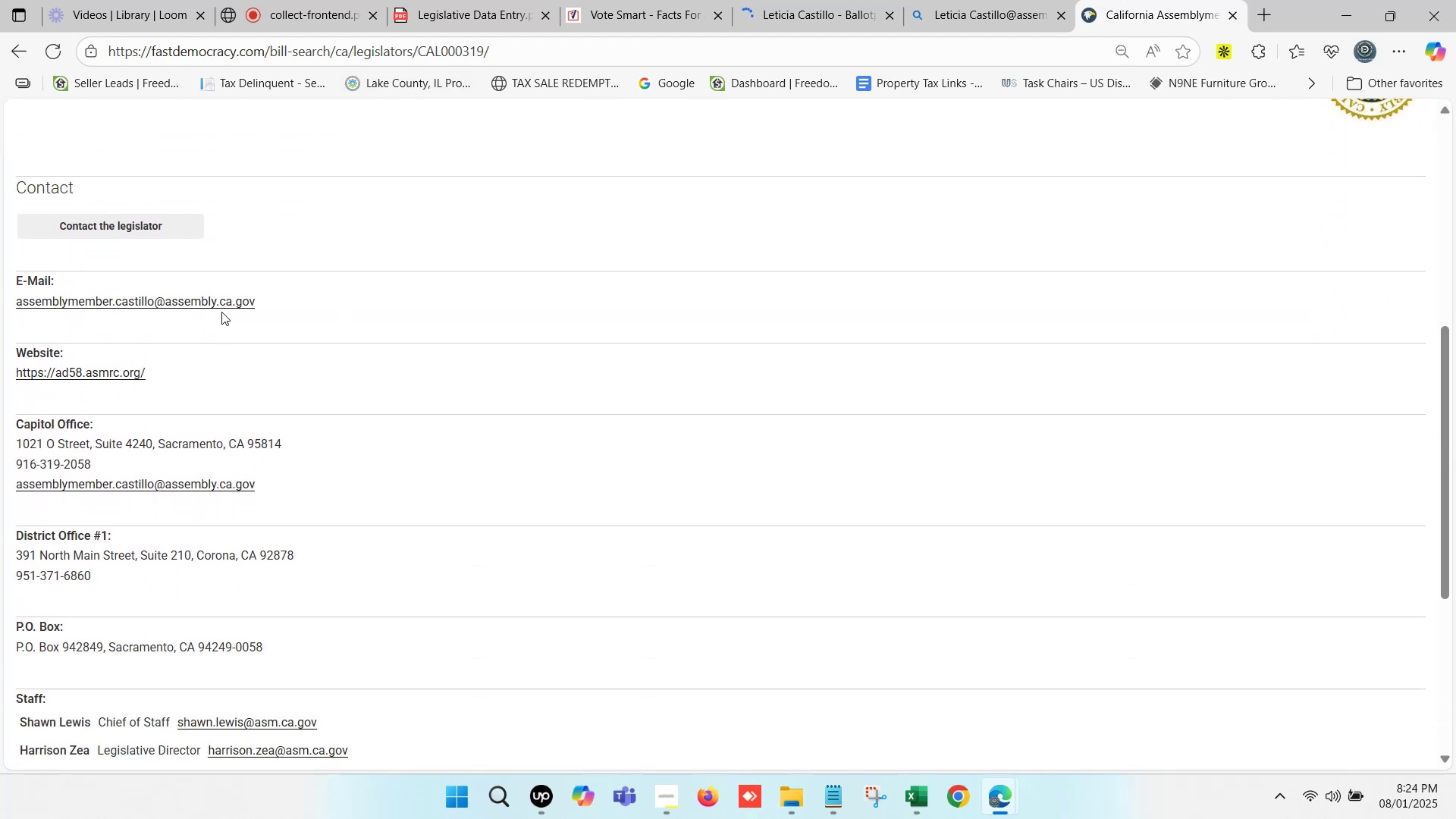 
right_click([226, 297])
 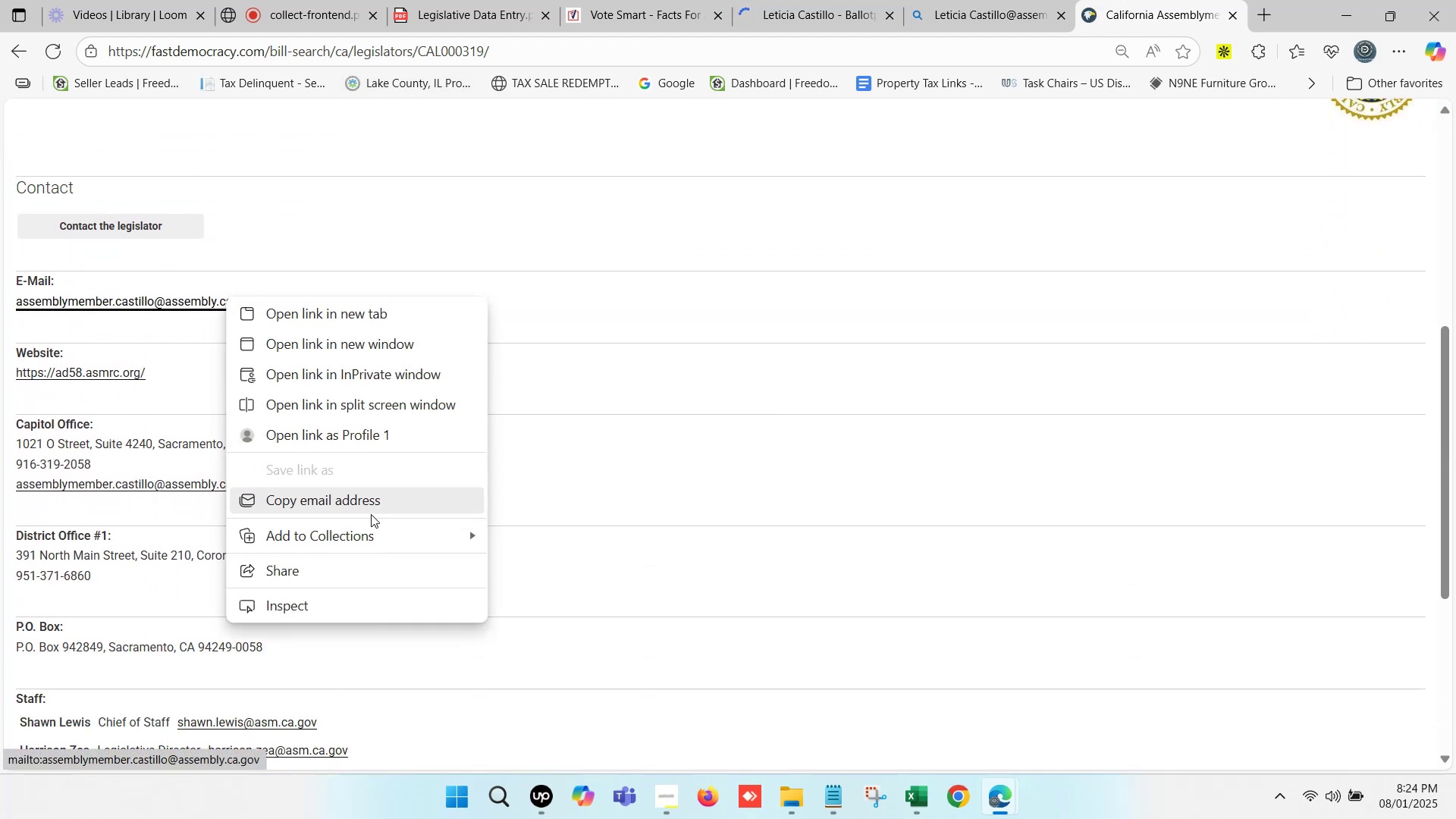 
left_click([371, 507])
 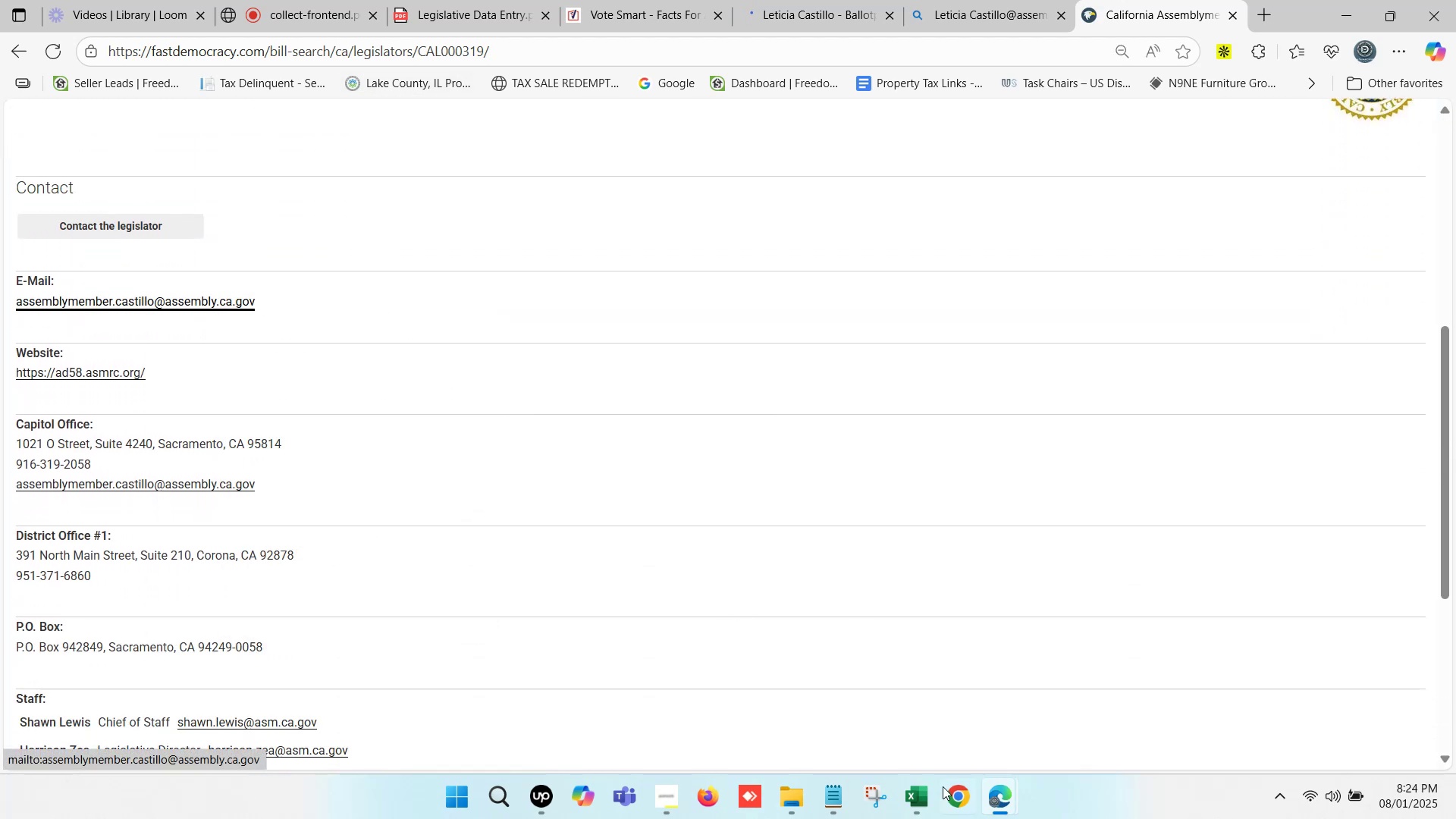 
left_click([921, 796])
 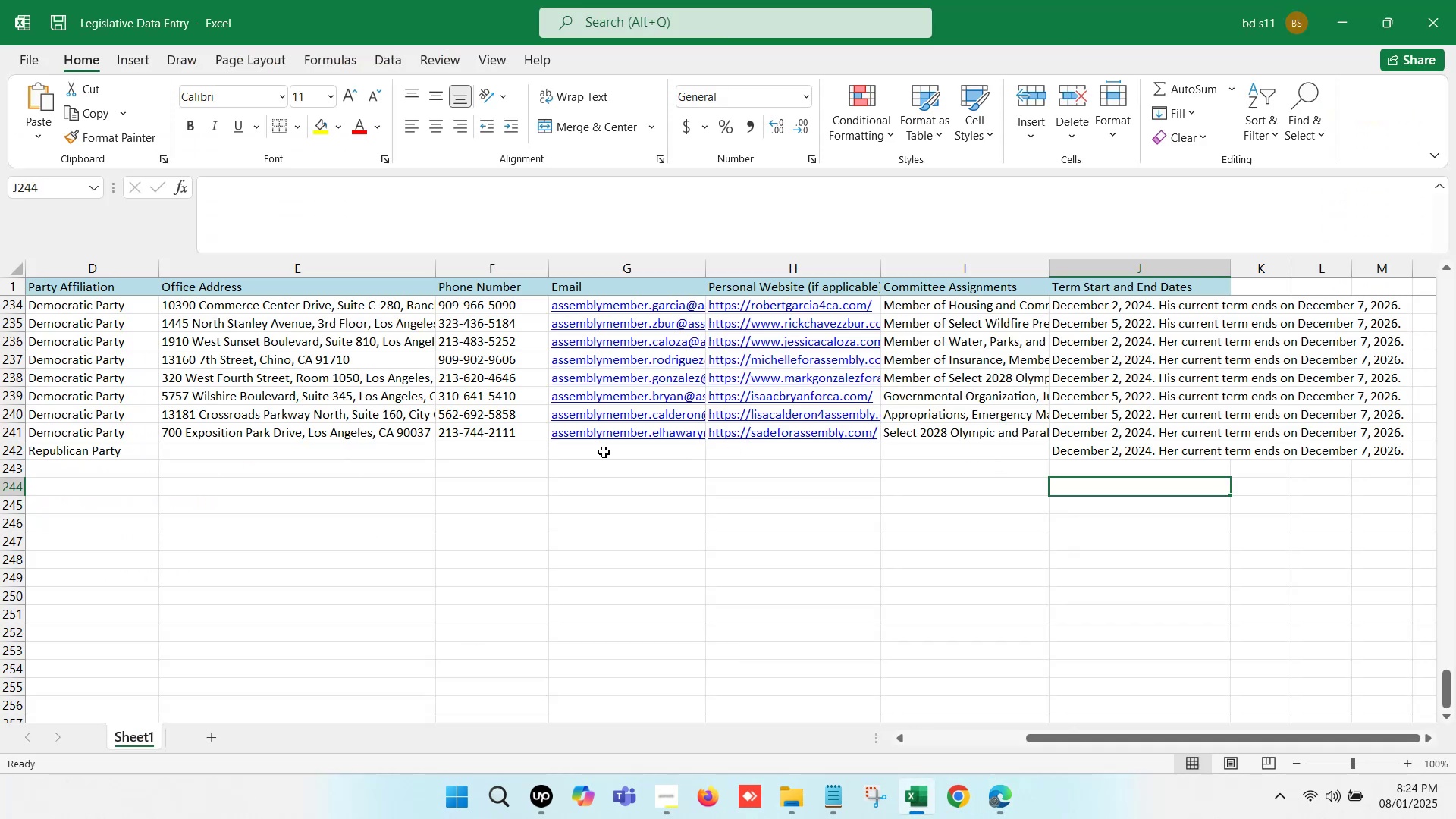 
double_click([601, 450])
 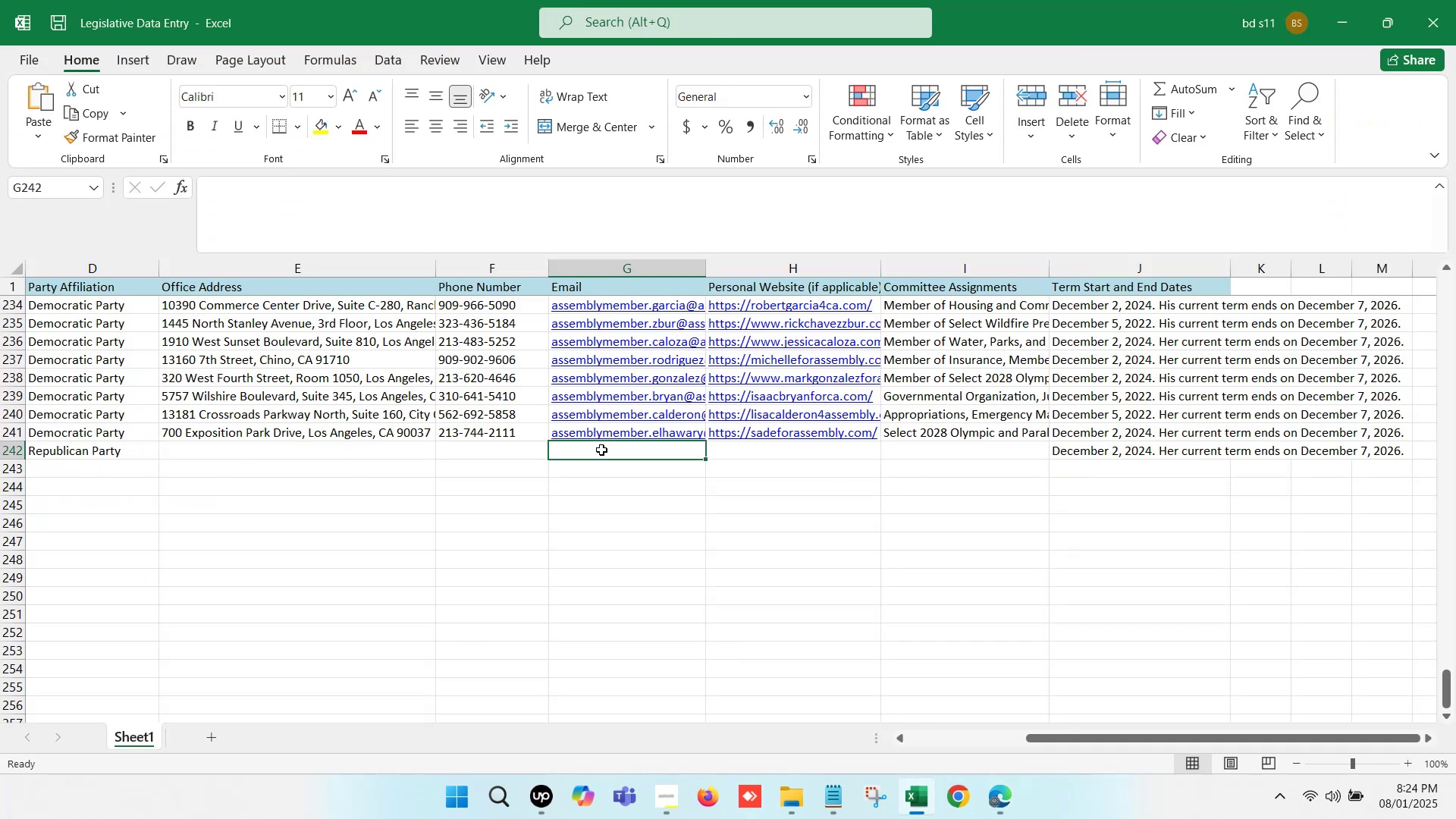 
key(Control+V)
 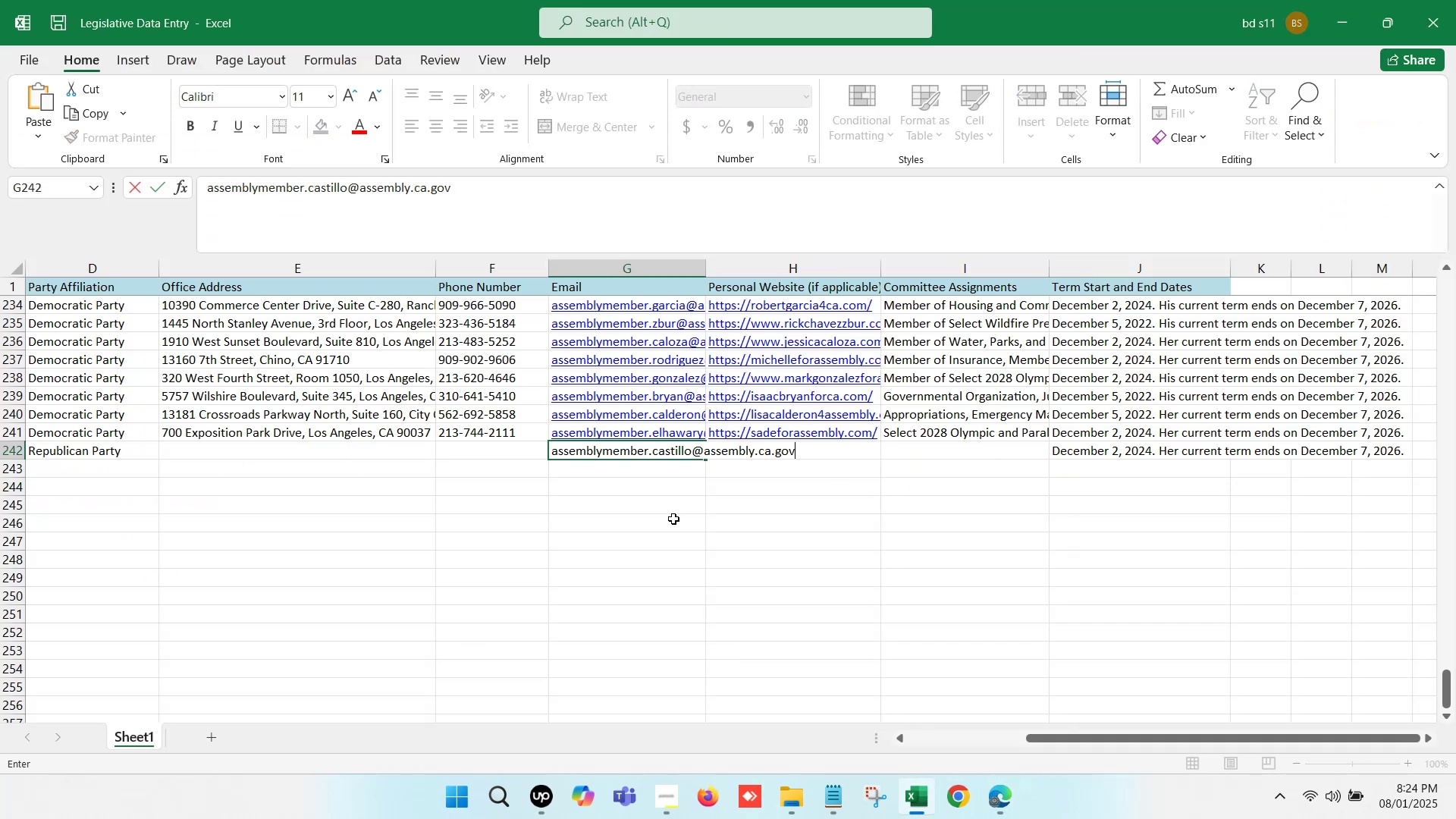 
left_click([673, 519])
 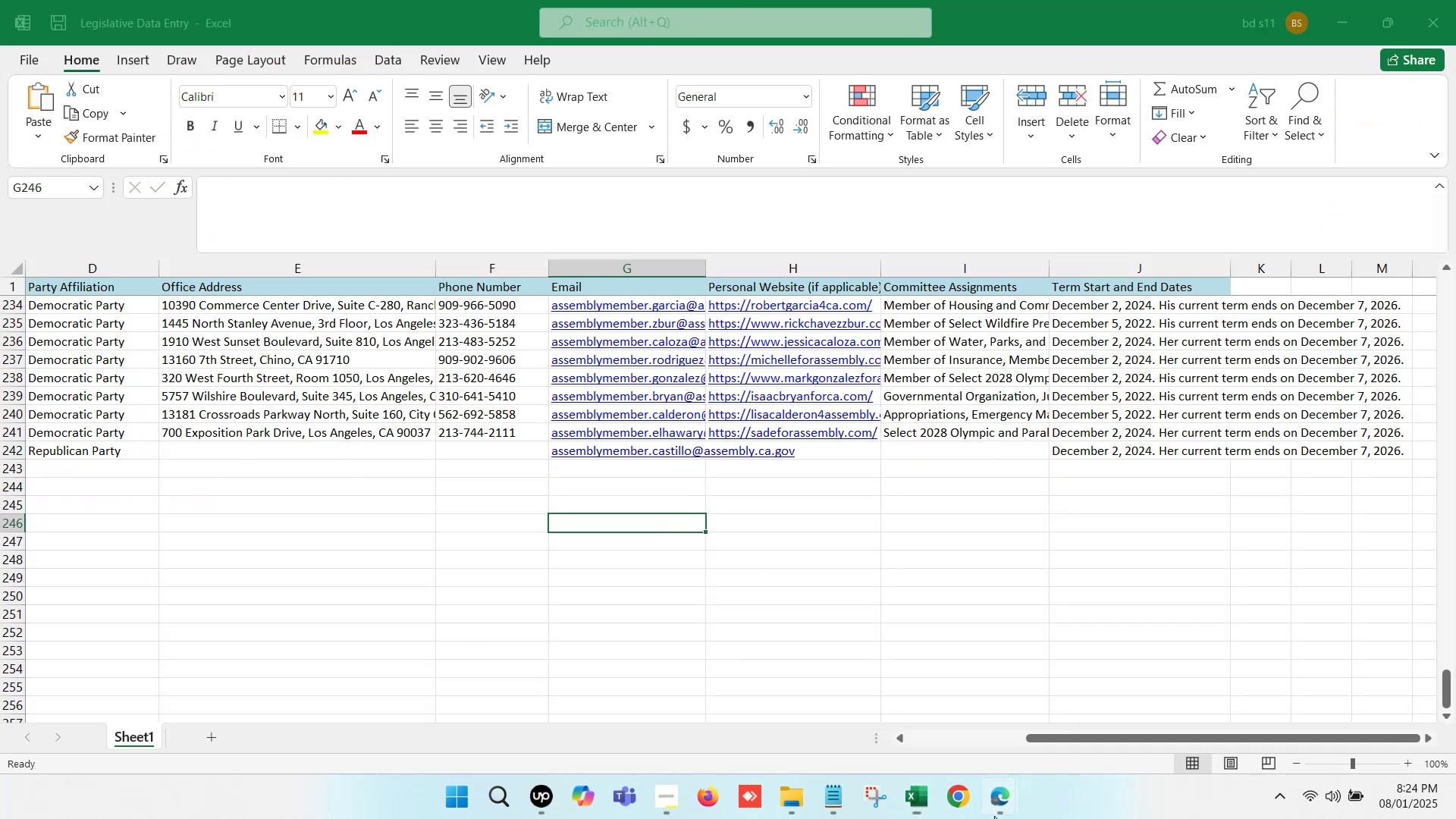 
left_click([886, 696])
 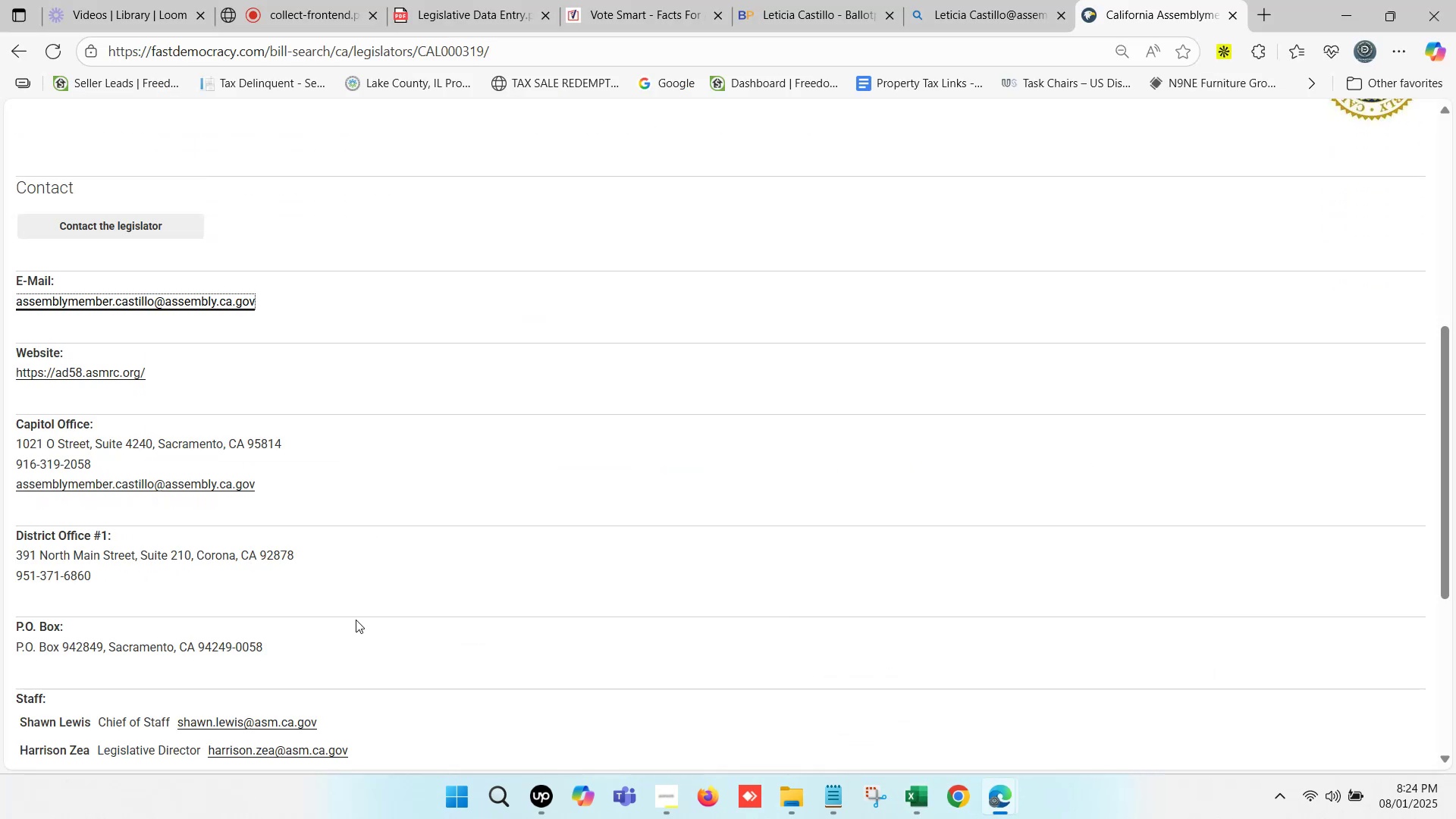 
scroll: coordinate [283, 551], scroll_direction: down, amount: 1.0
 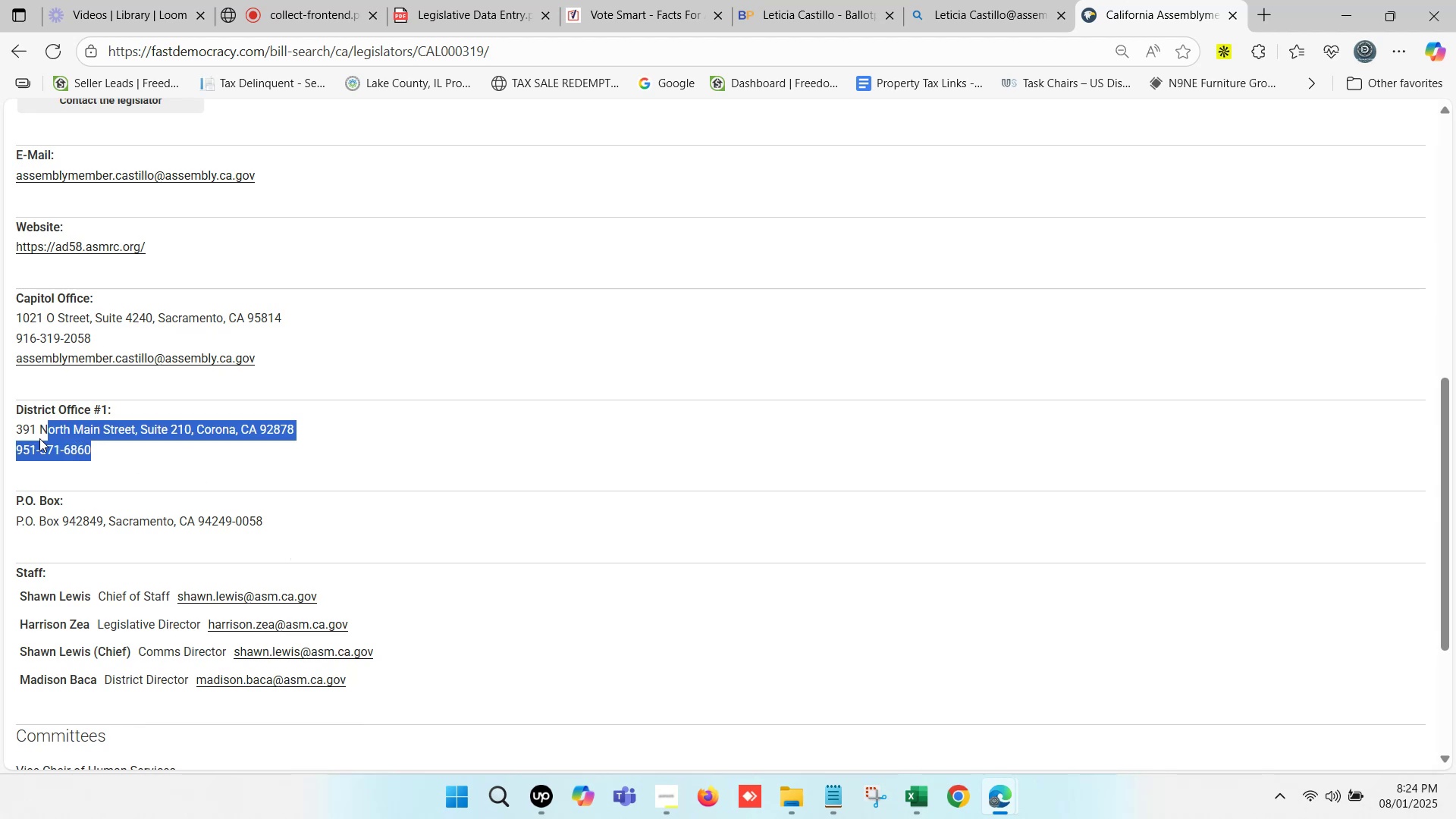 
key(Control+C)
 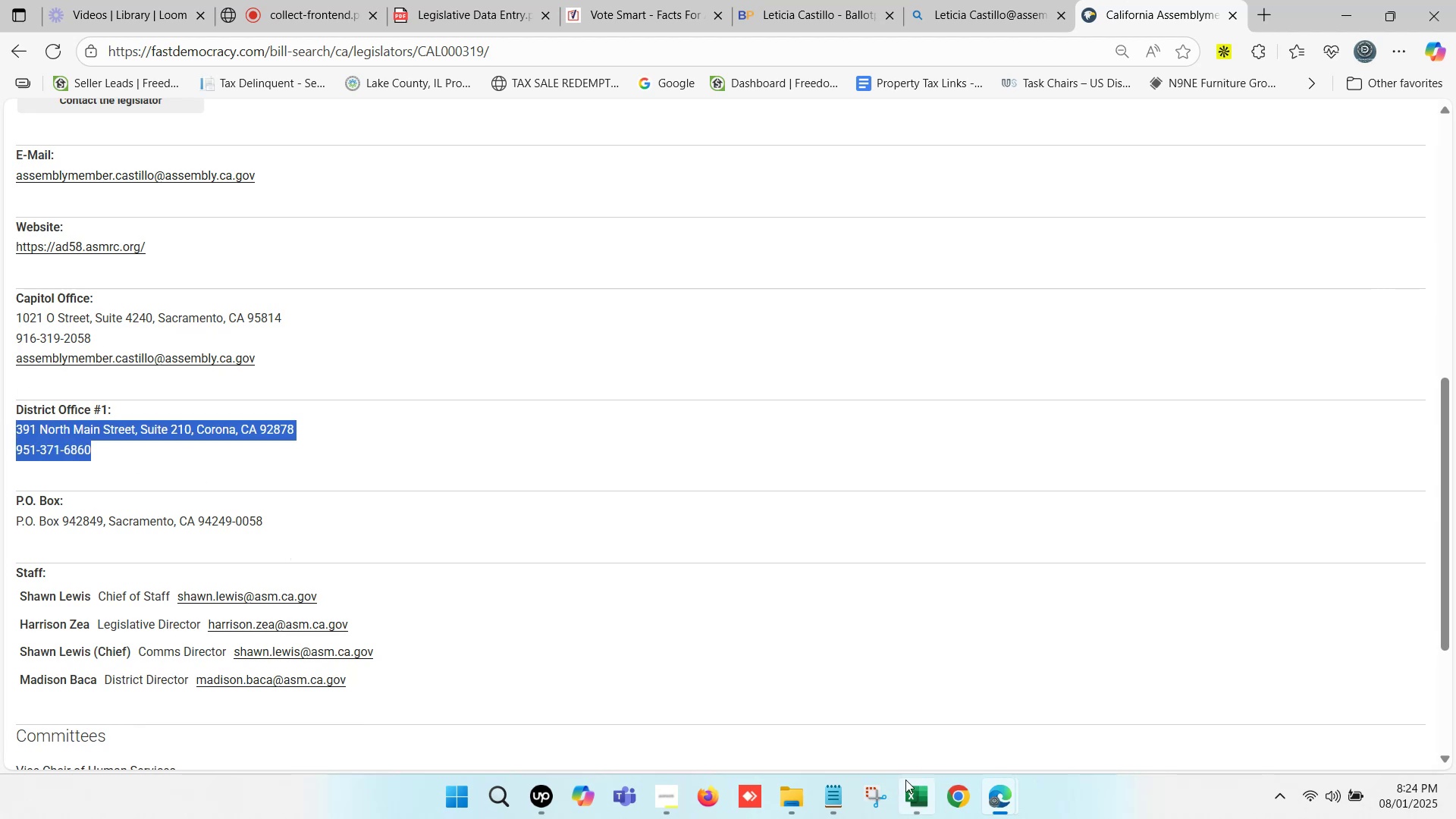 
left_click([896, 790])
 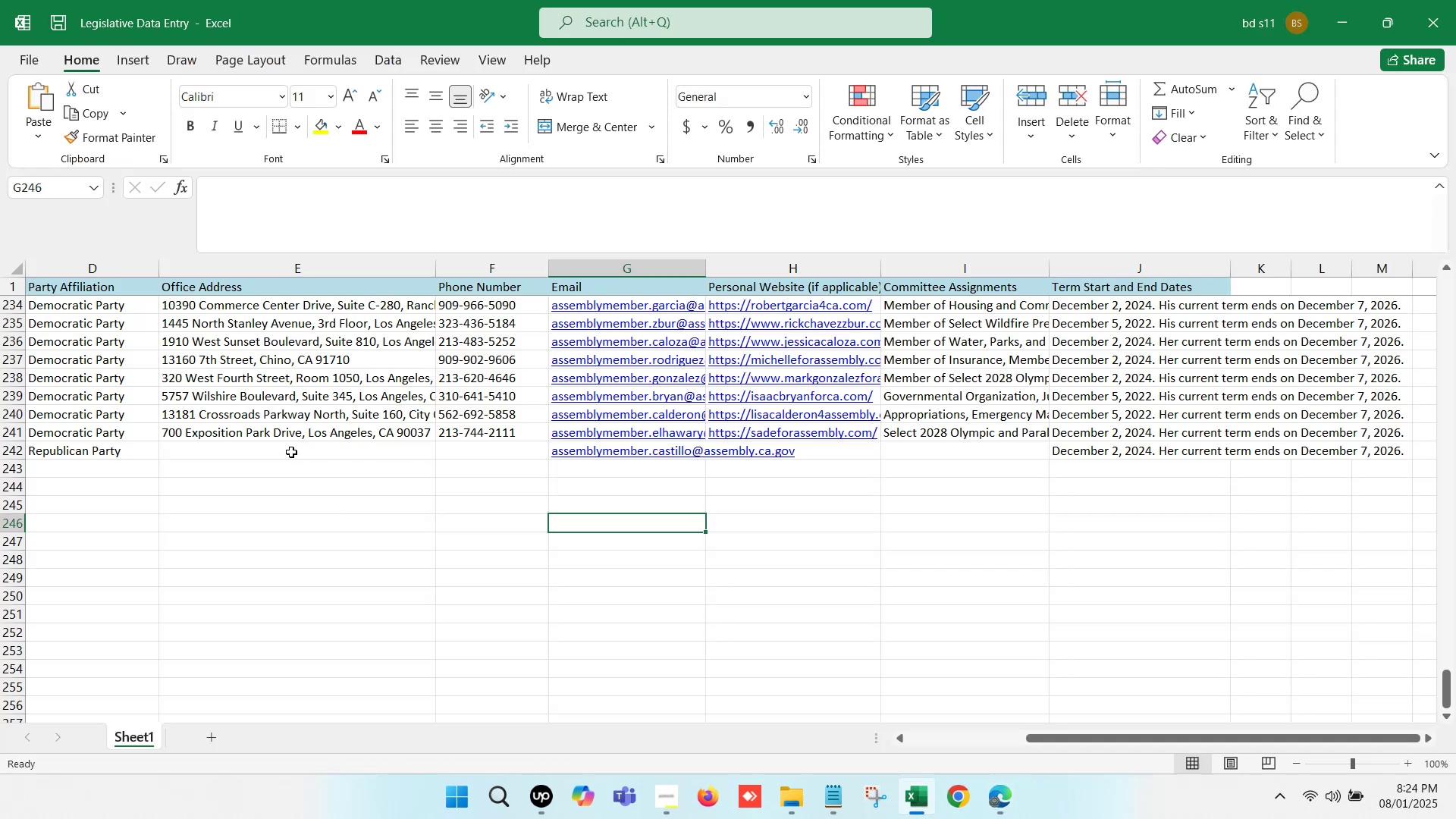 
double_click([290, 451])
 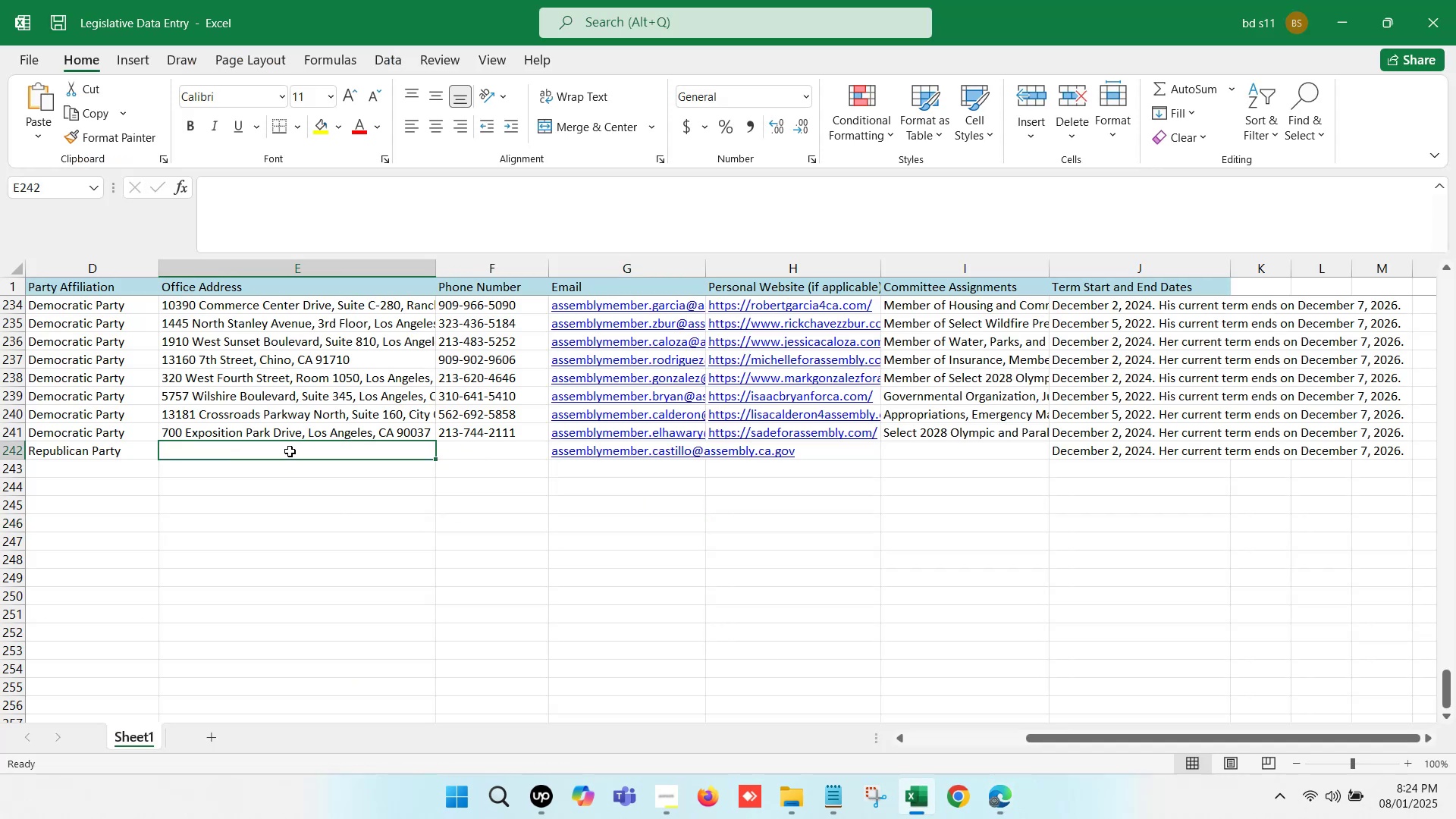 
key(Control+V)
 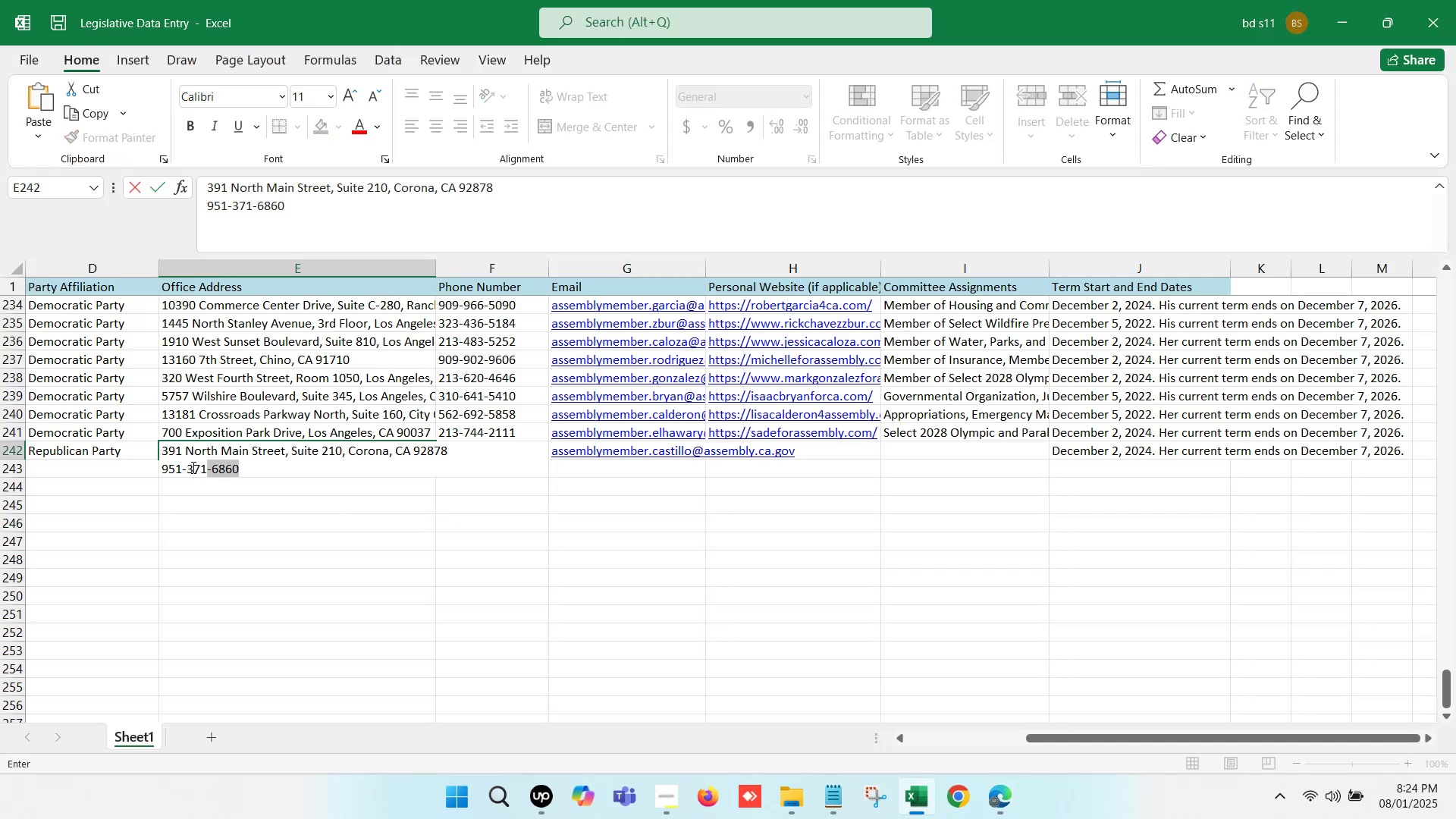 
key(Control+ControlLeft)
 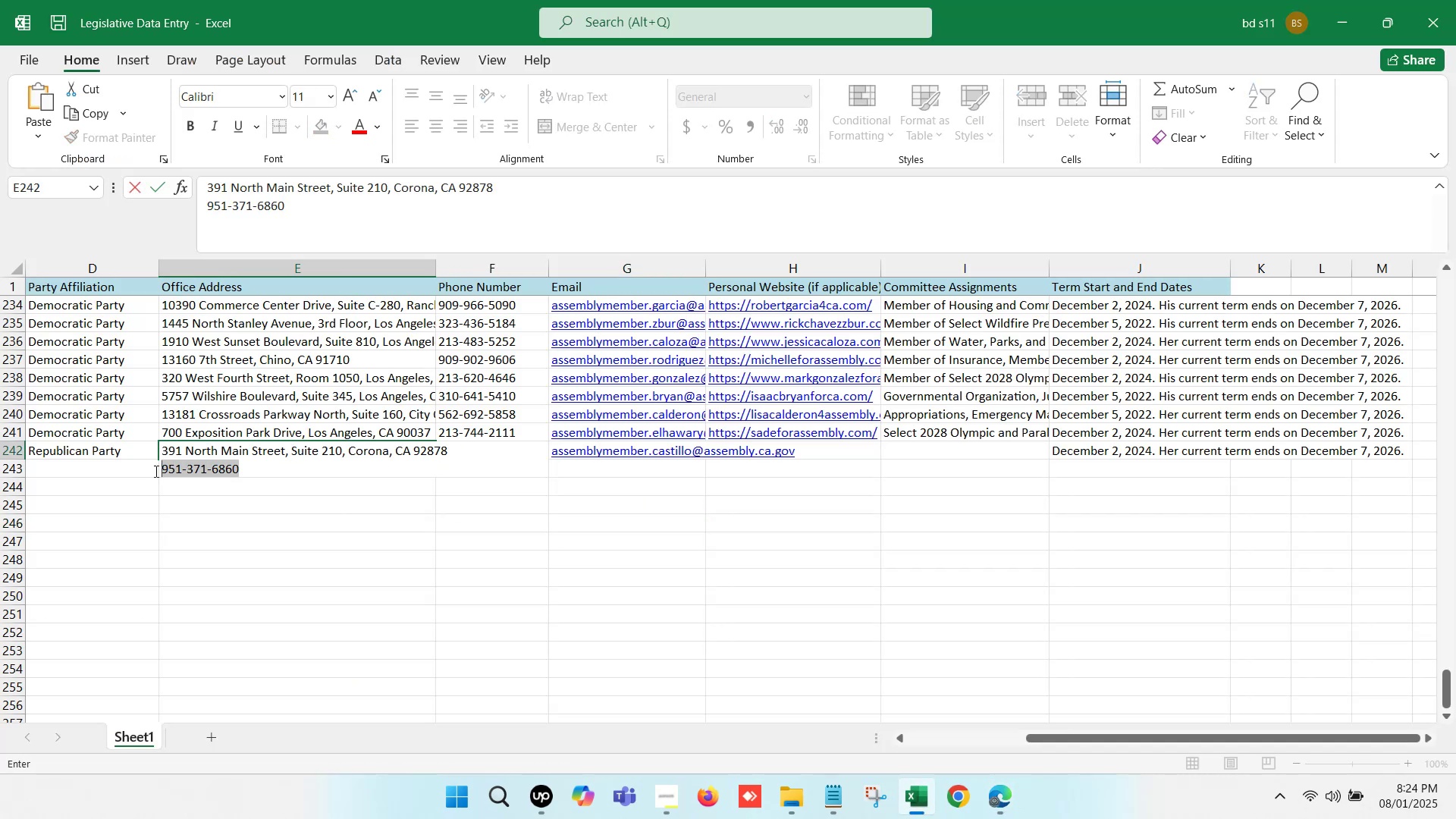 
key(Control+X)
 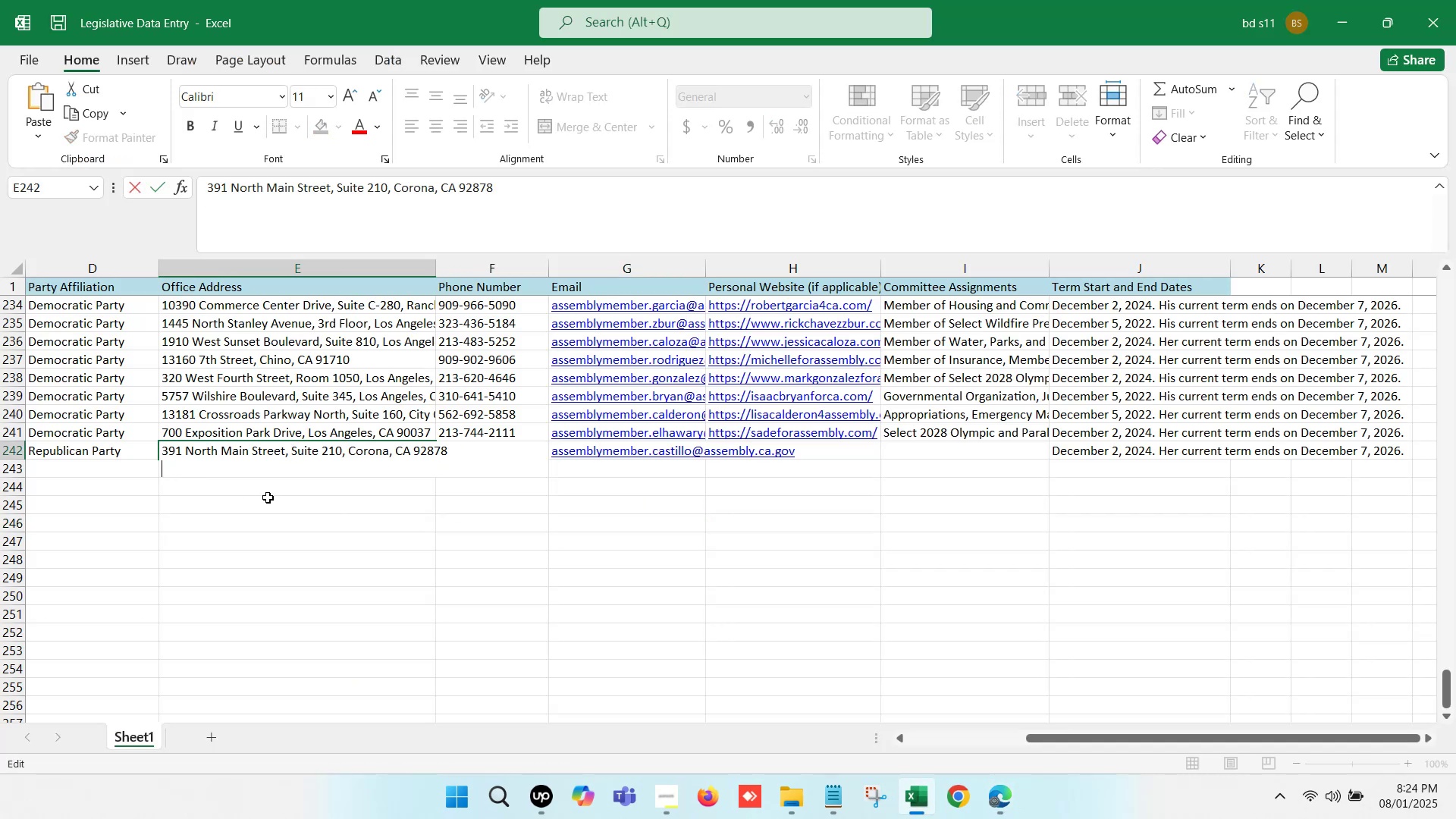 
key(Backspace)
 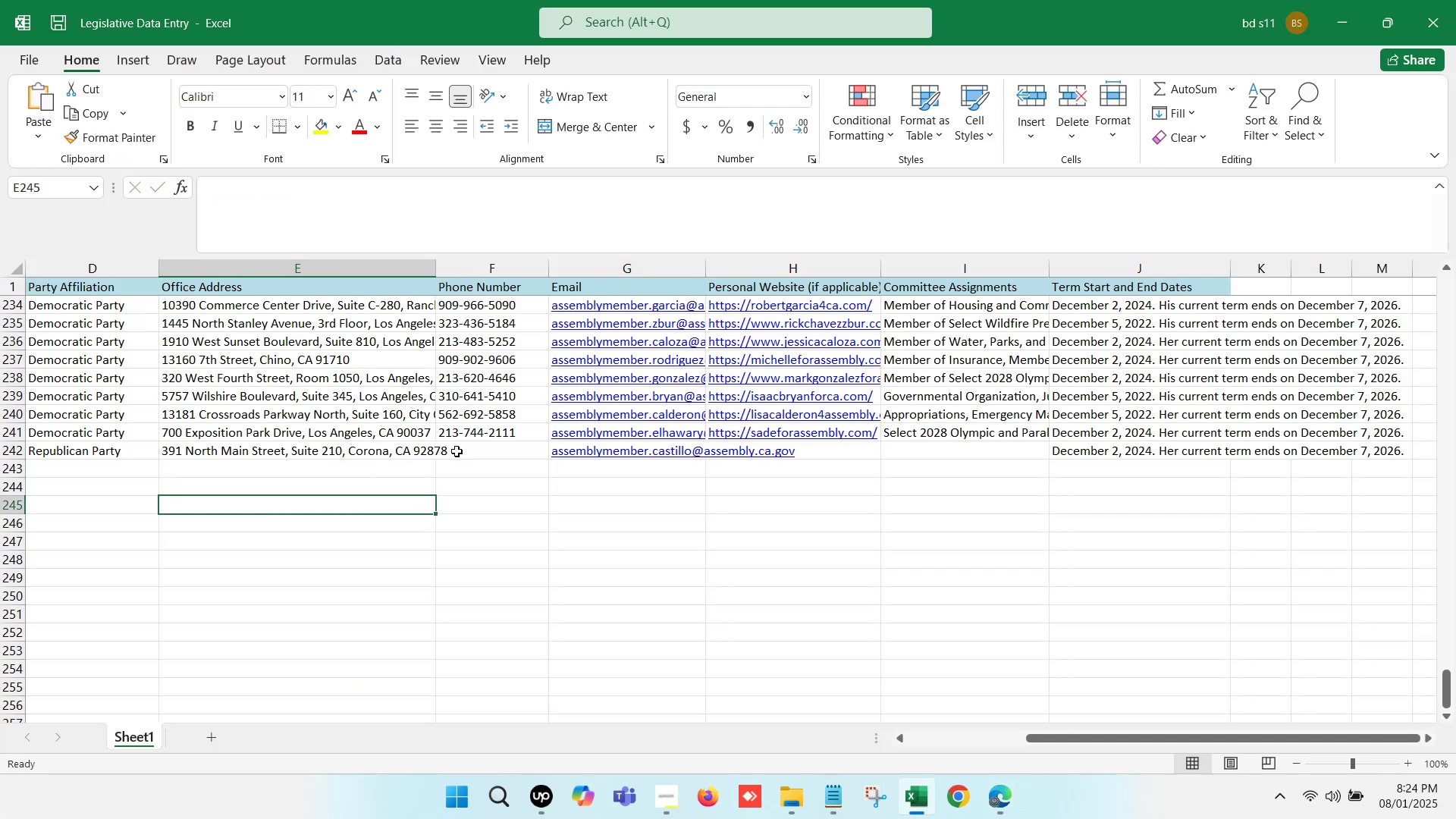 
double_click([466, 448])
 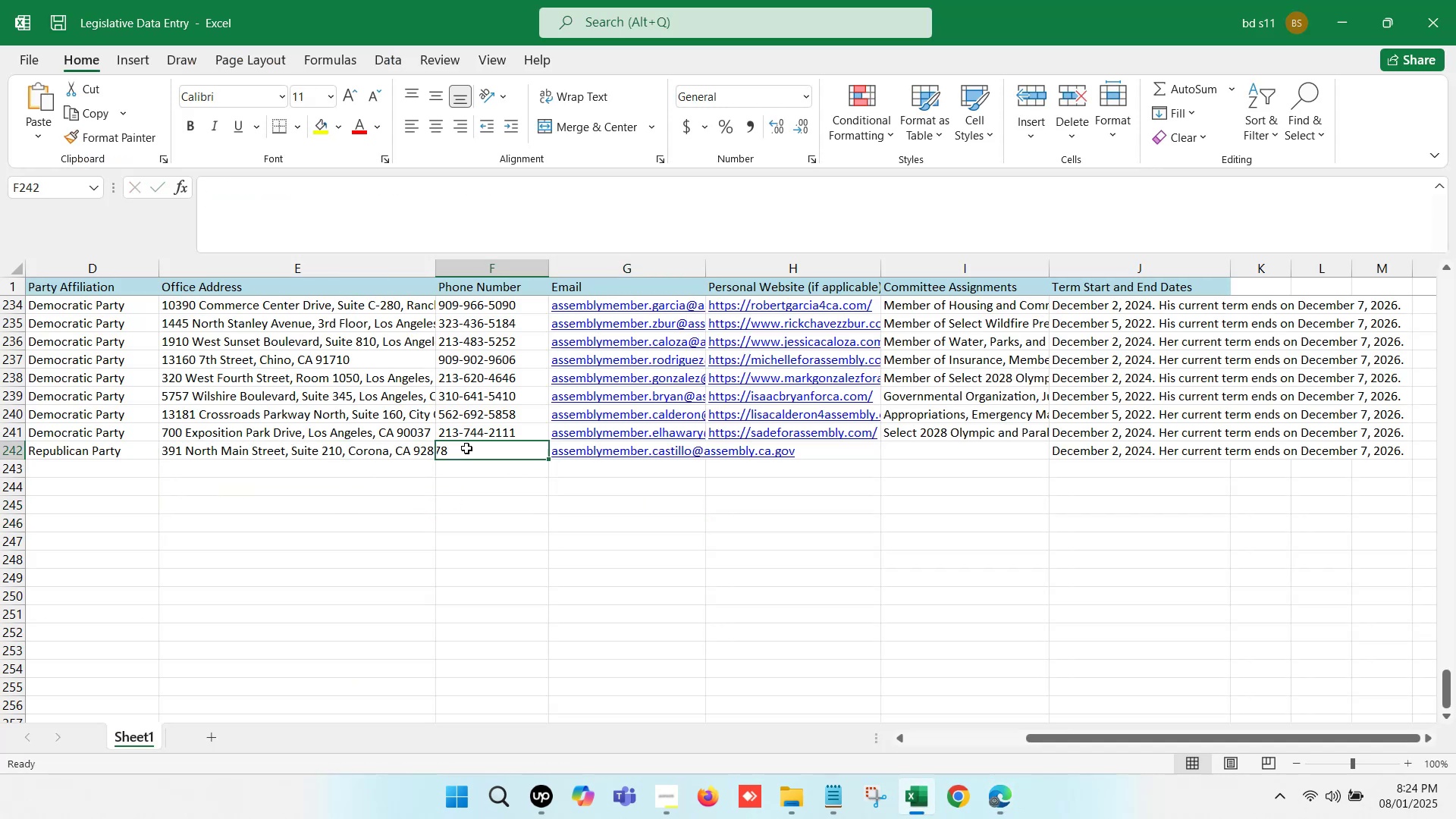 
key(Control+ControlLeft)
 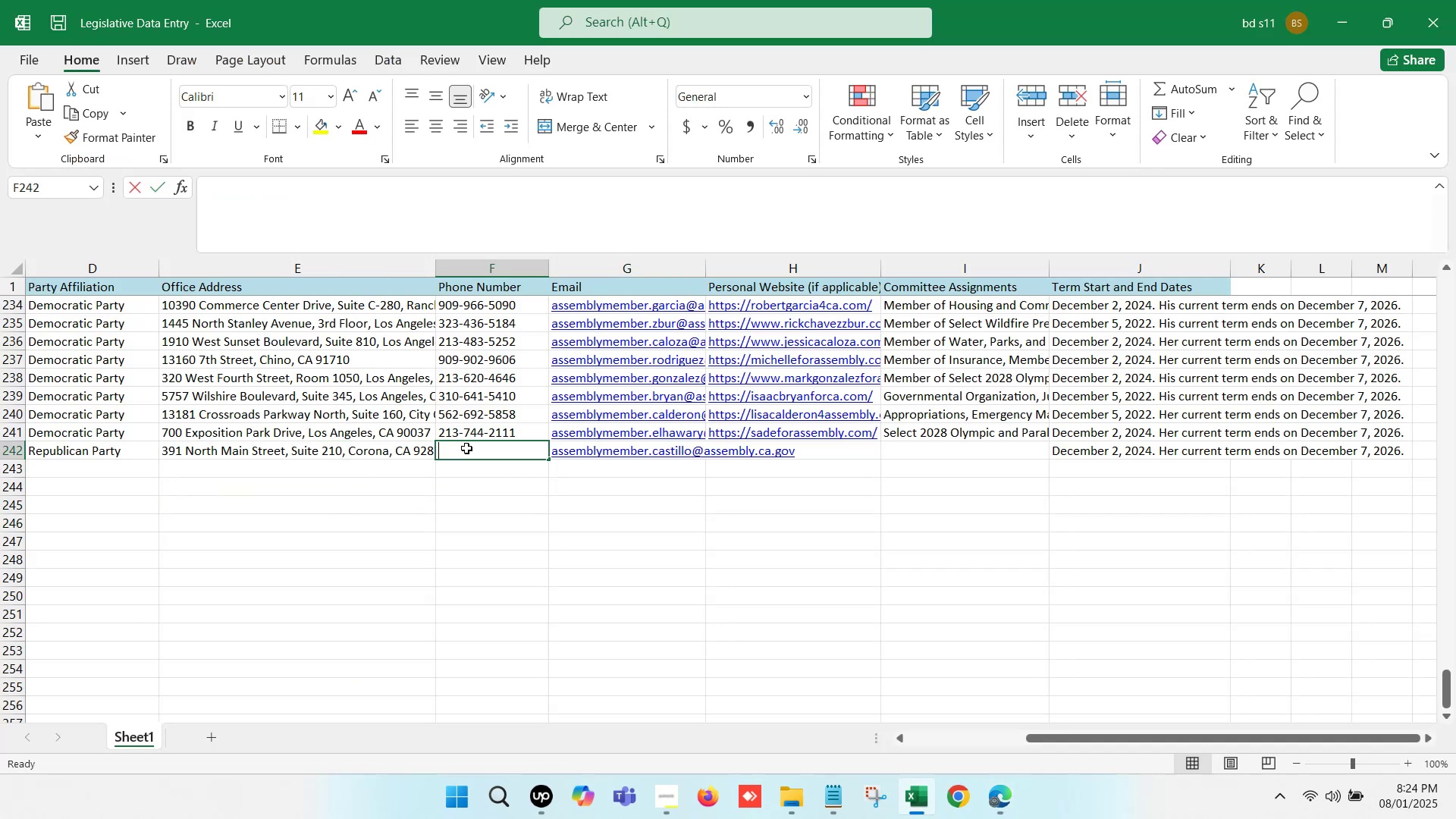 
key(Control+V)
 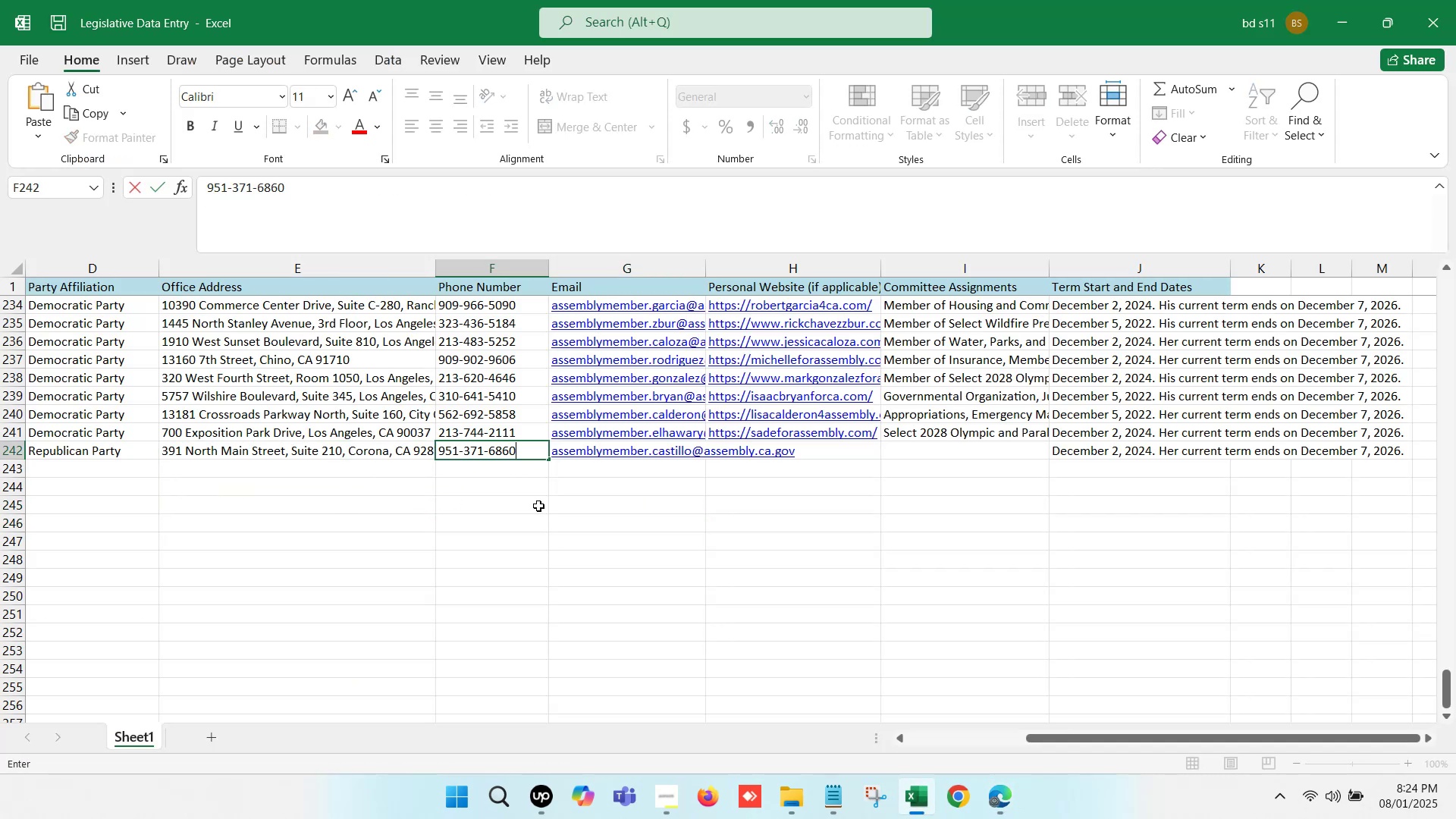 
left_click([538, 506])
 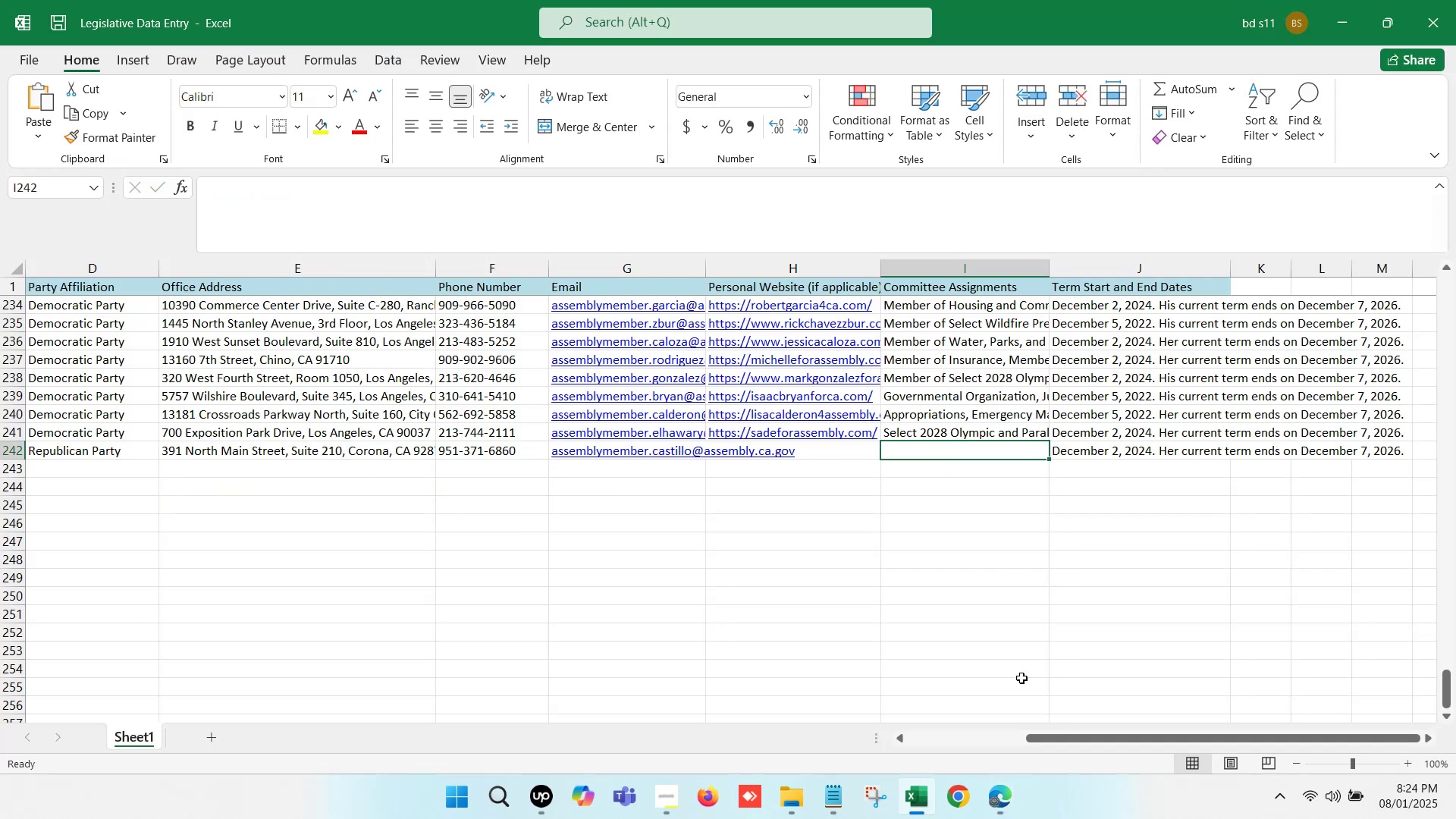 
left_click([1011, 795])
 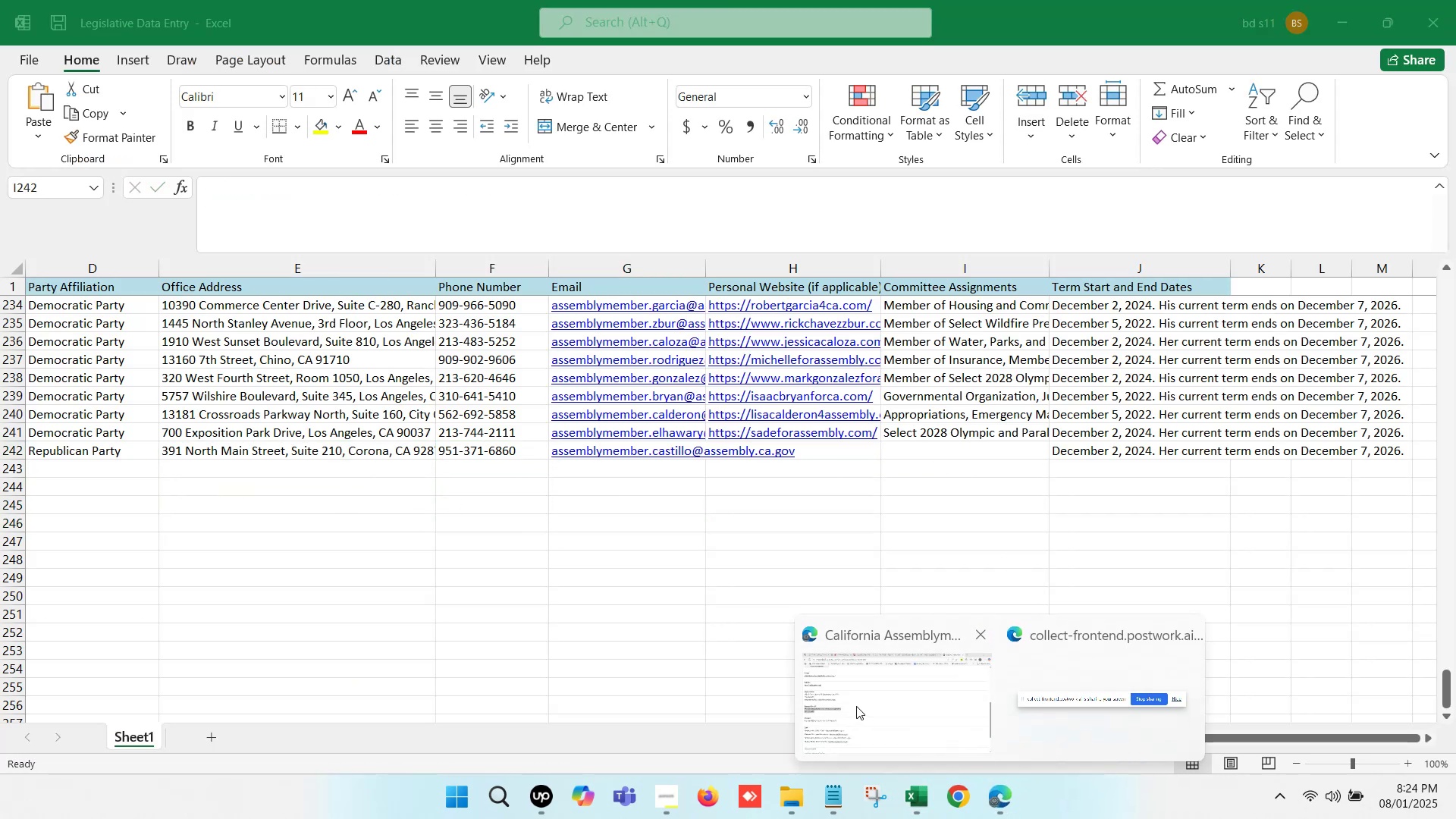 
left_click([856, 706])
 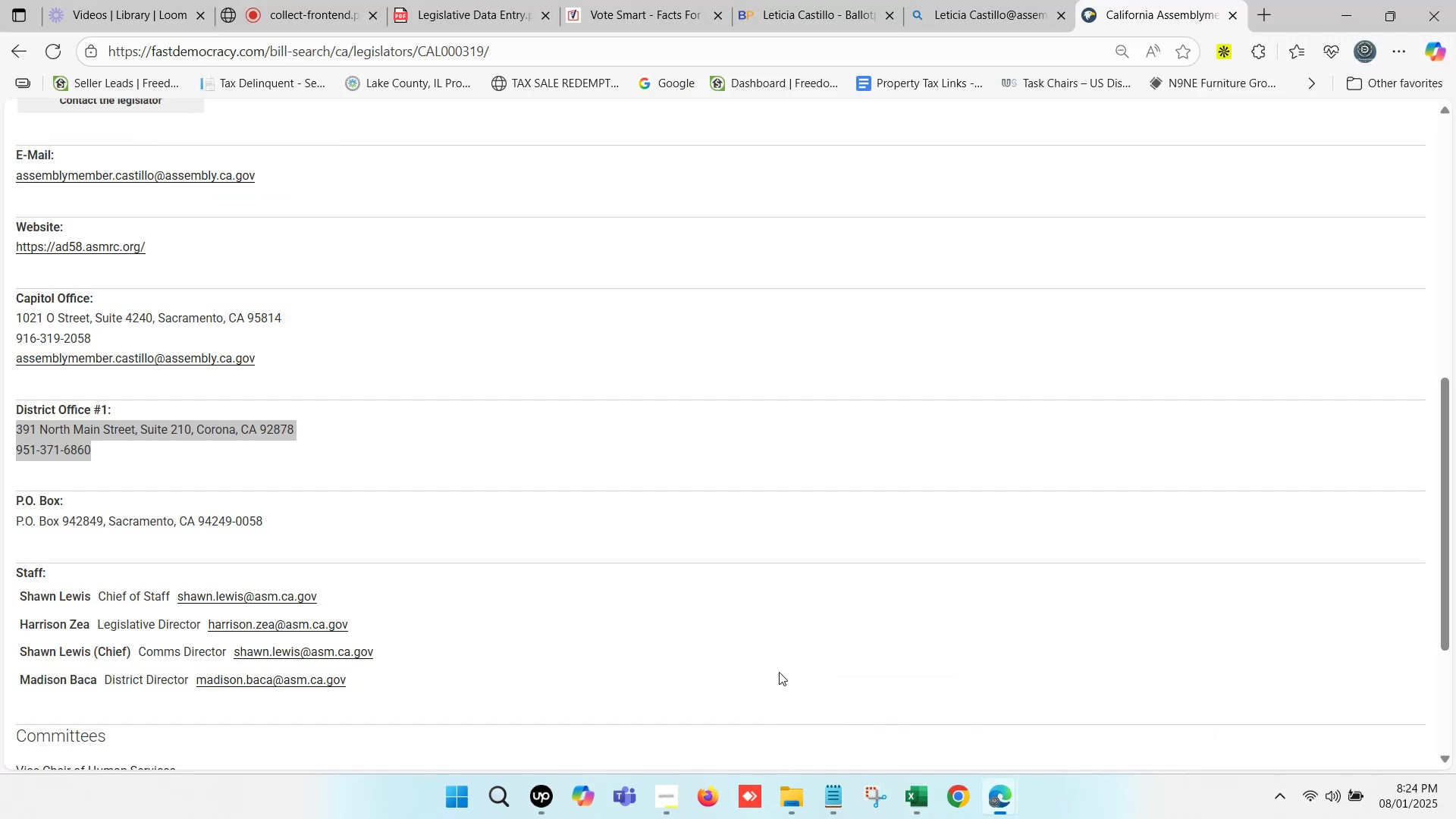 
scroll: coordinate [219, 500], scroll_direction: down, amount: 3.0
 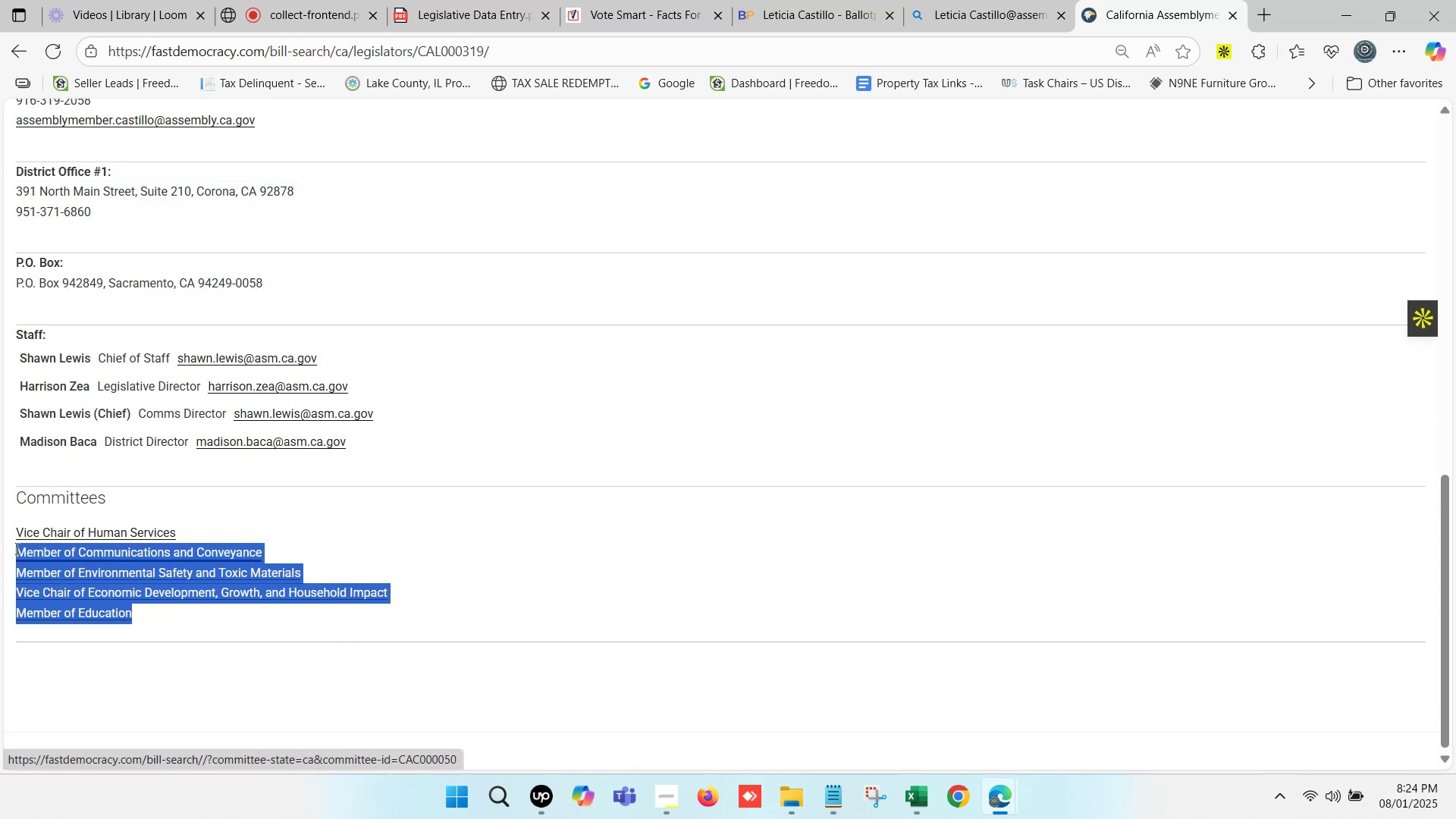 
key(Control+C)
 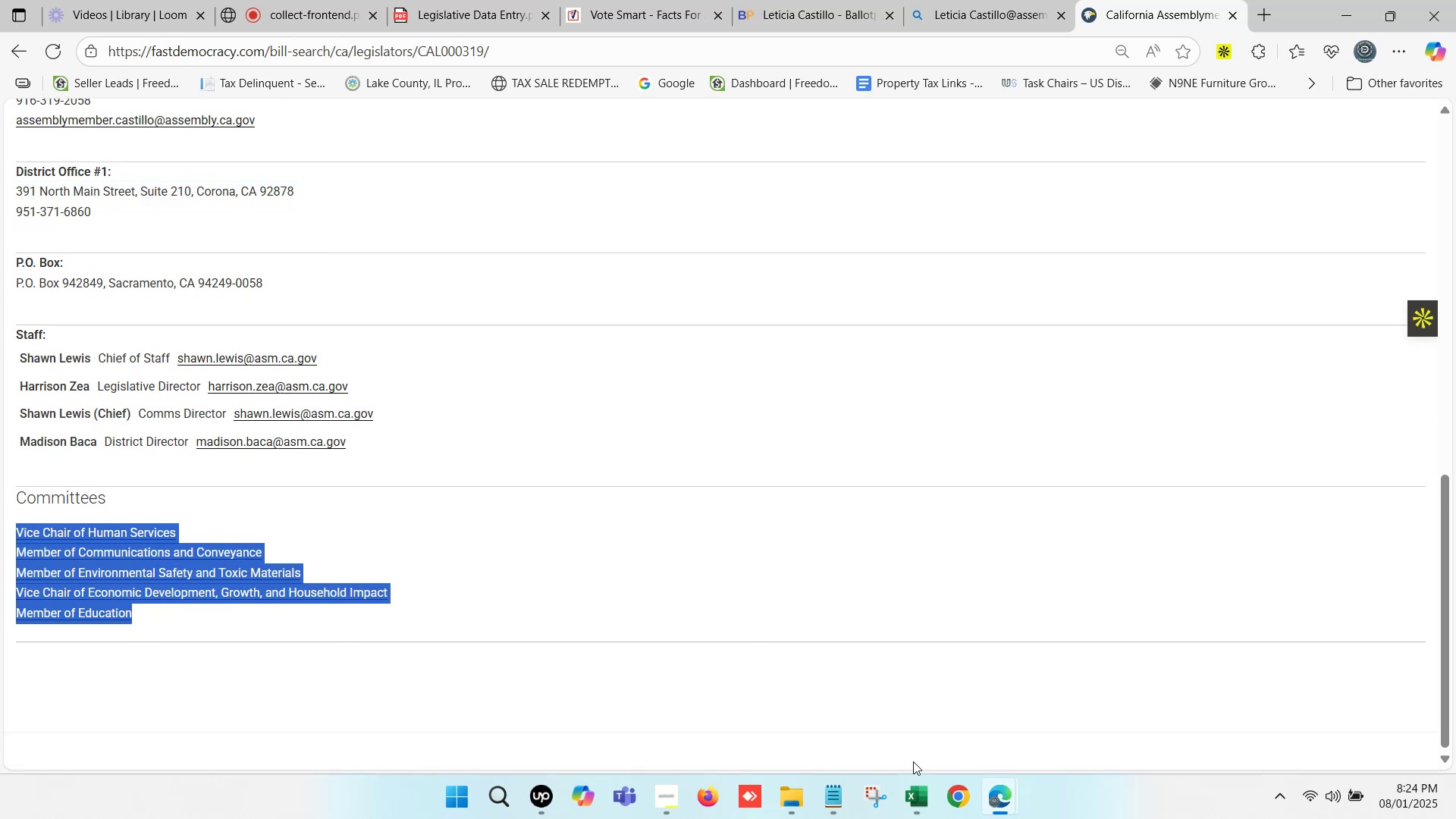 
left_click([906, 808])
 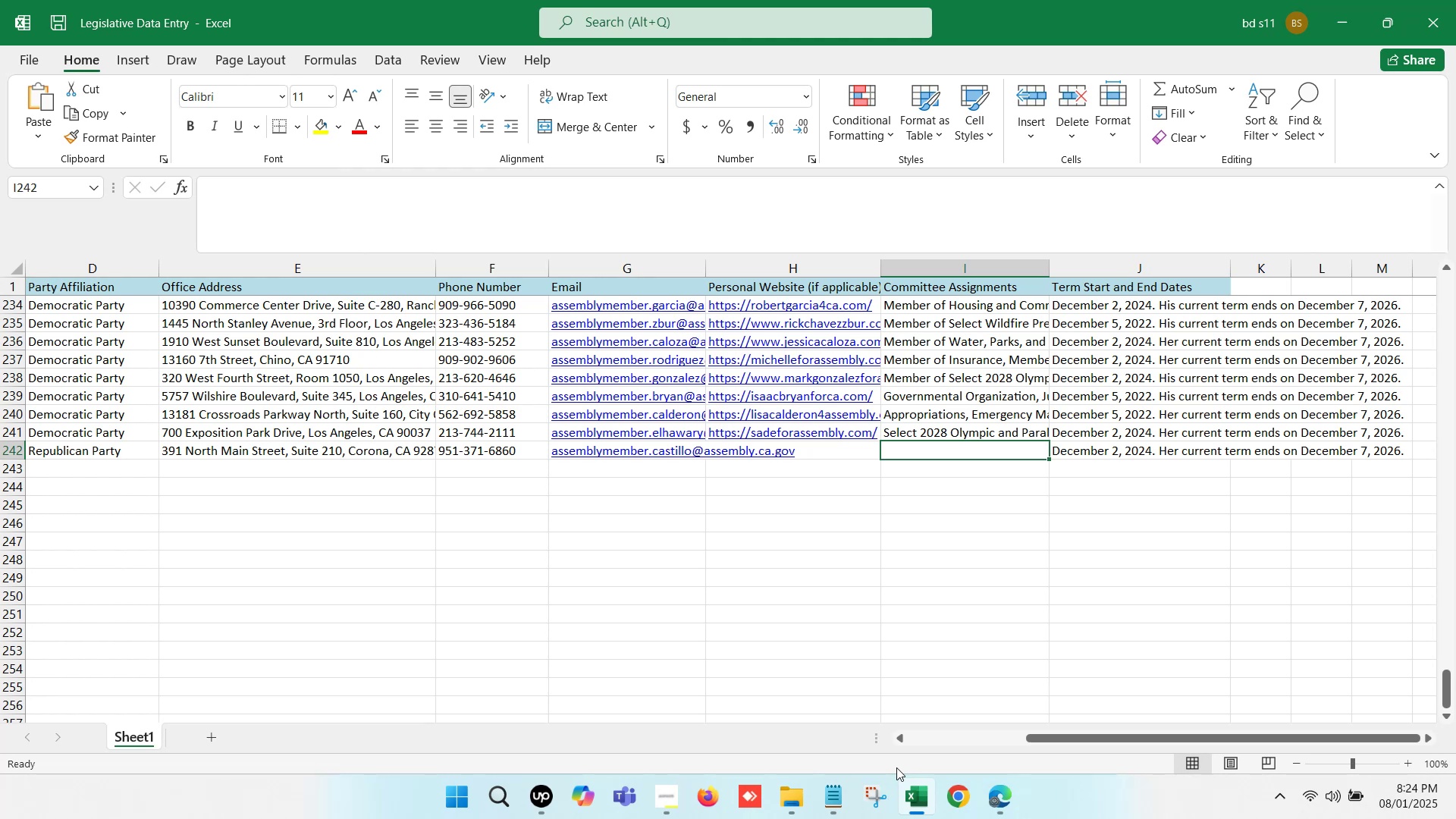 
wait(12.94)
 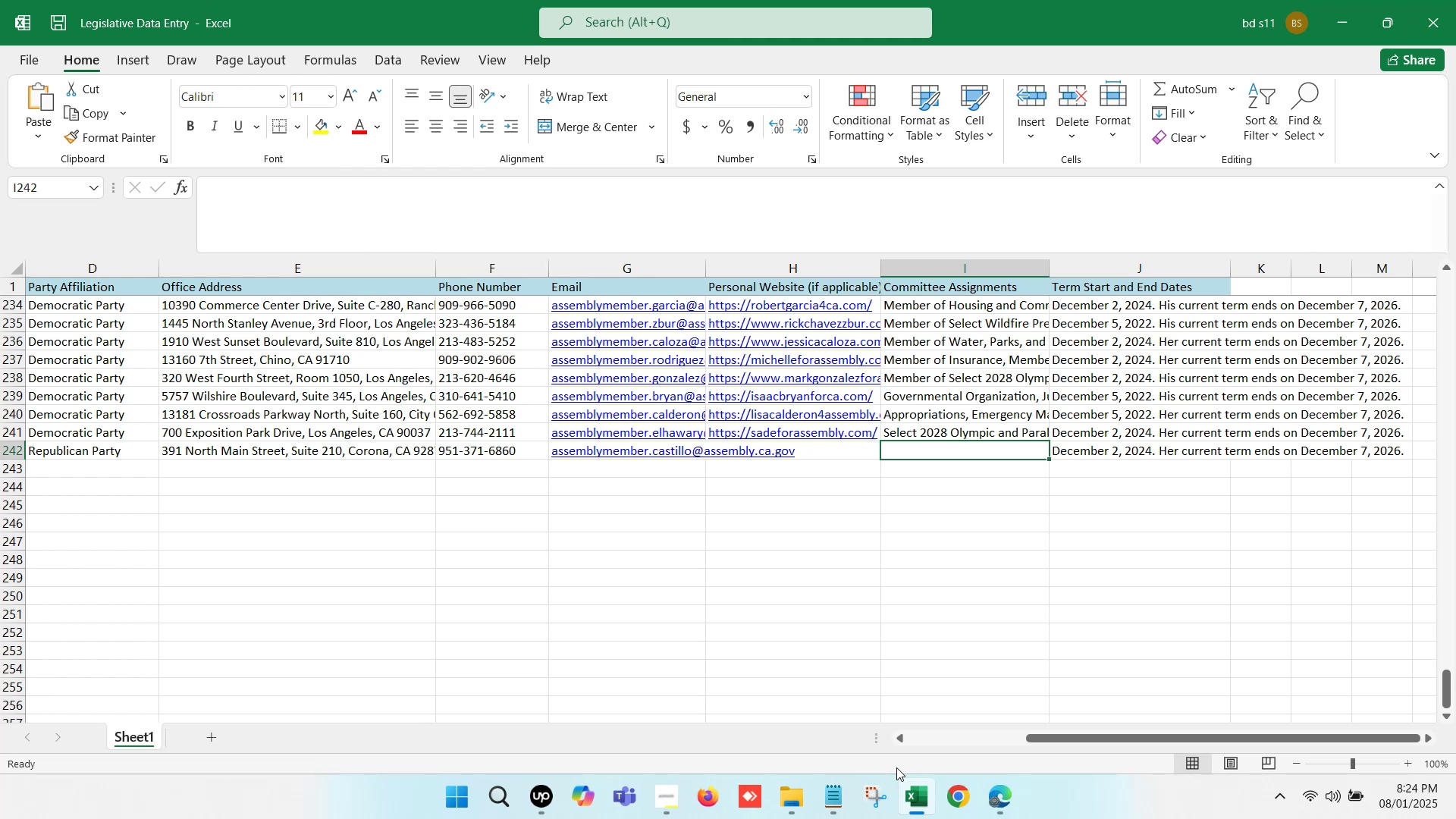 
double_click([935, 450])
 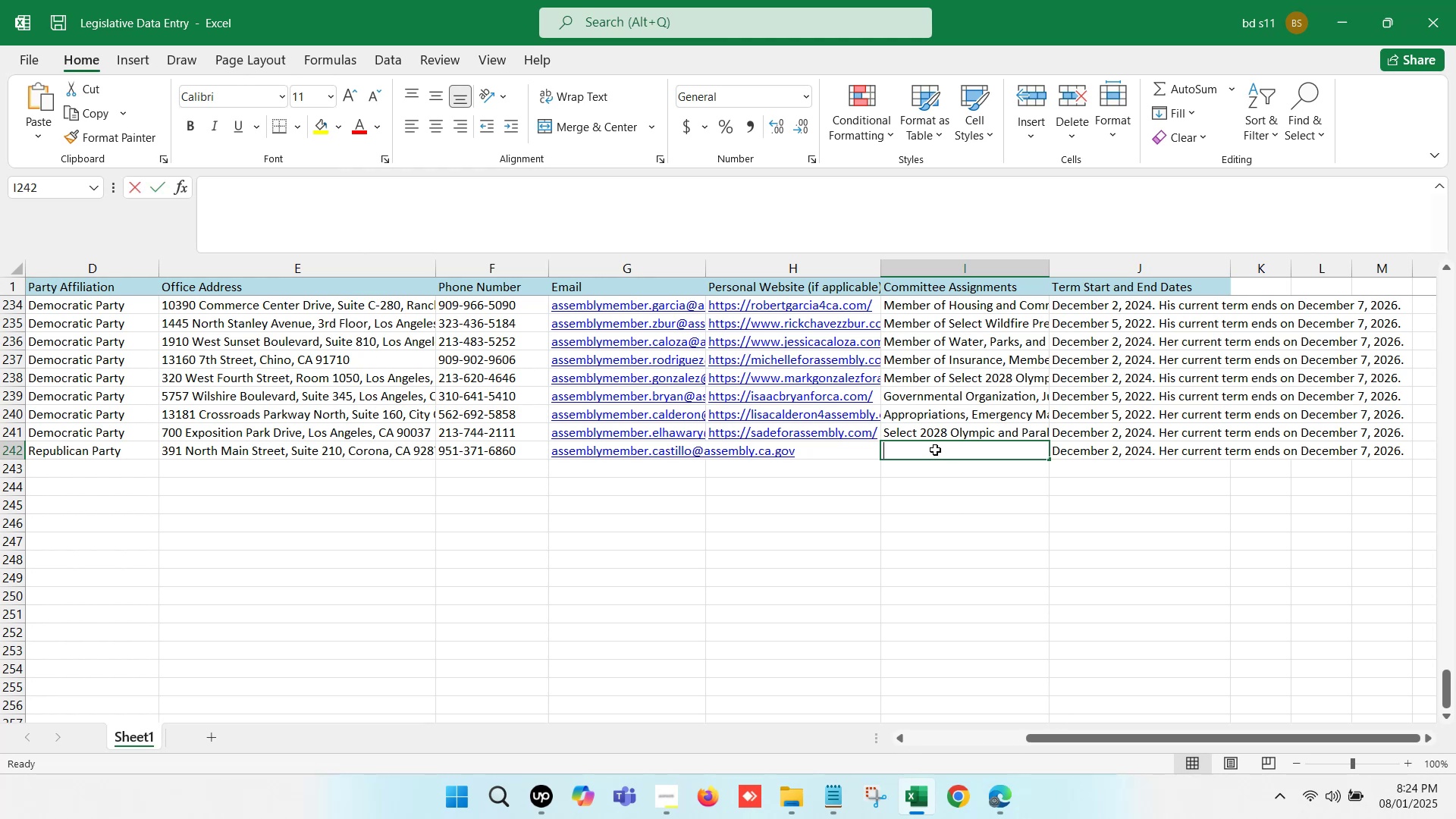 
key(Control+V)
 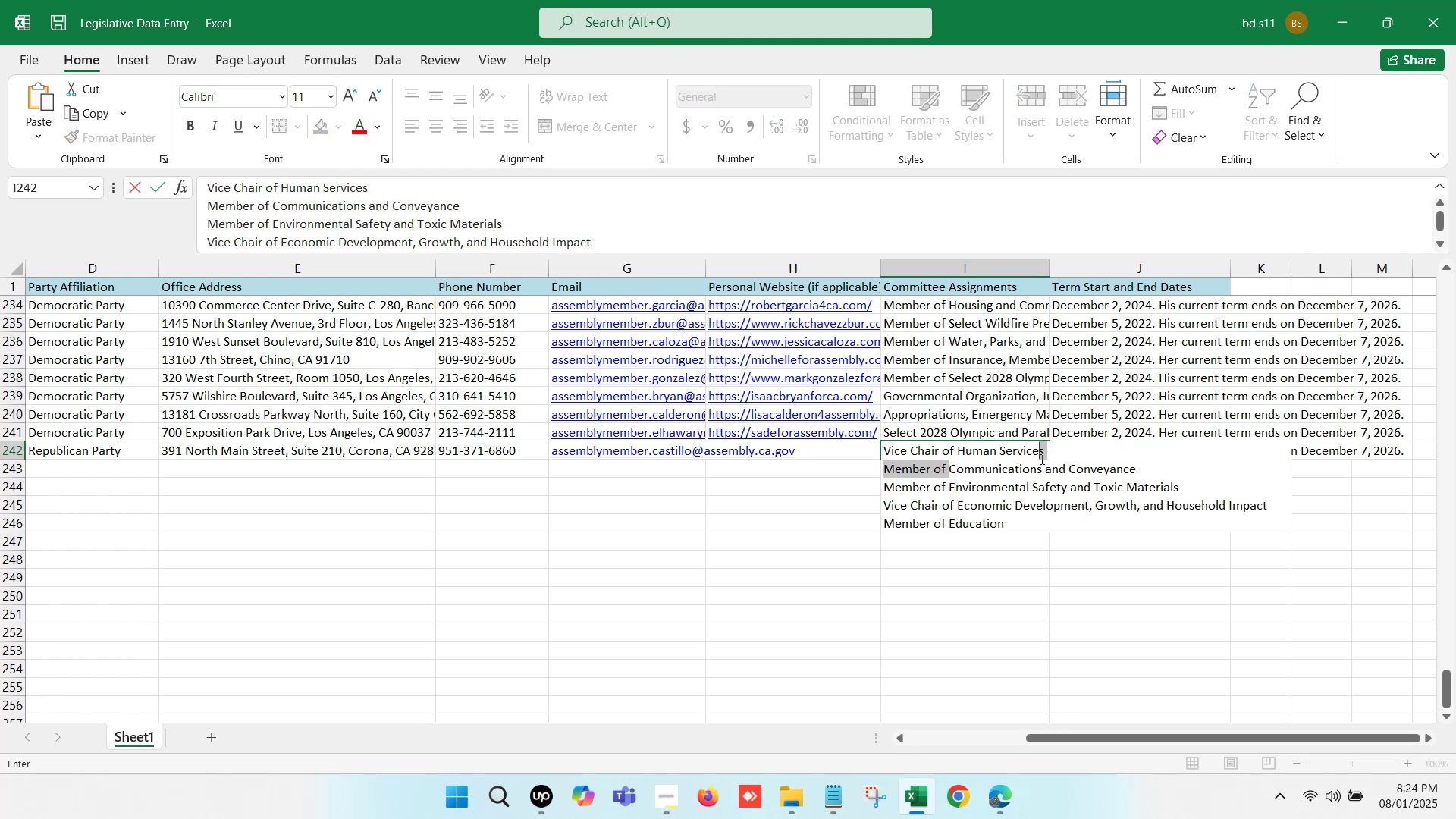 
key(Backspace)
 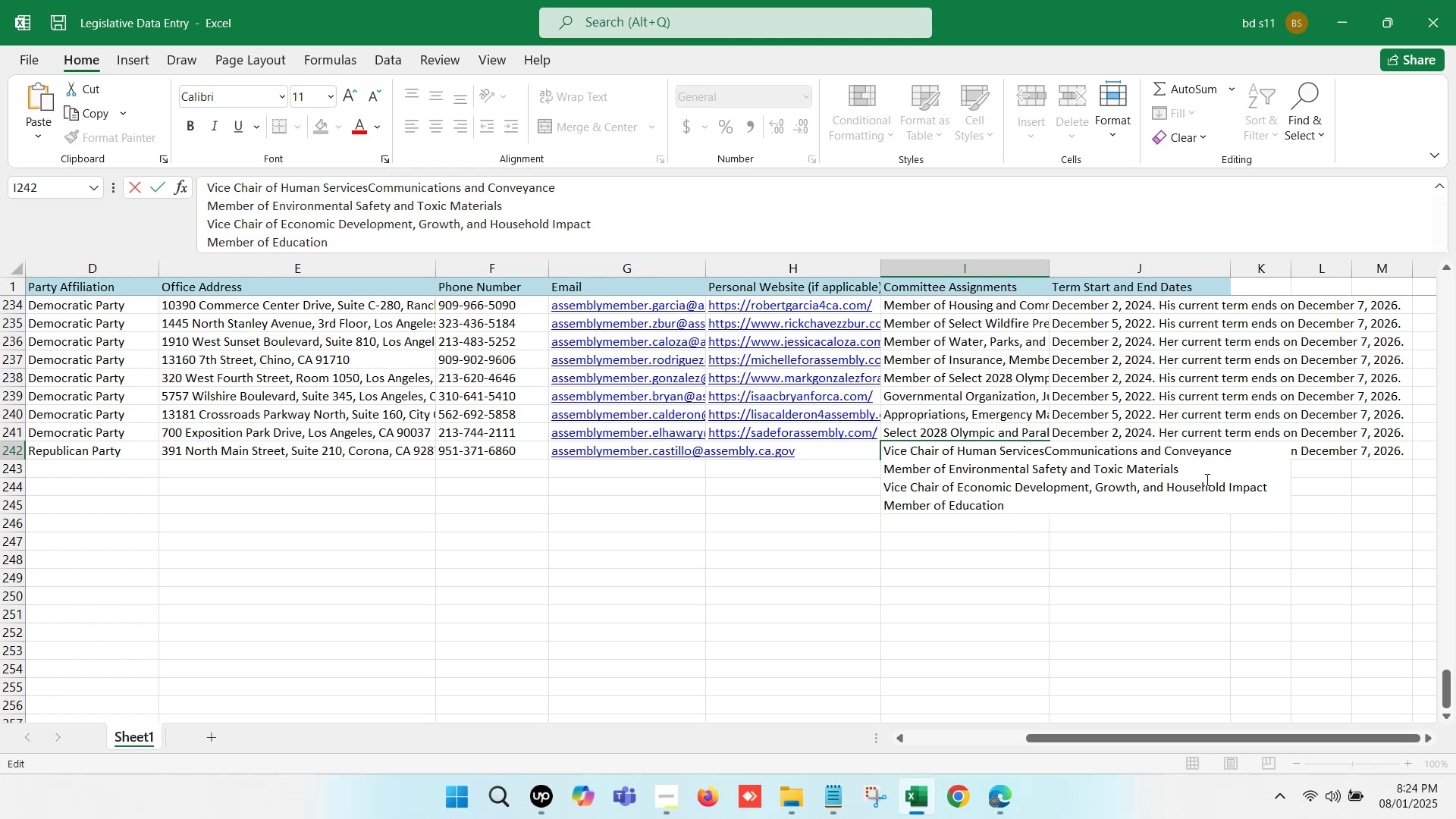 
key(Comma)
 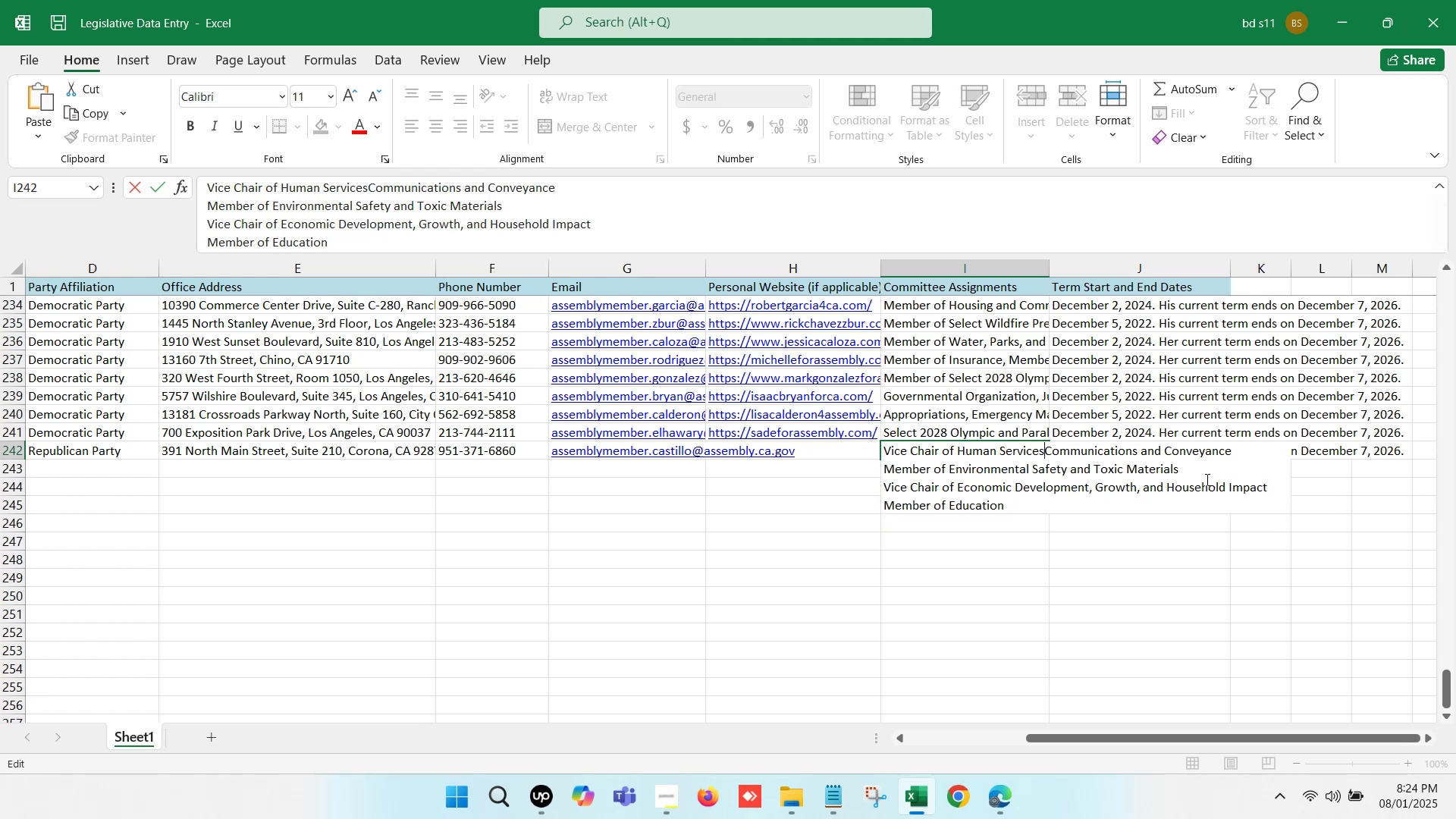 
key(Space)
 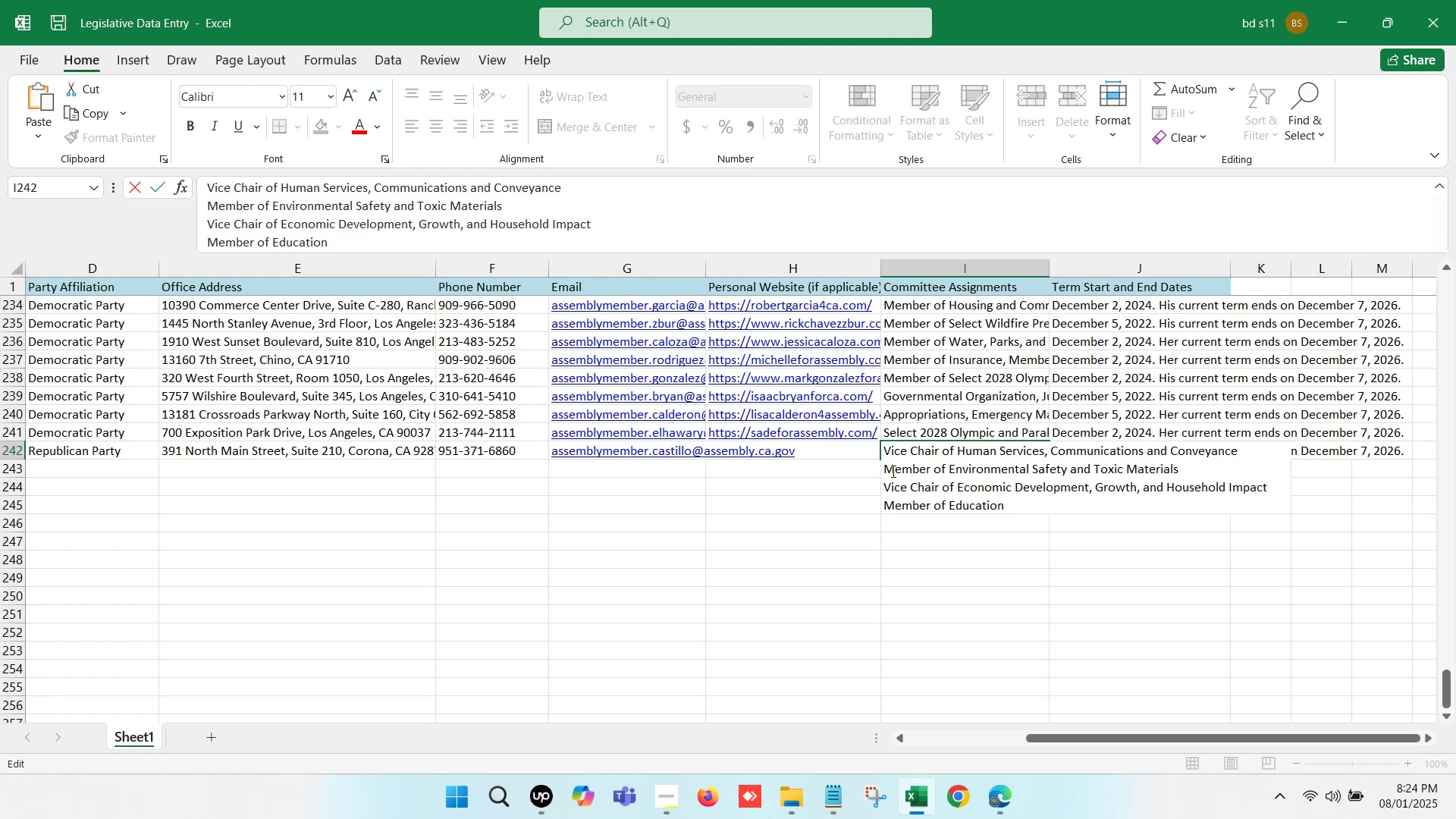 
left_click([885, 465])
 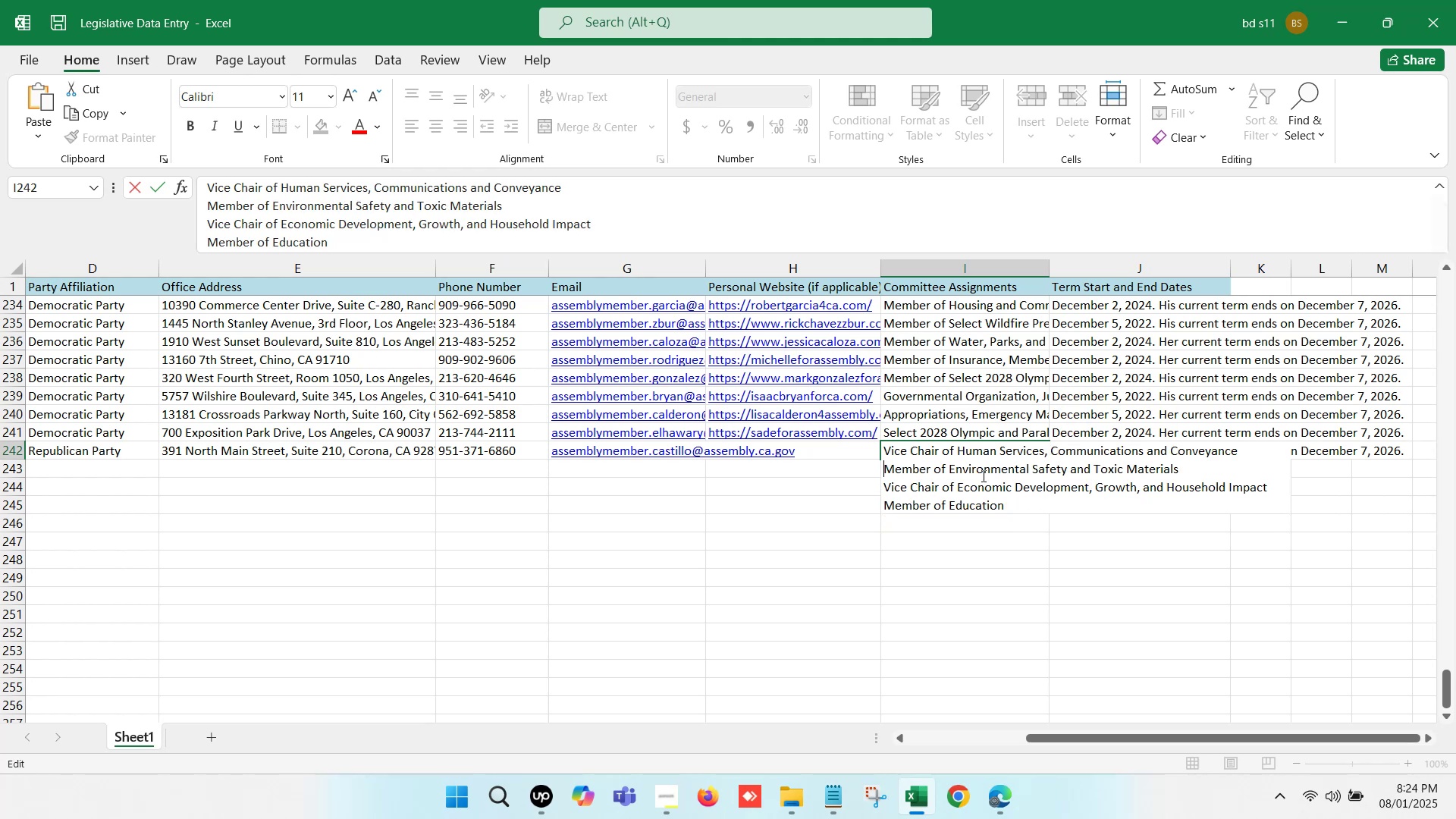 
key(Backspace)
 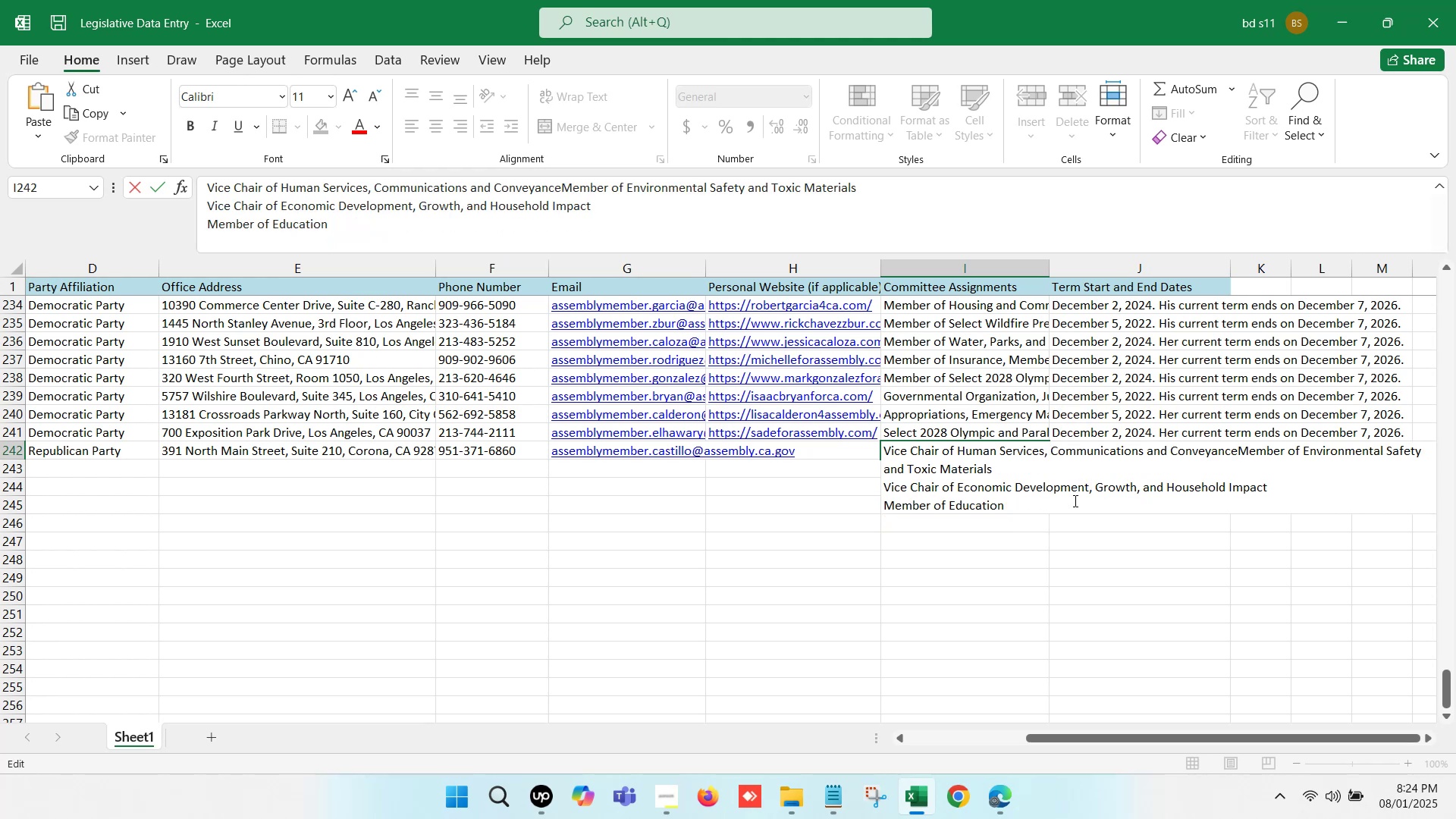 
key(Period)
 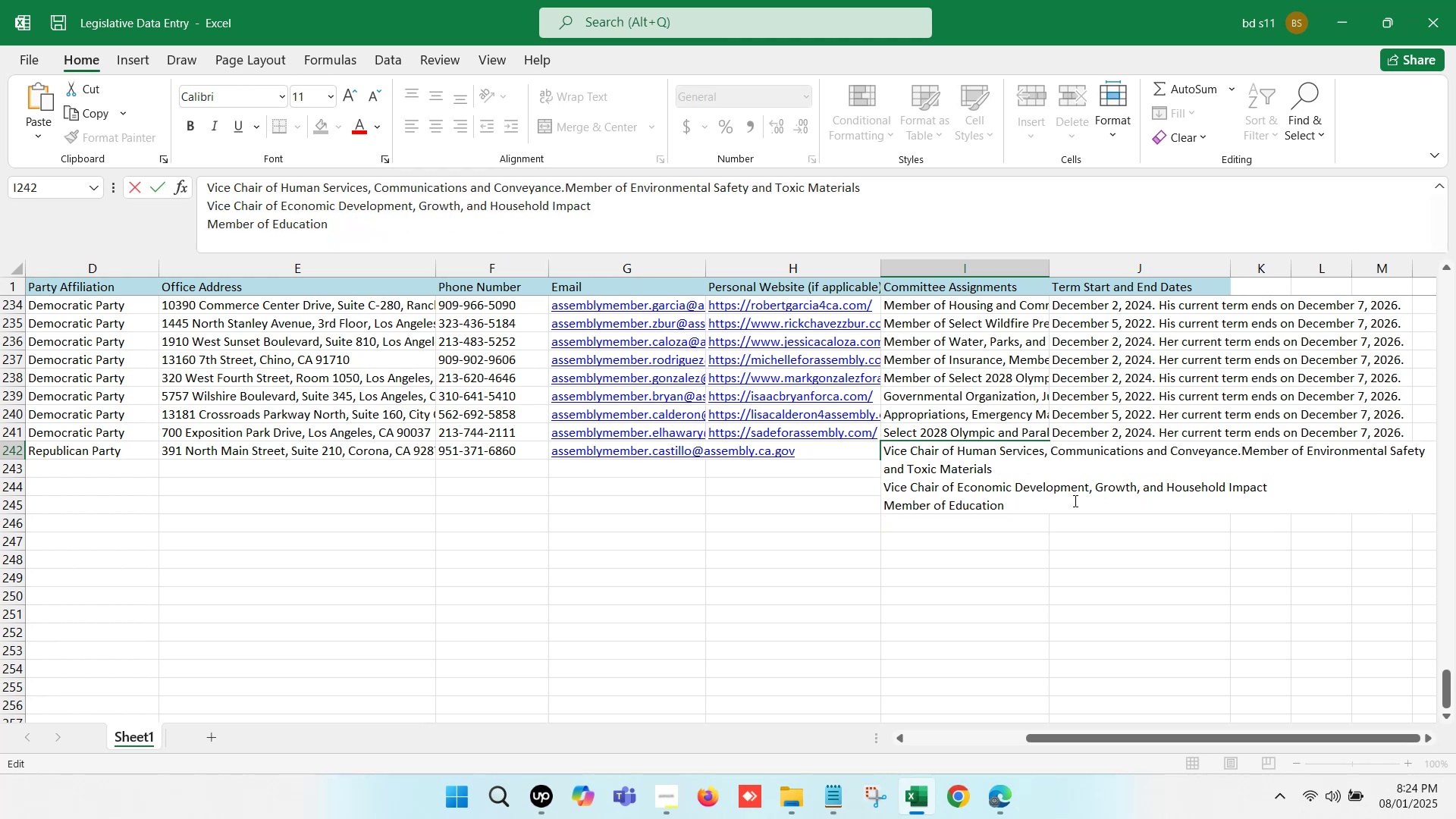 
key(Backspace)
 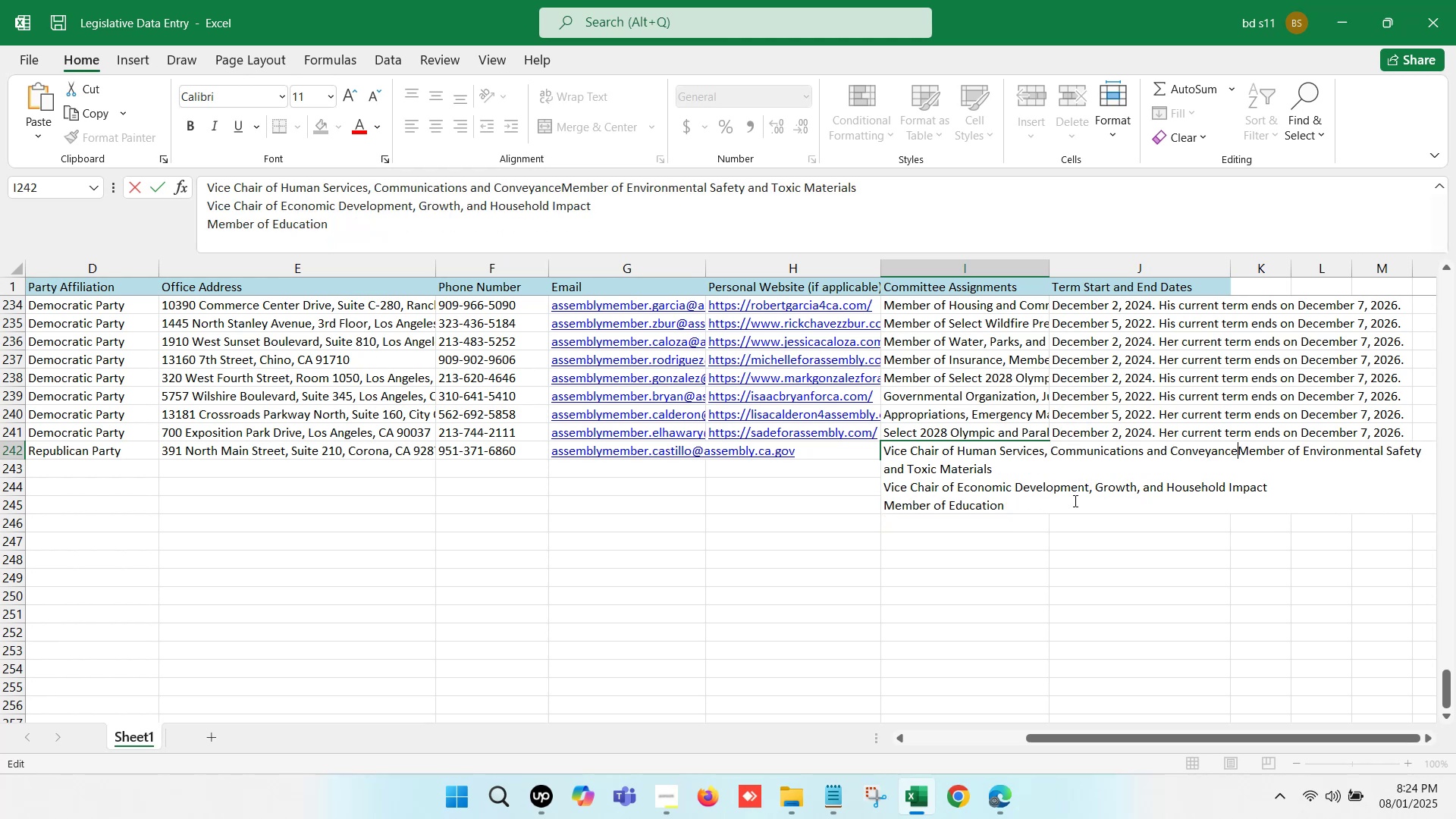 
key(Comma)
 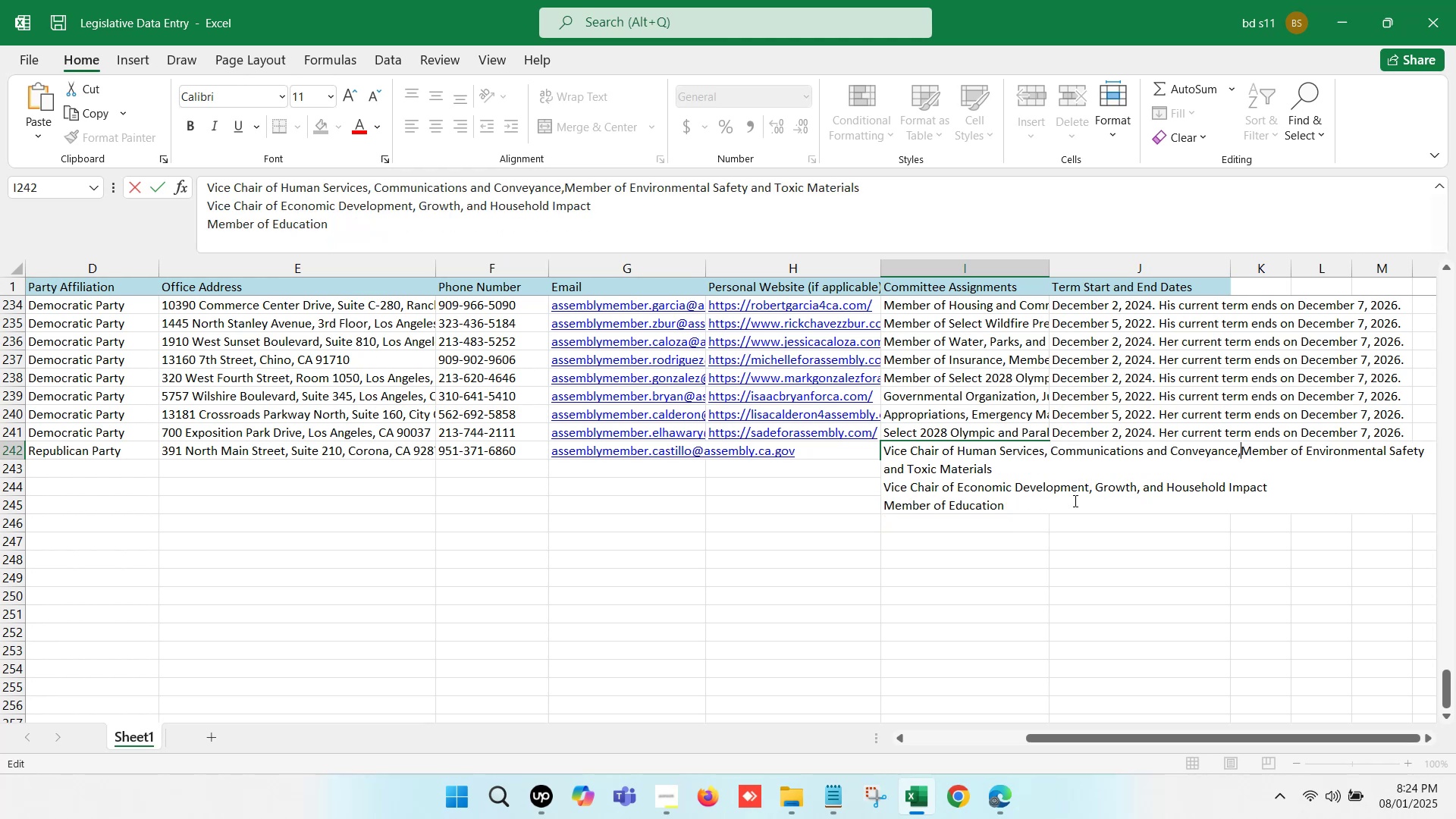 
key(Space)
 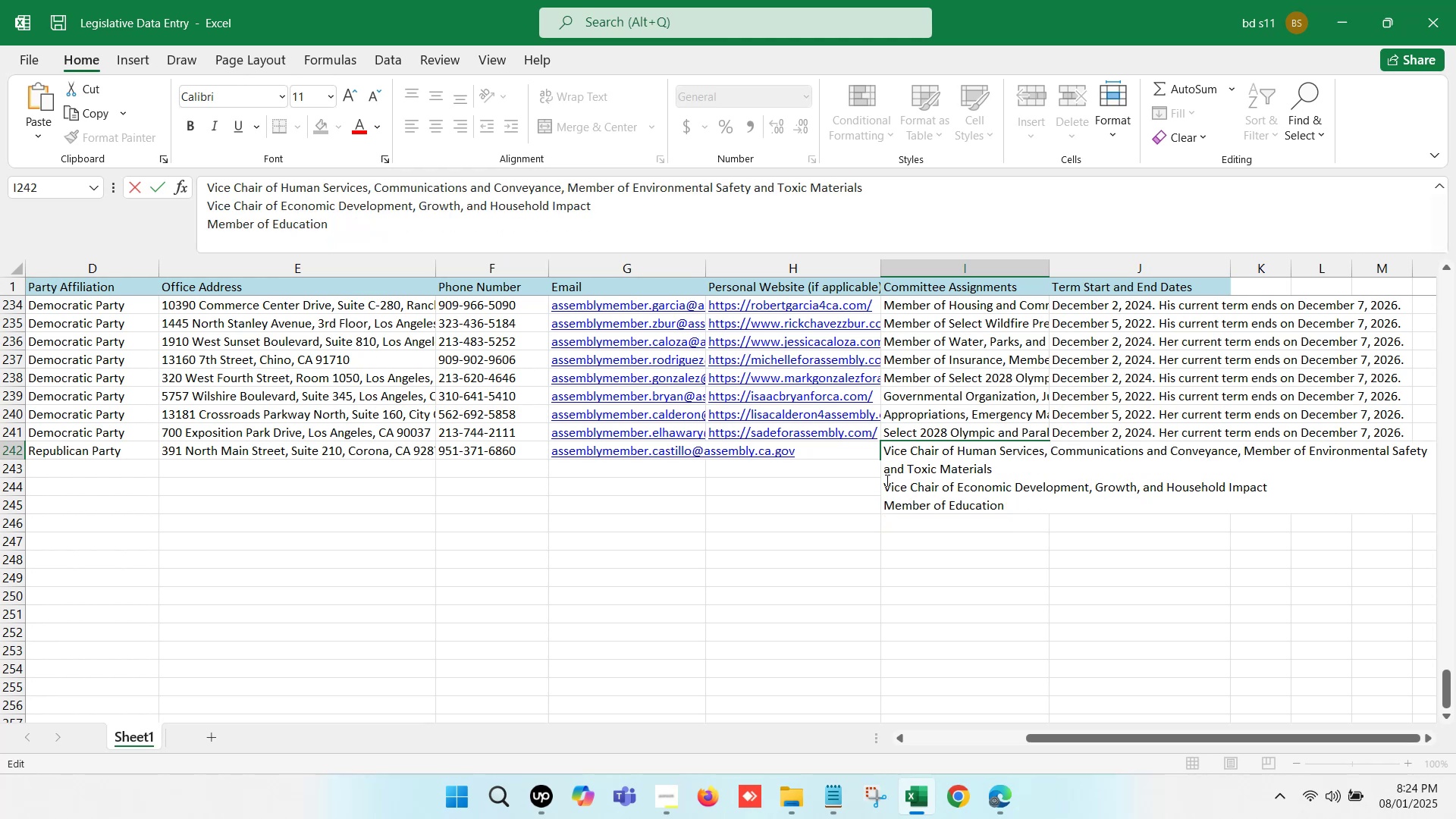 
key(Backspace)
 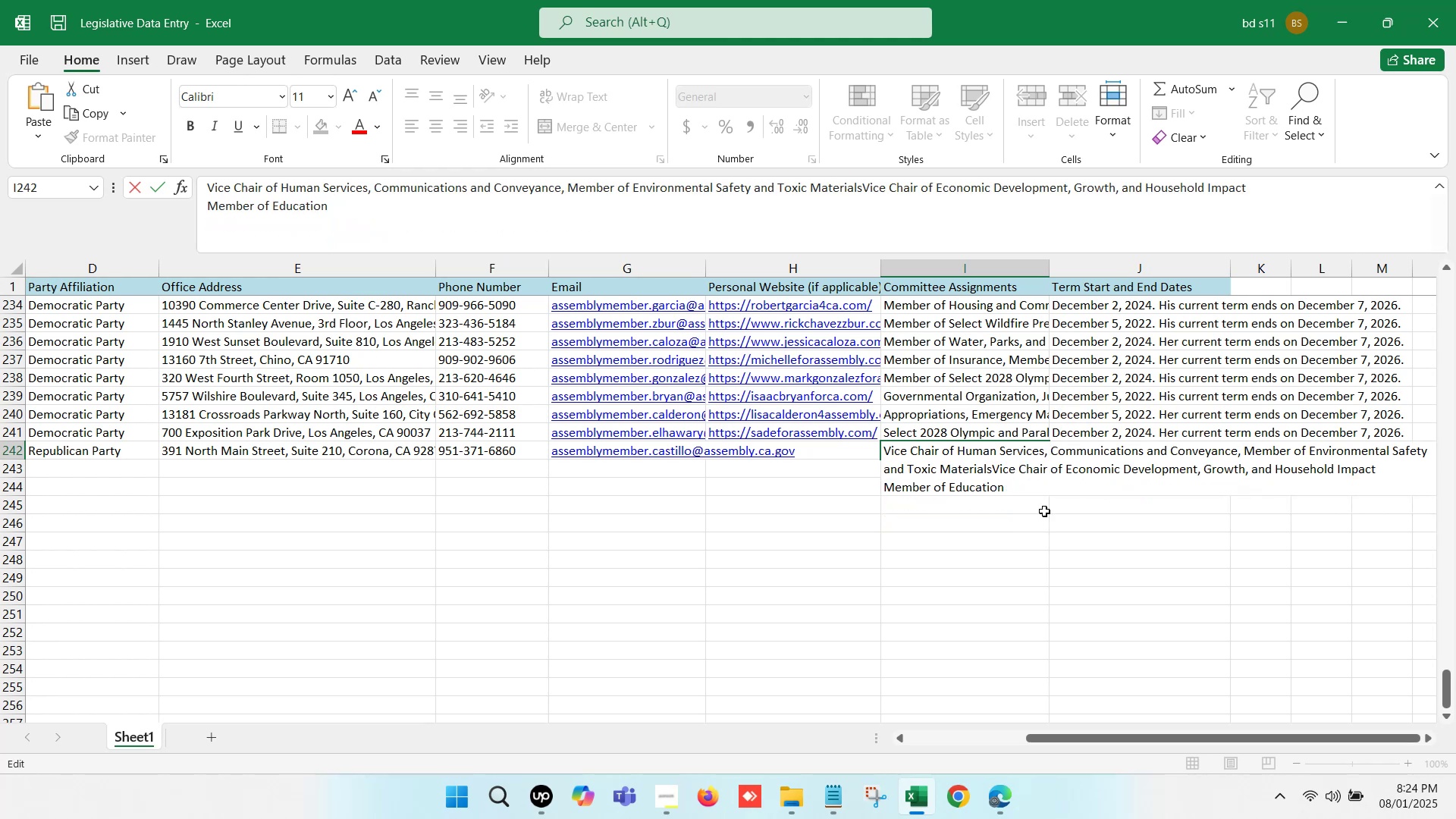 
key(Comma)
 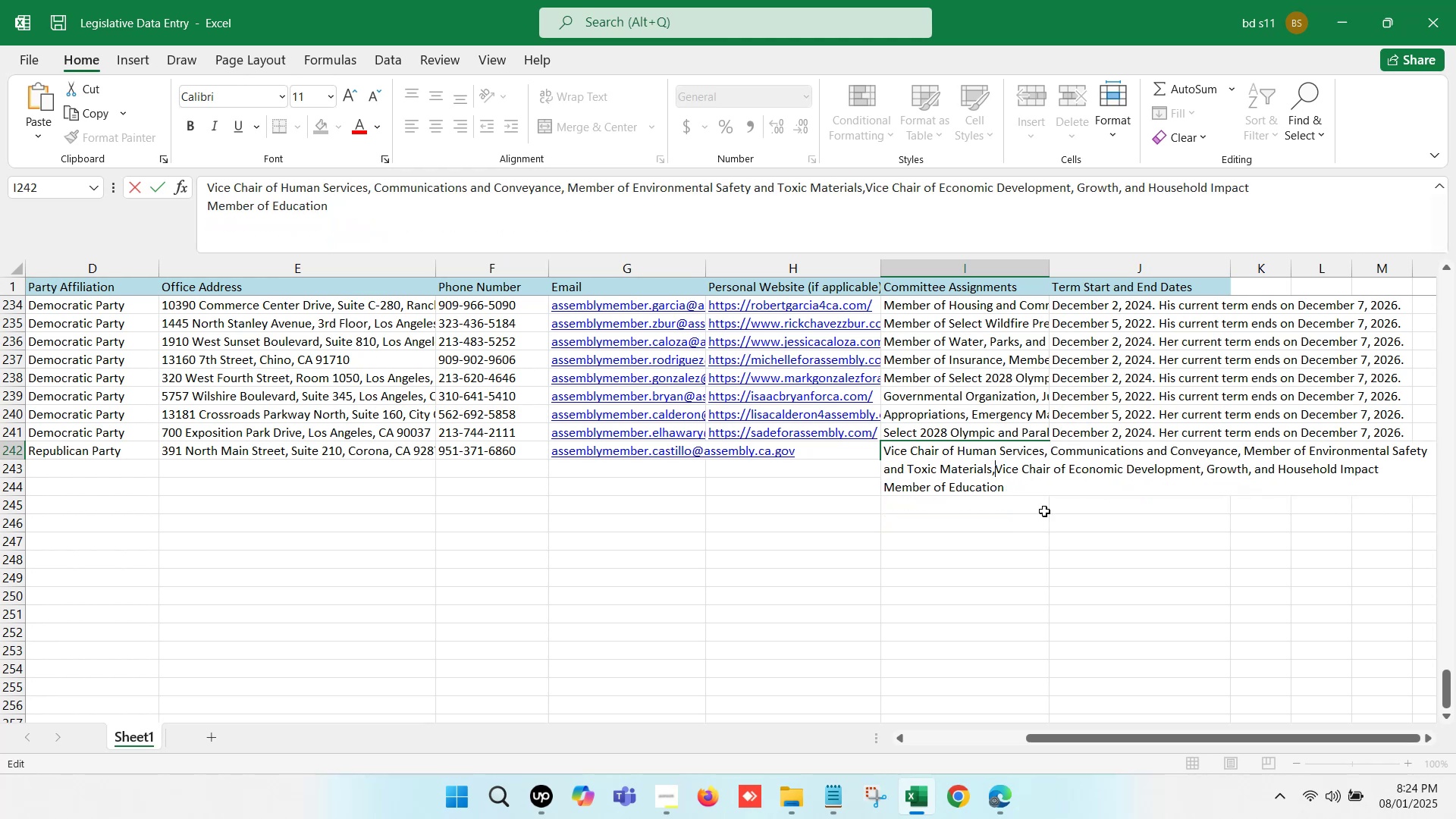 
key(Space)
 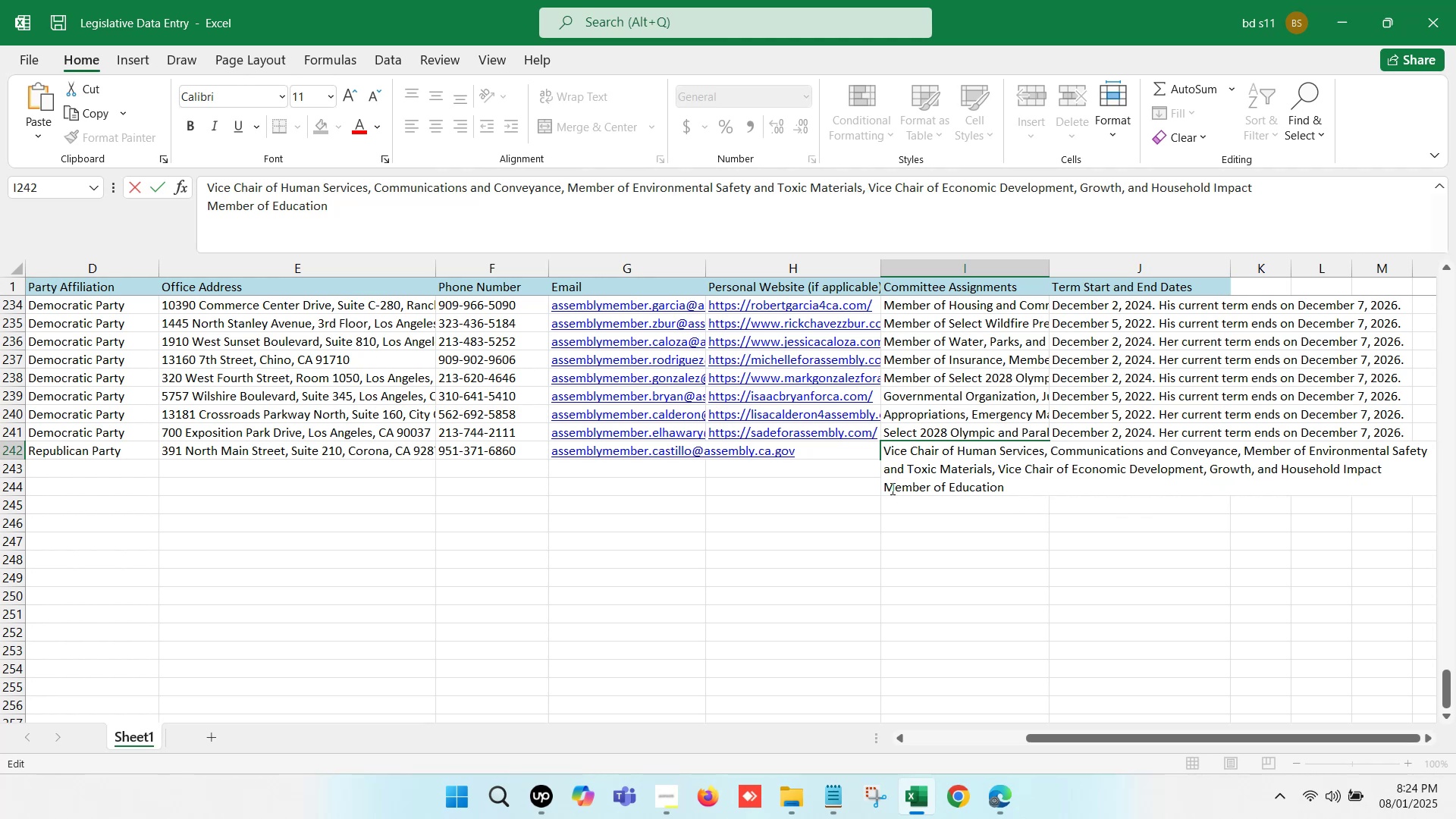 
left_click([886, 486])
 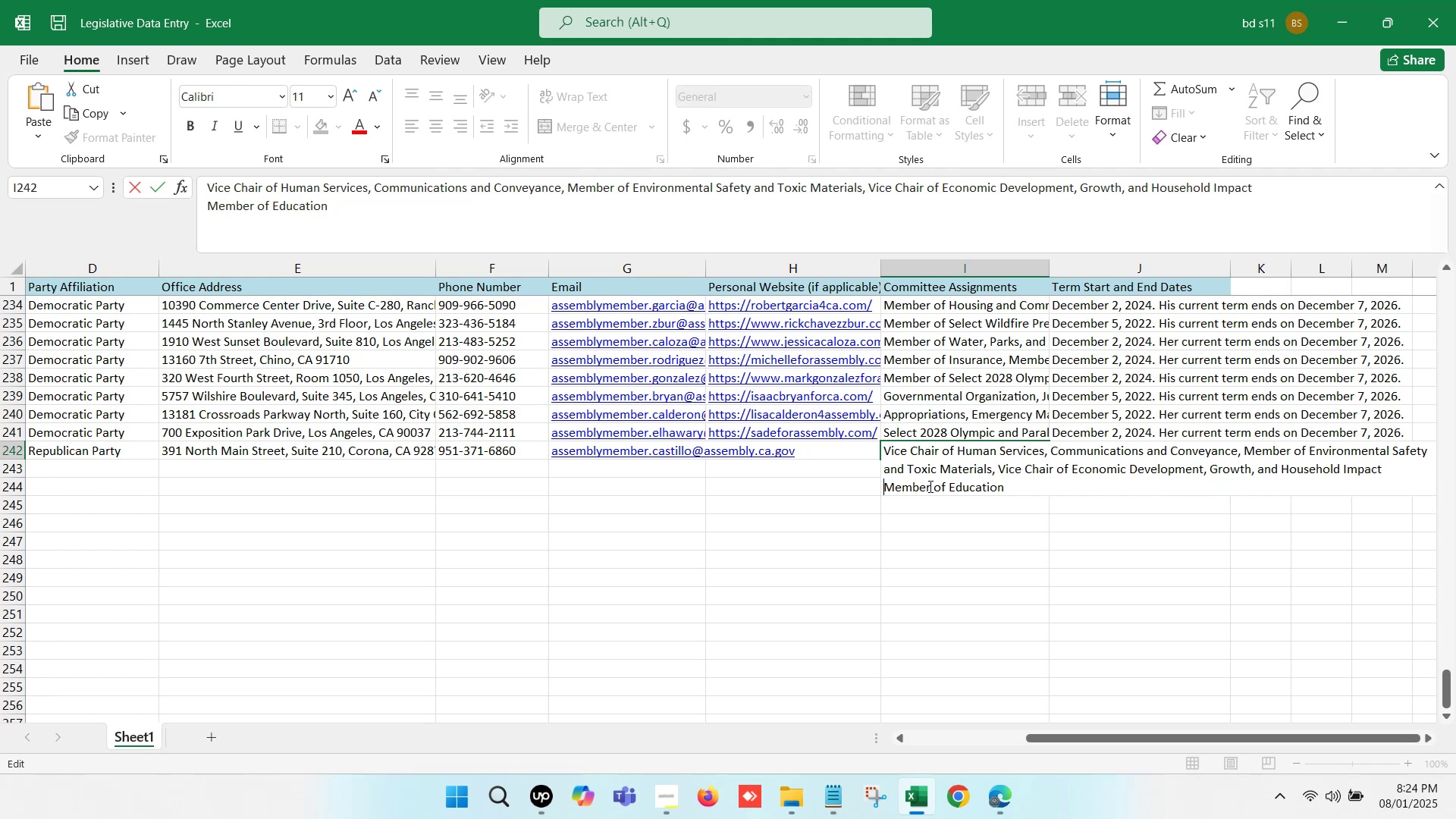 
key(Backspace)
 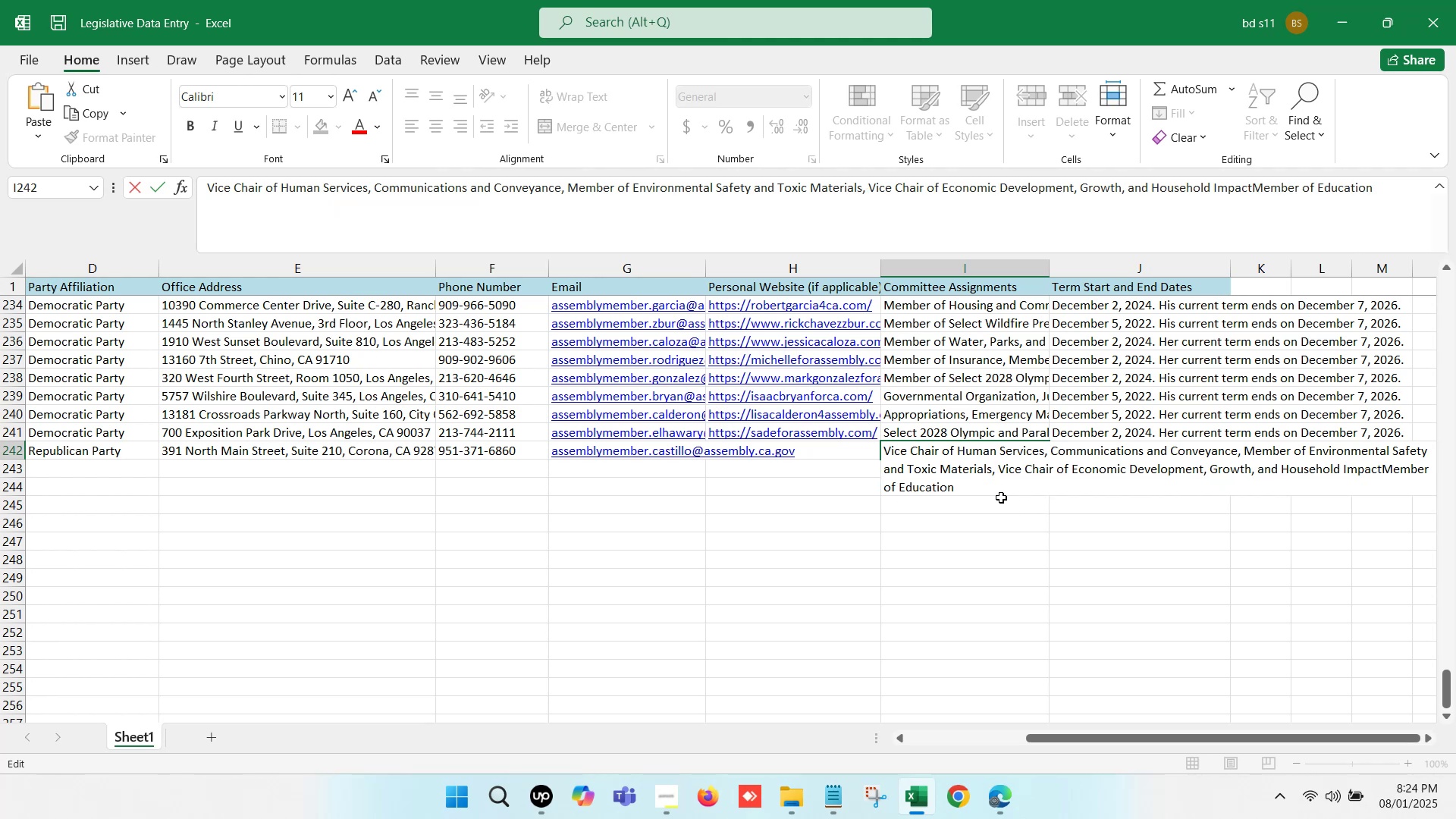 
key(Comma)
 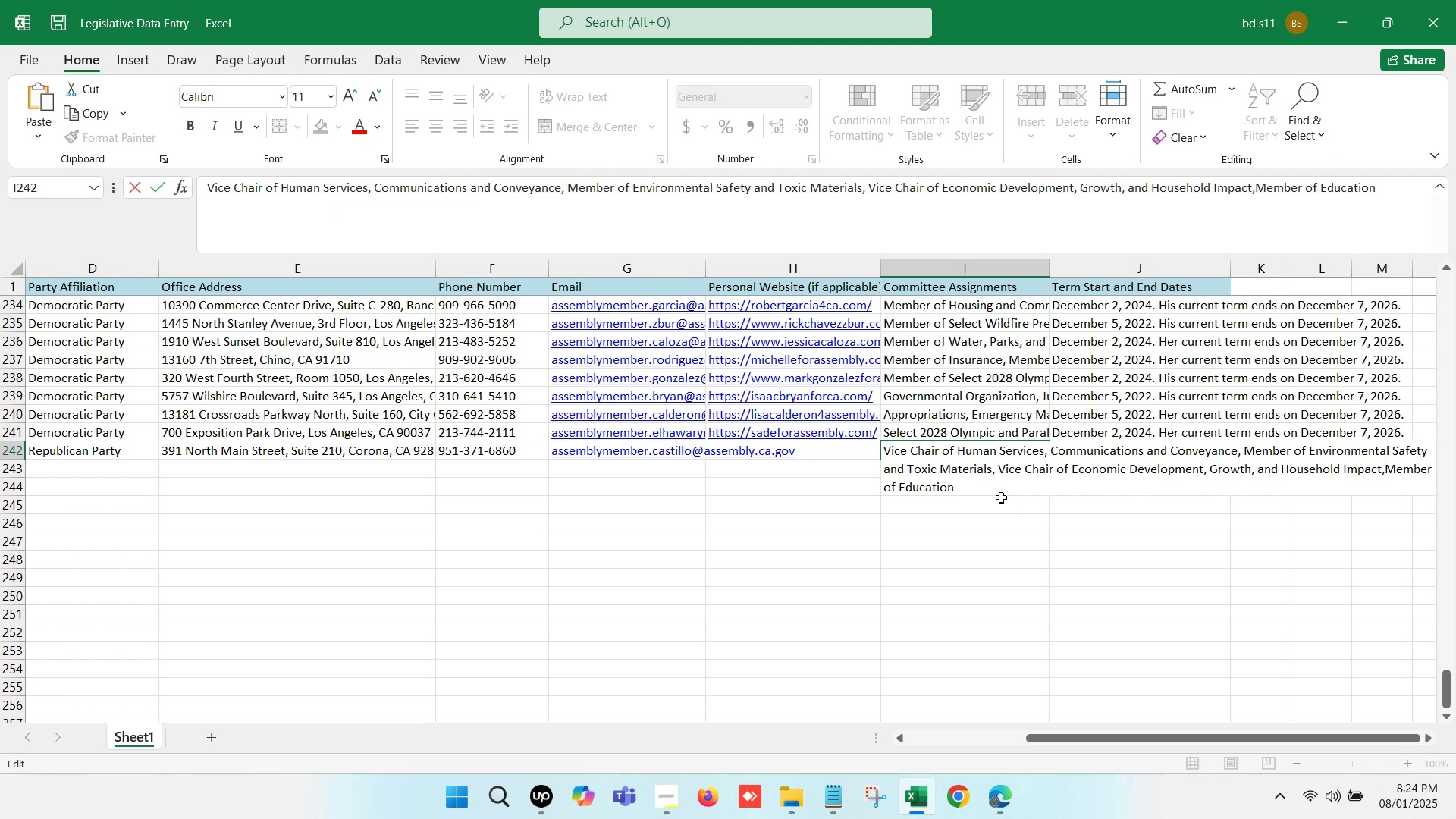 
key(Space)
 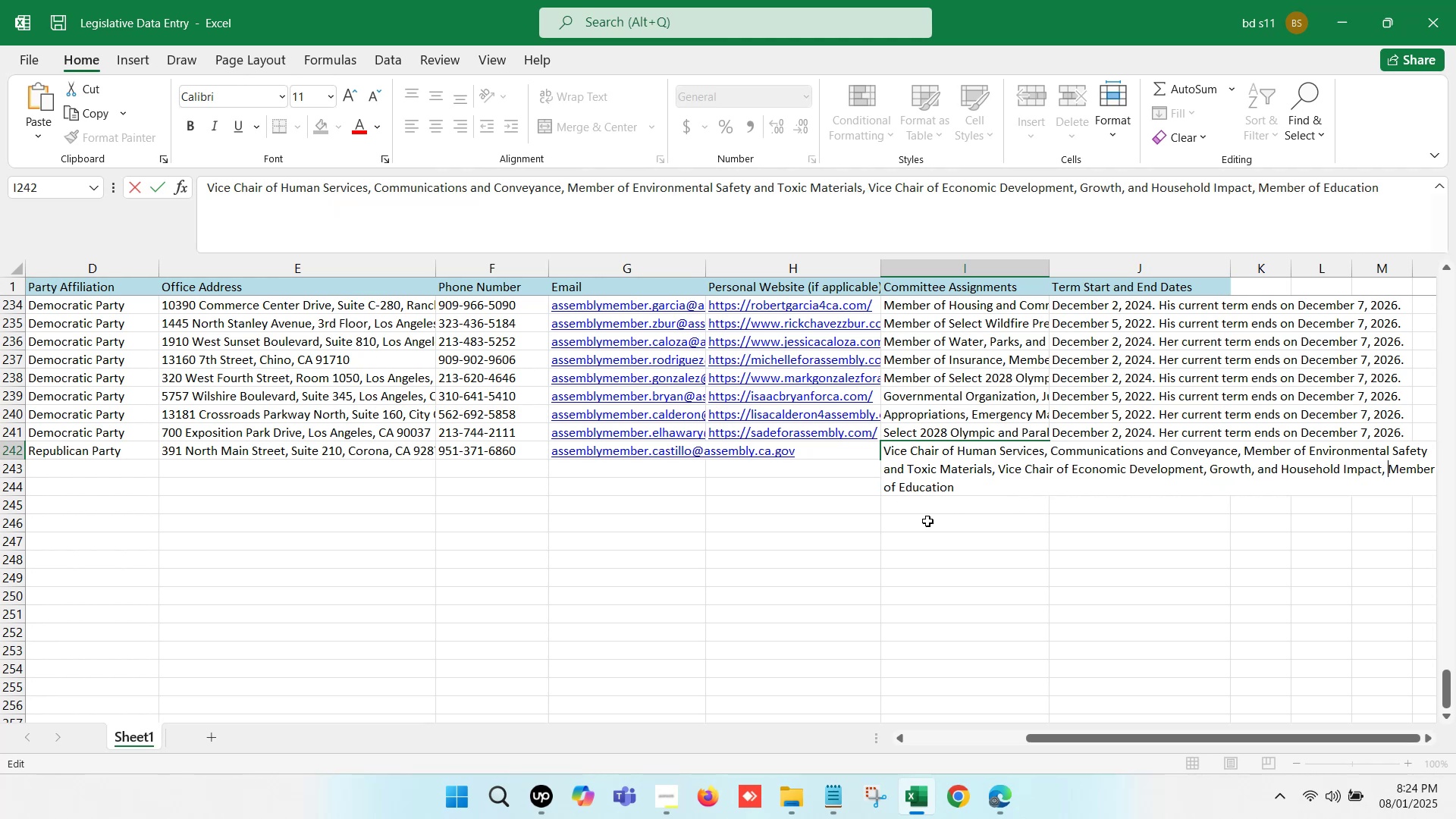 
left_click([896, 543])
 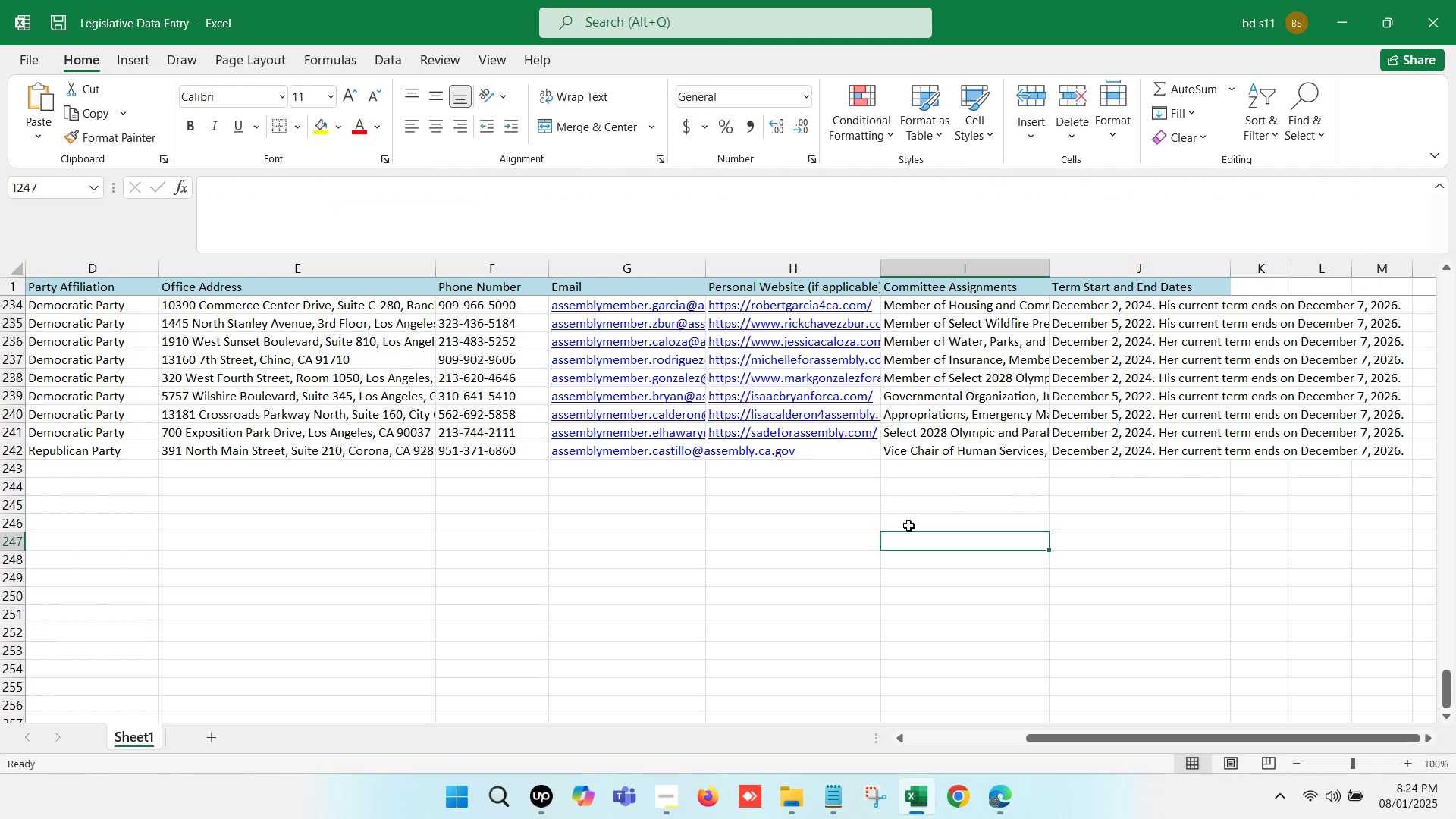 
left_click([913, 504])
 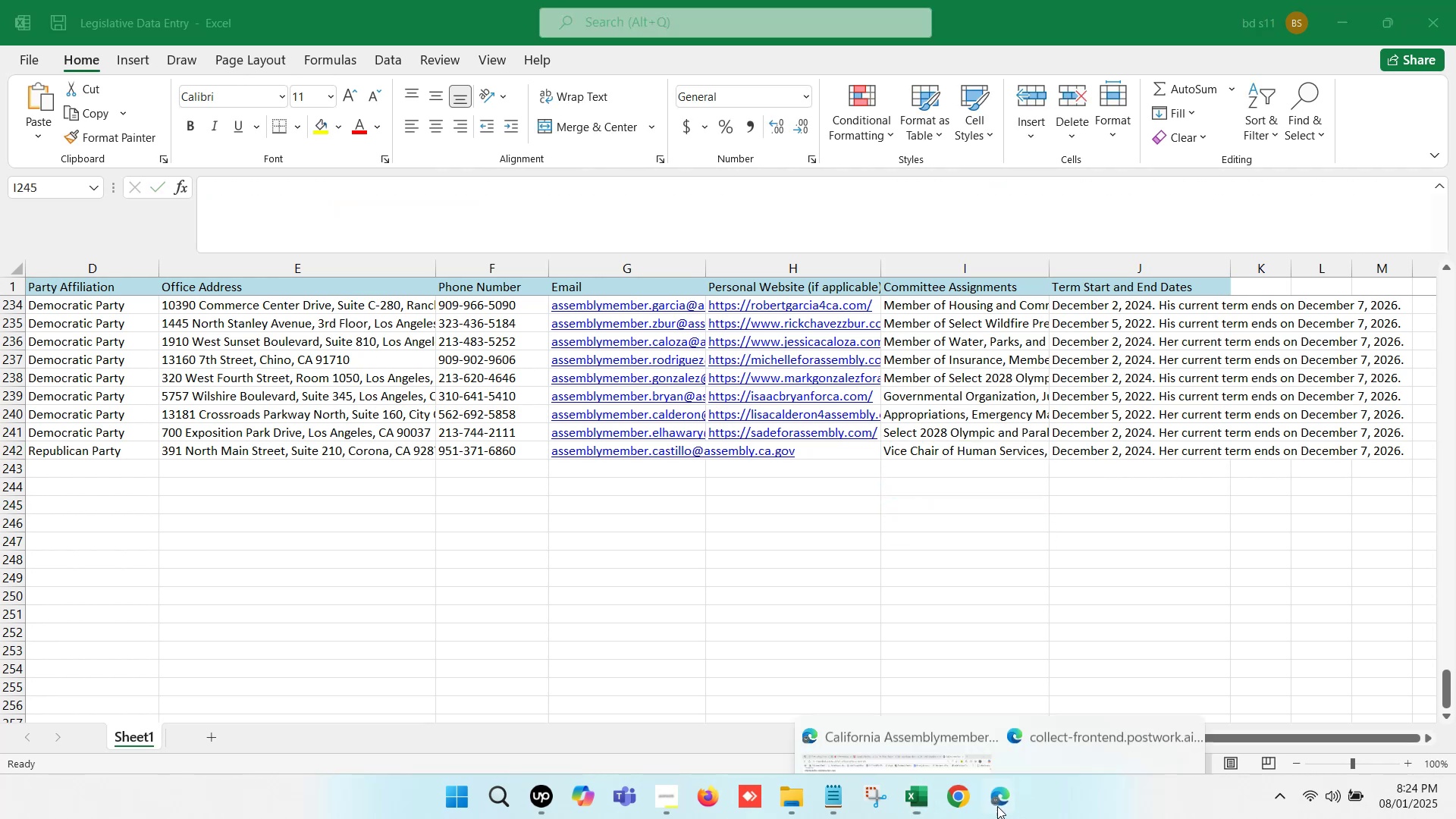 
left_click([915, 712])
 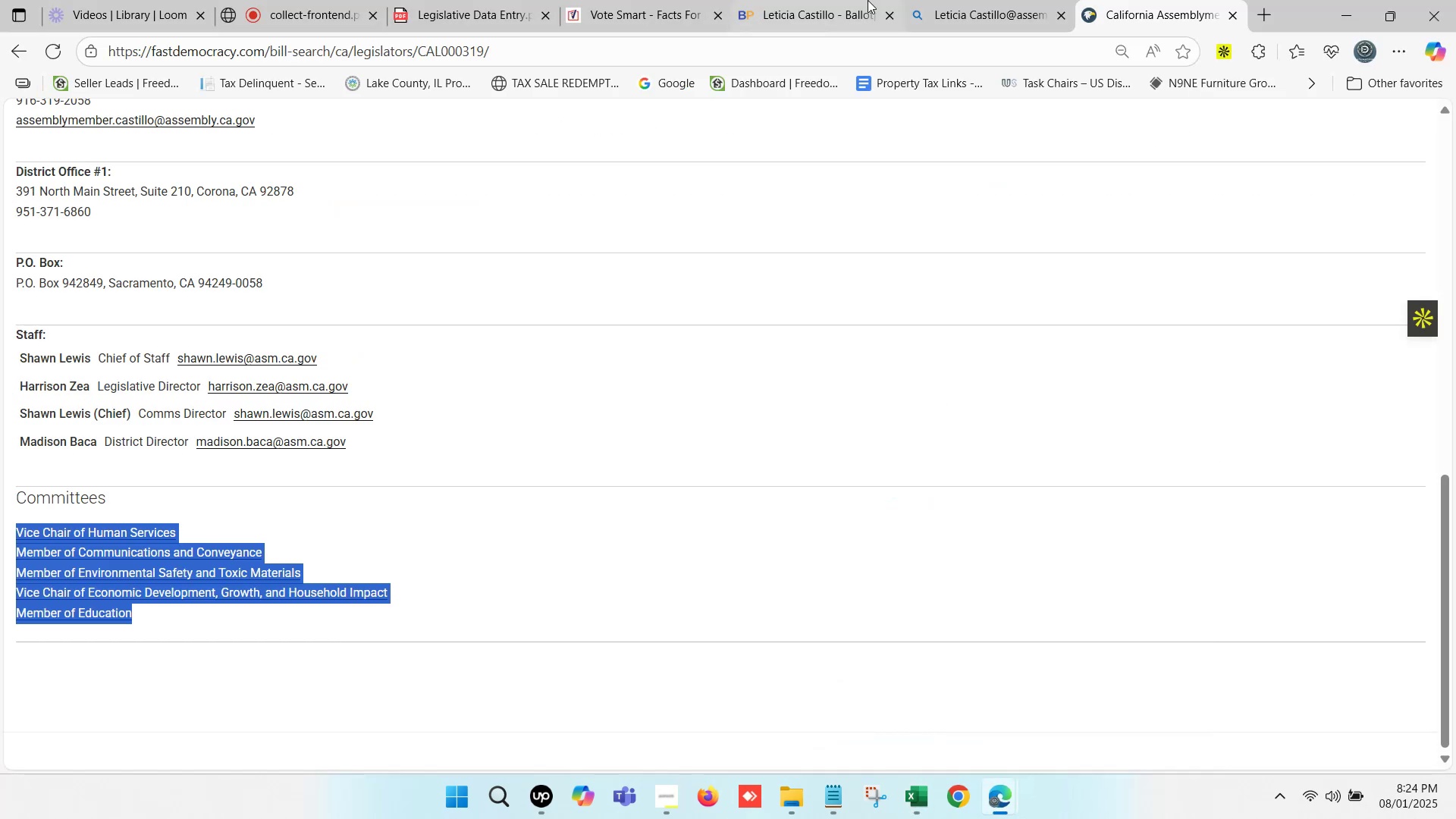 
left_click([862, 0])
 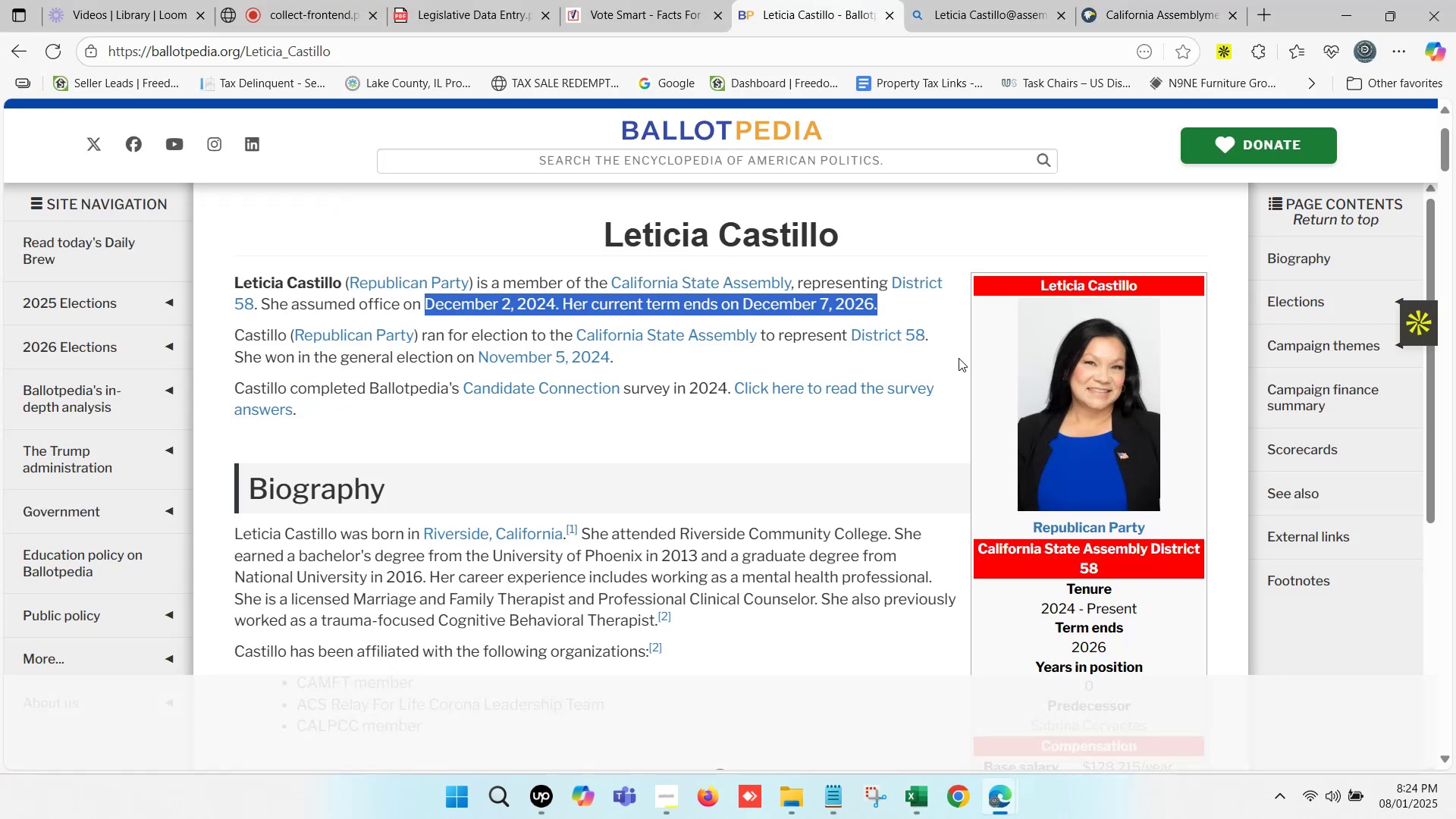 
scroll: coordinate [1110, 485], scroll_direction: down, amount: 6.0
 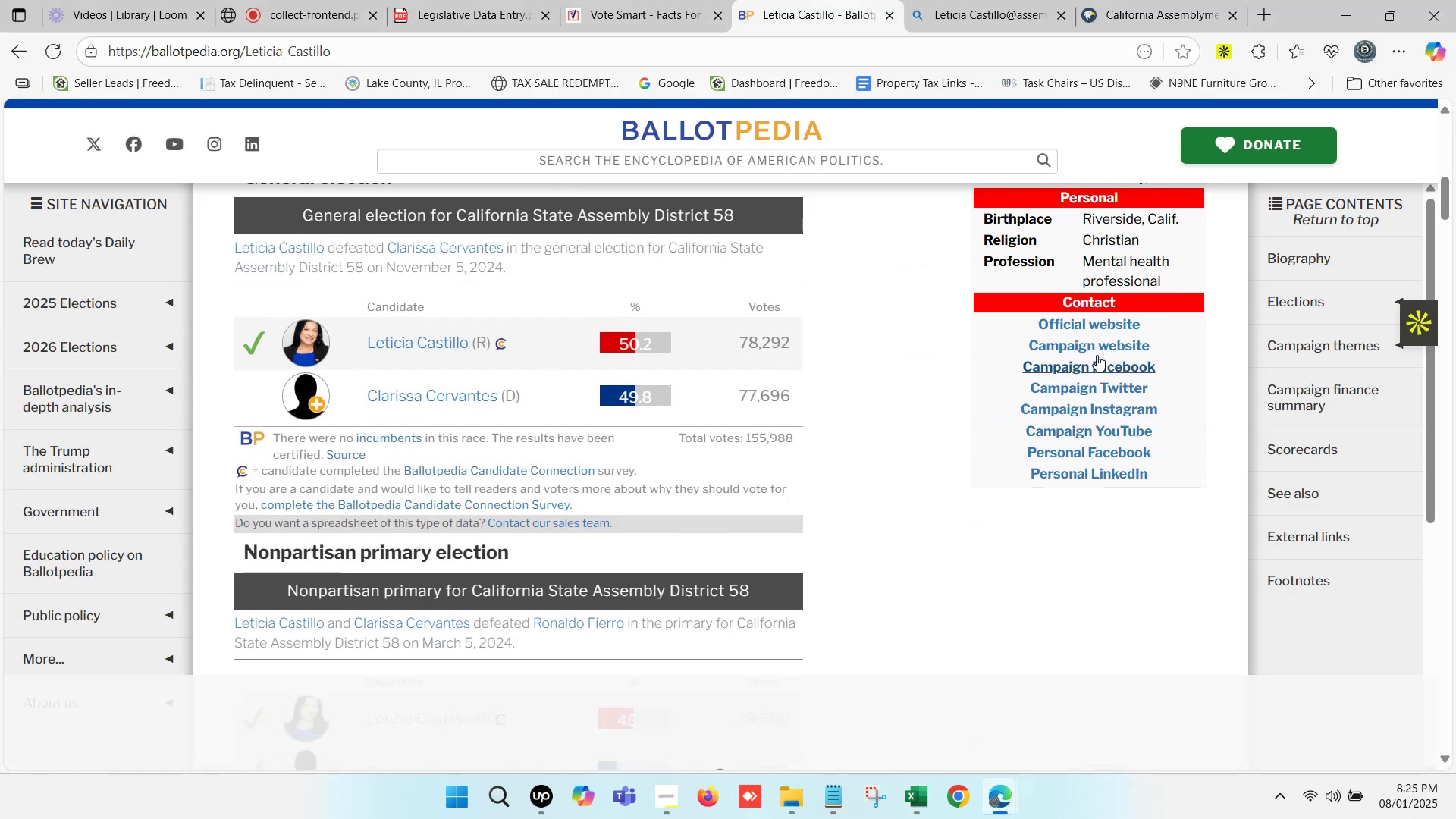 
hold_key(key=ControlLeft, duration=0.47)
left_click([1094, 348])
 